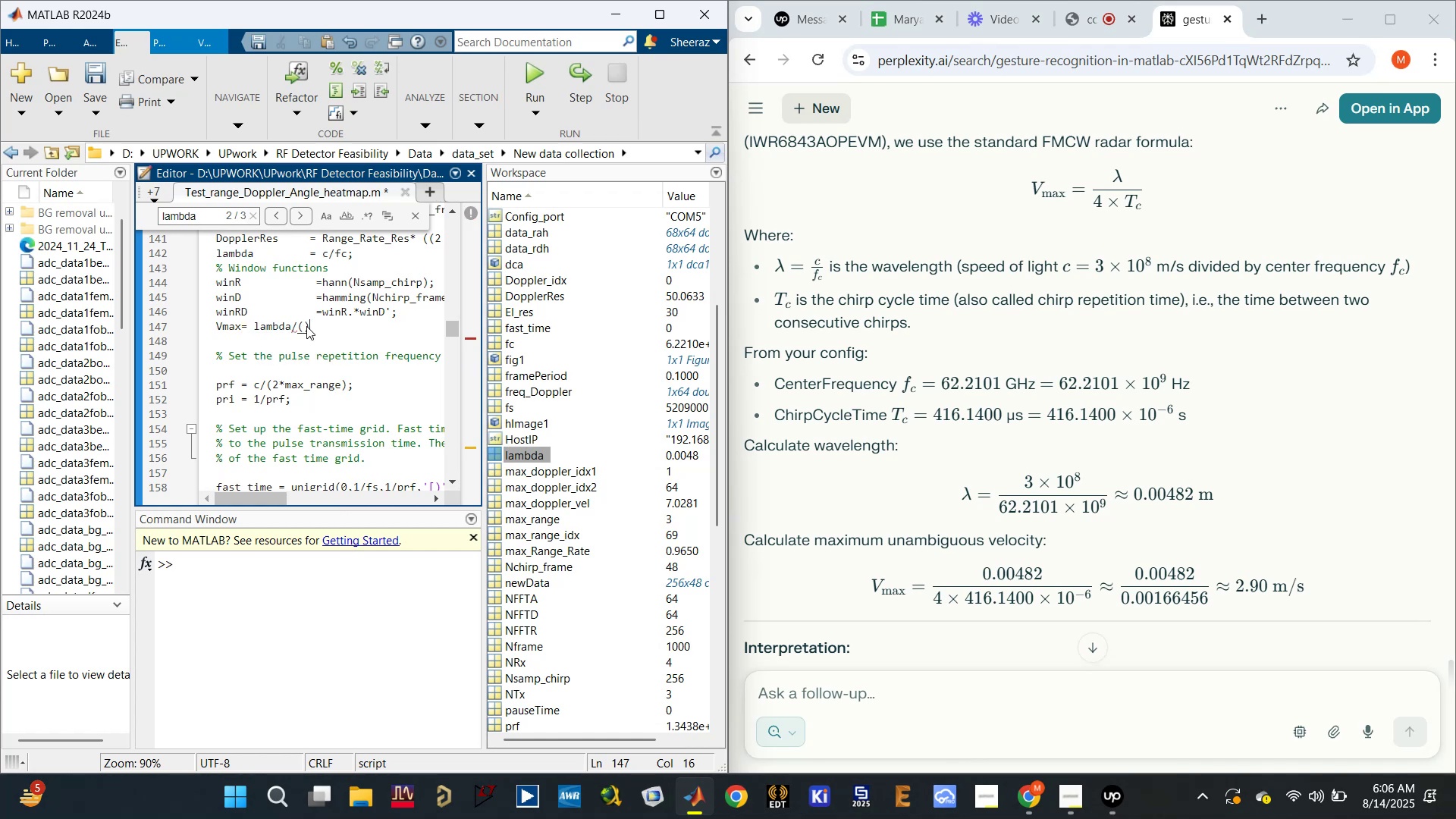 
key(ArrowLeft)
 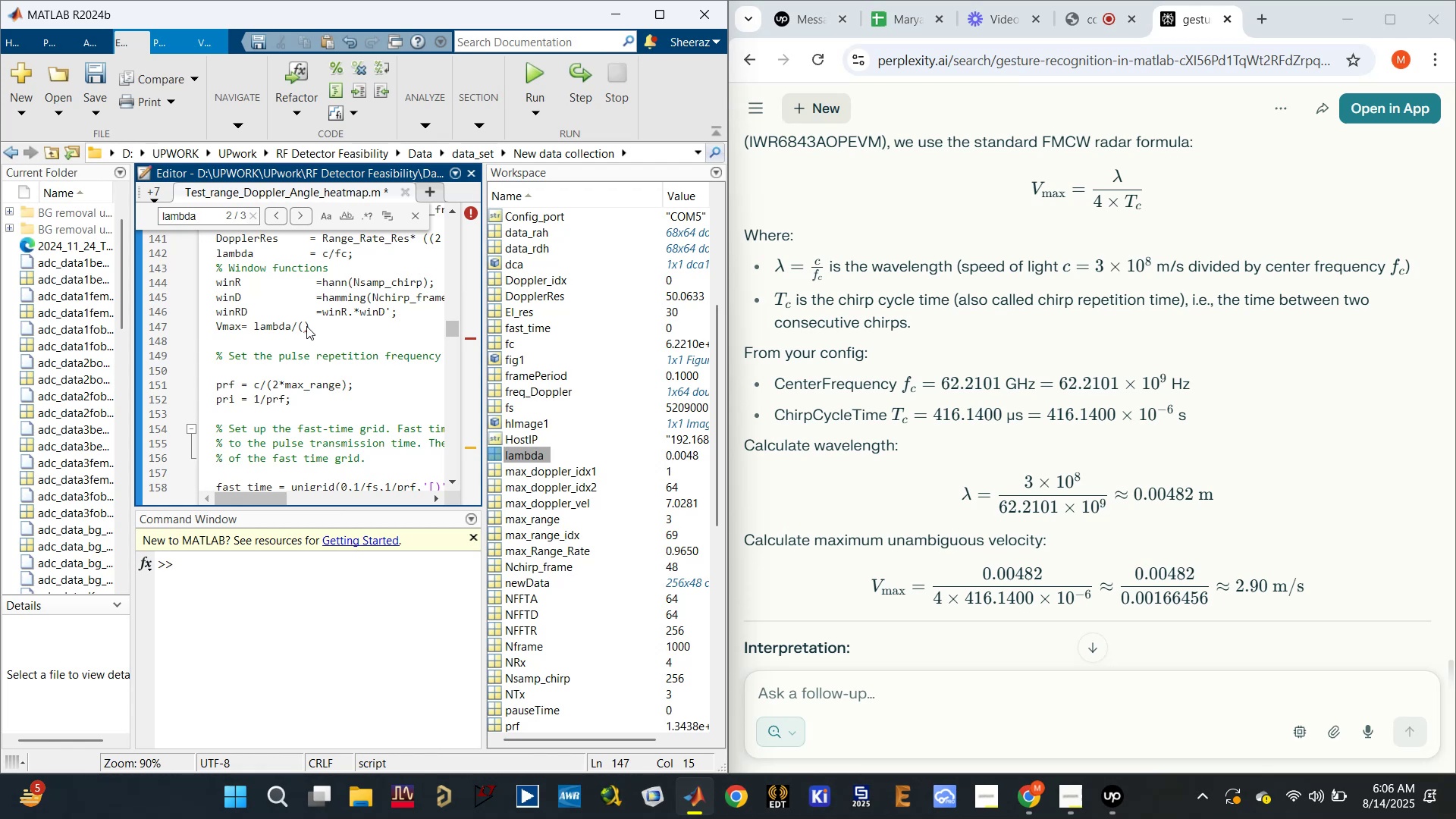 
key(4)
 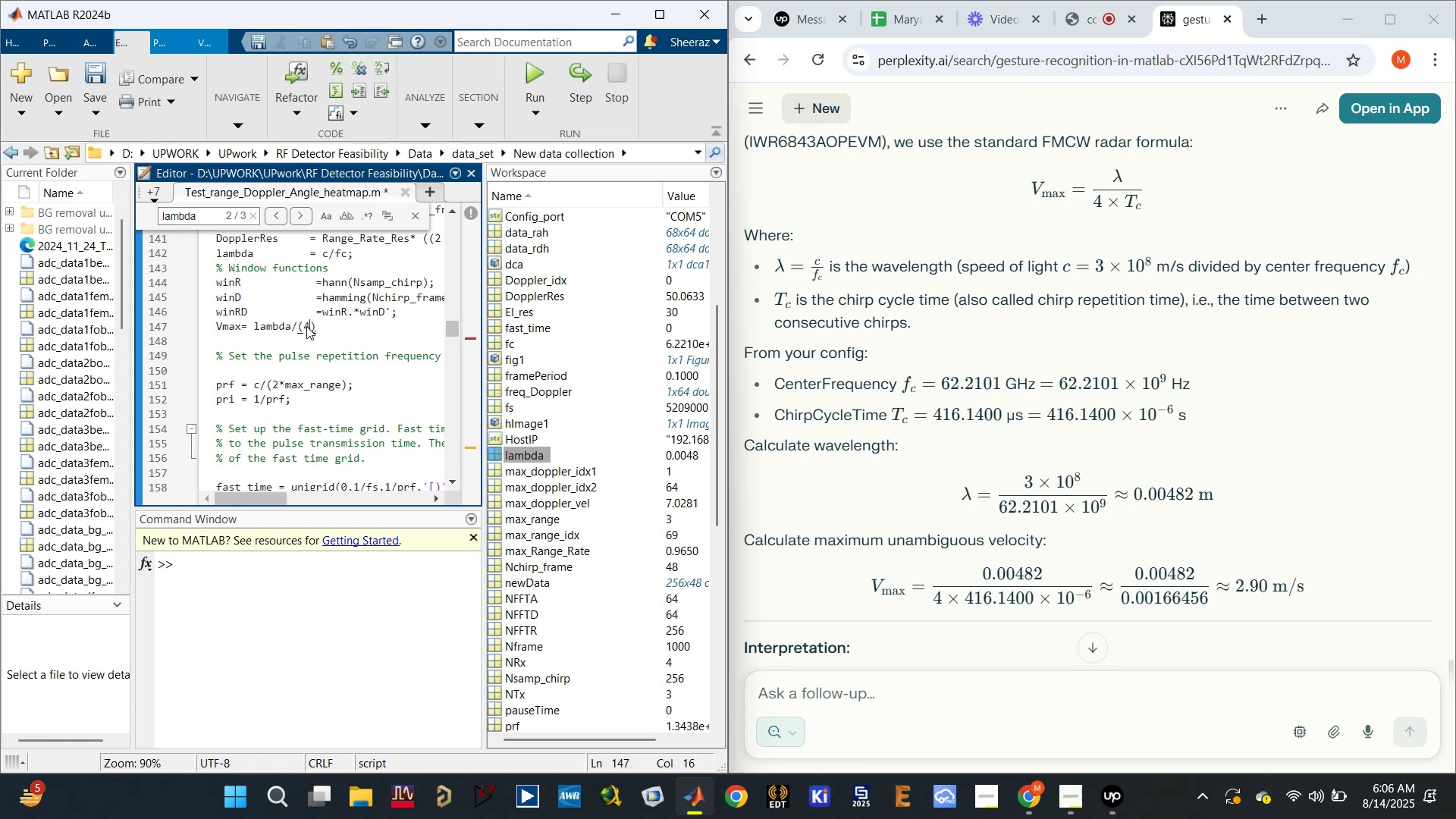 
key(Space)
 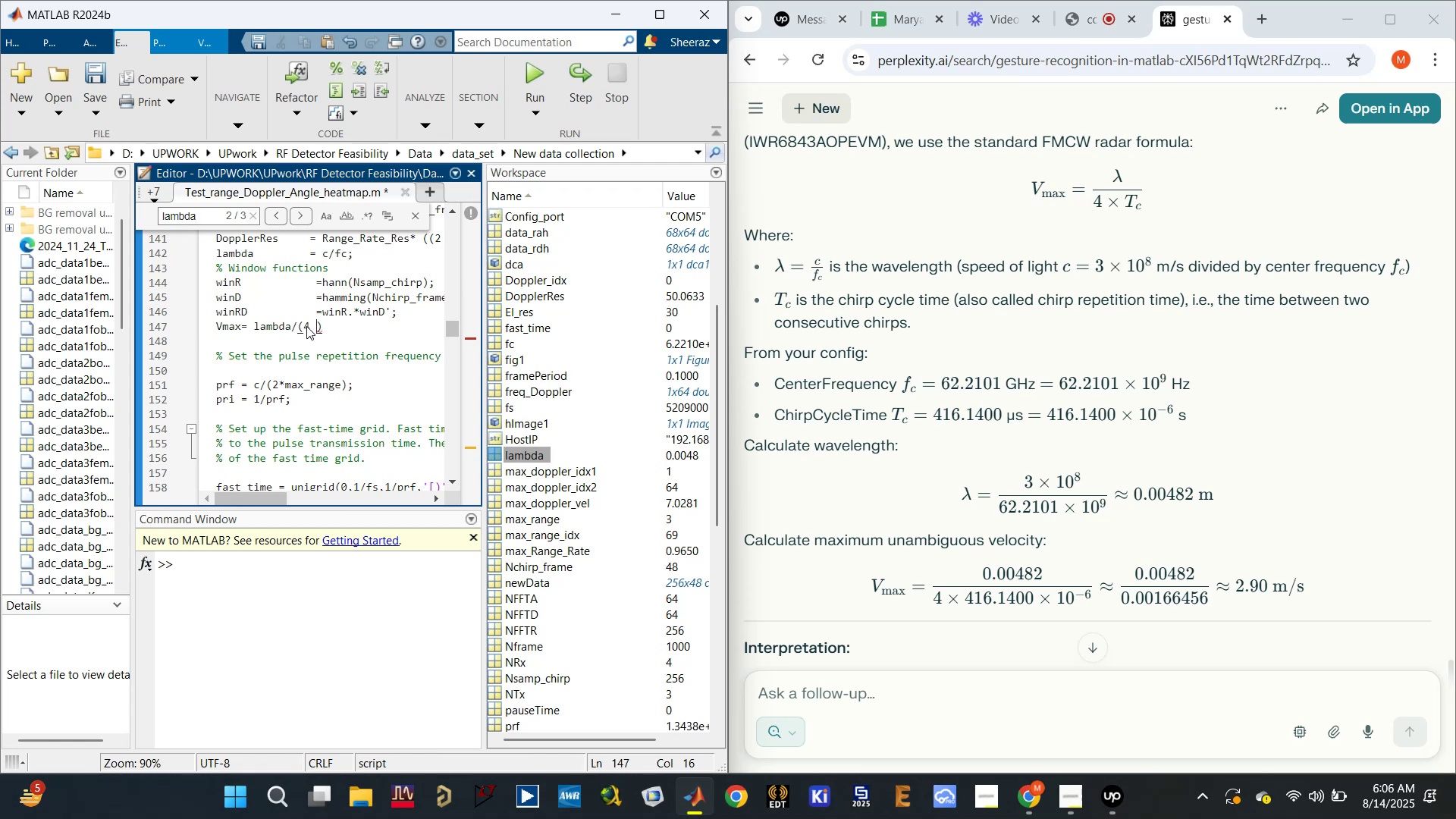 
key(X)
 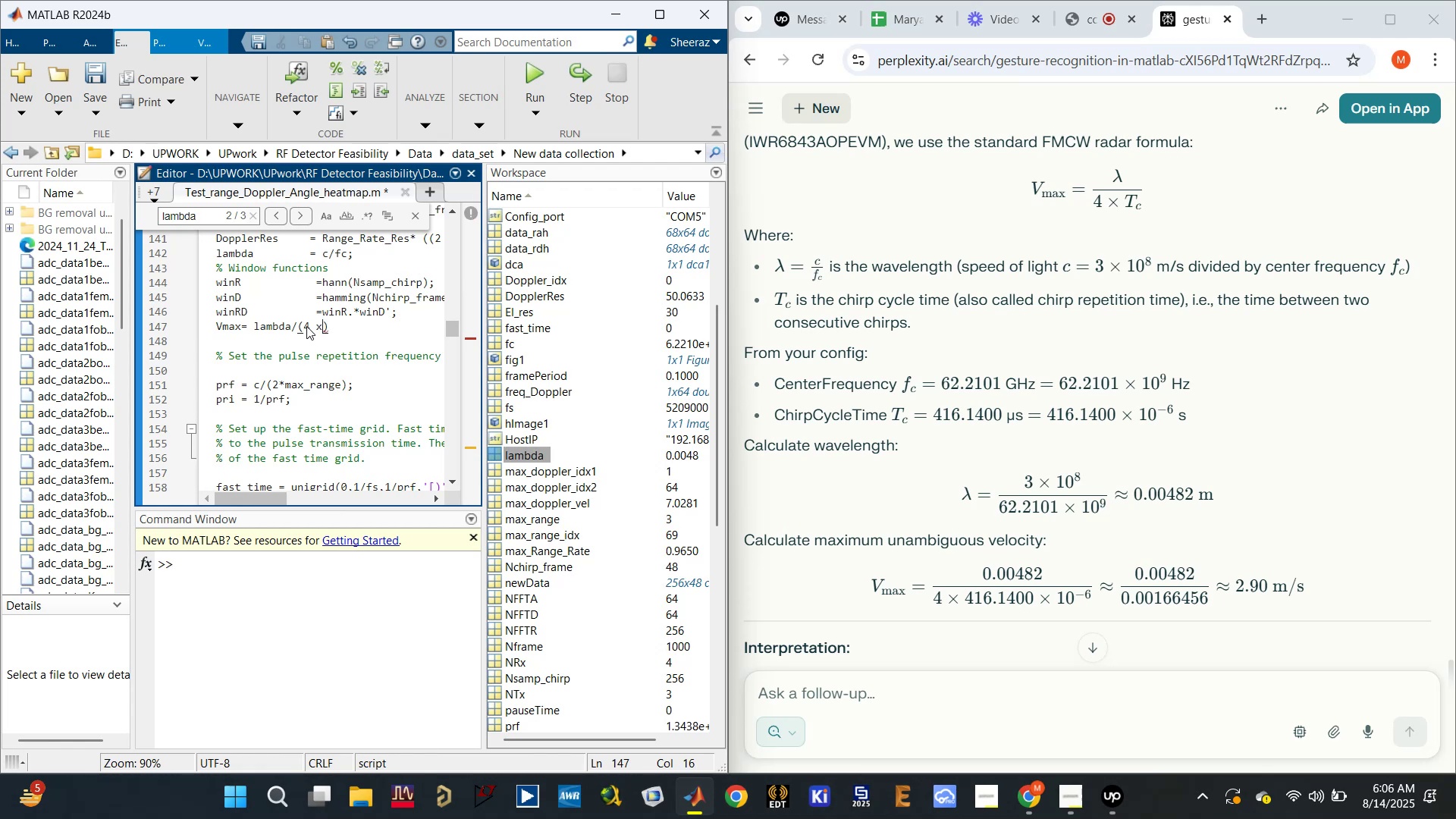 
key(Space)
 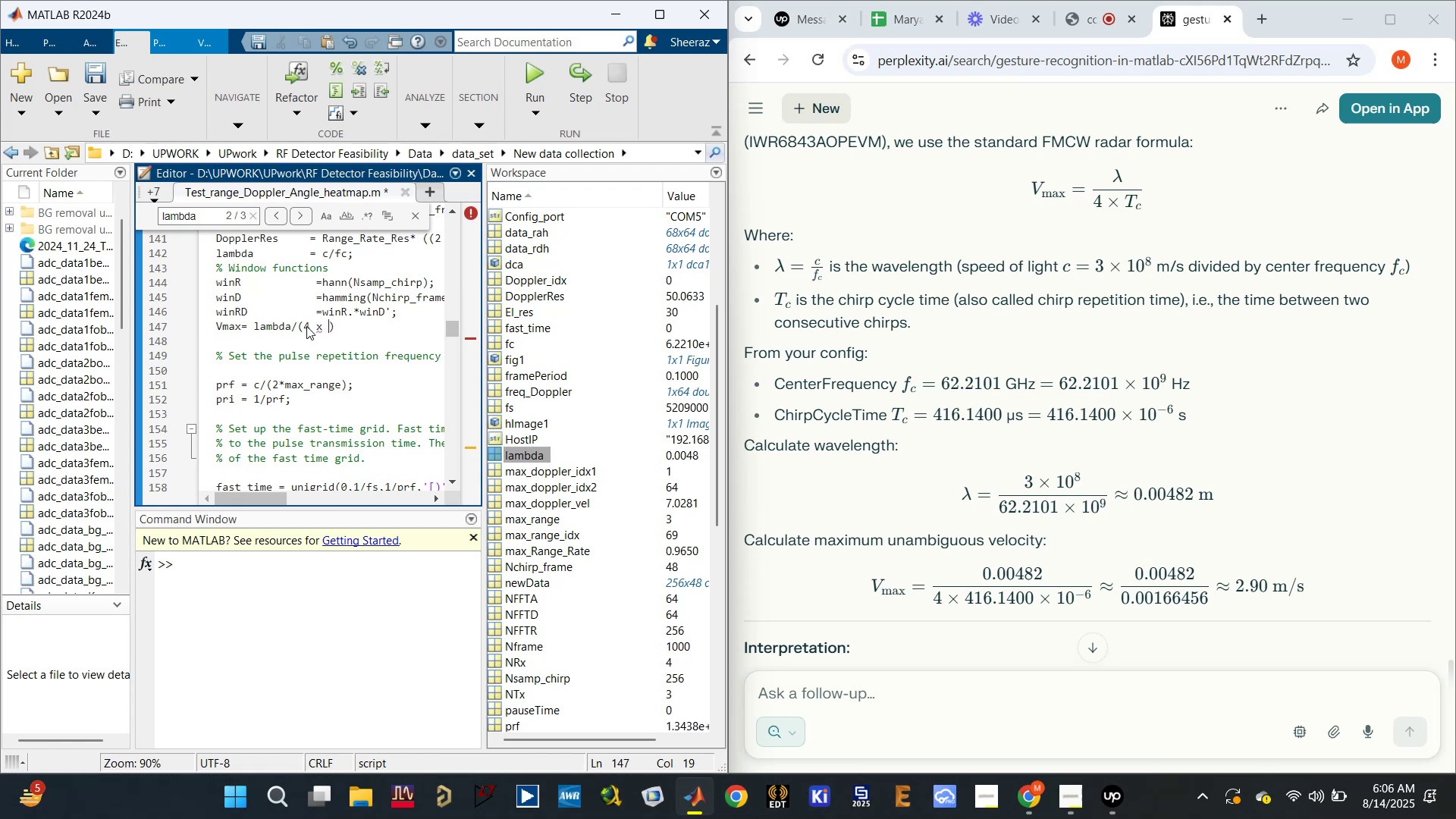 
key(Backspace)
 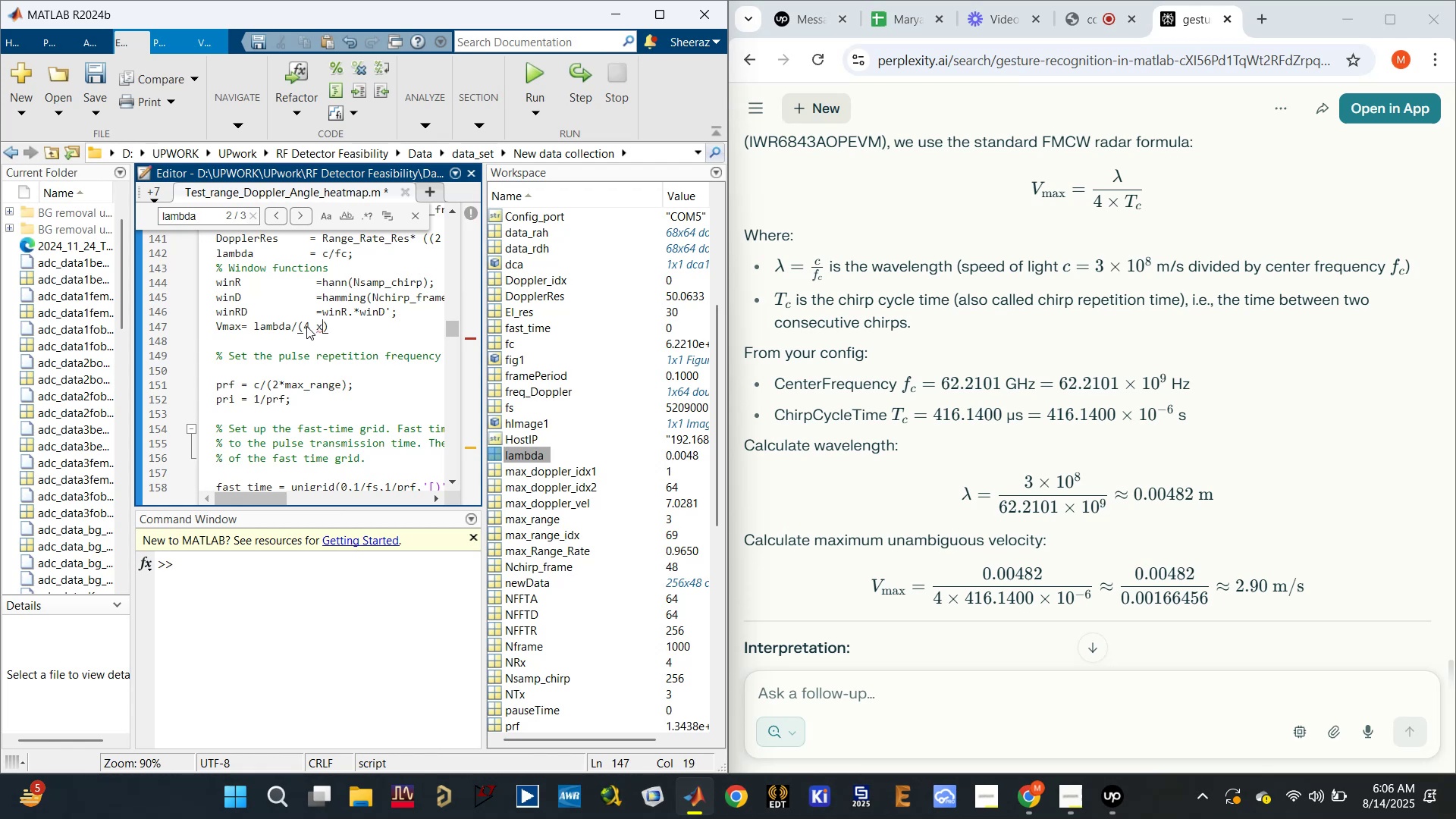 
key(Backspace)
 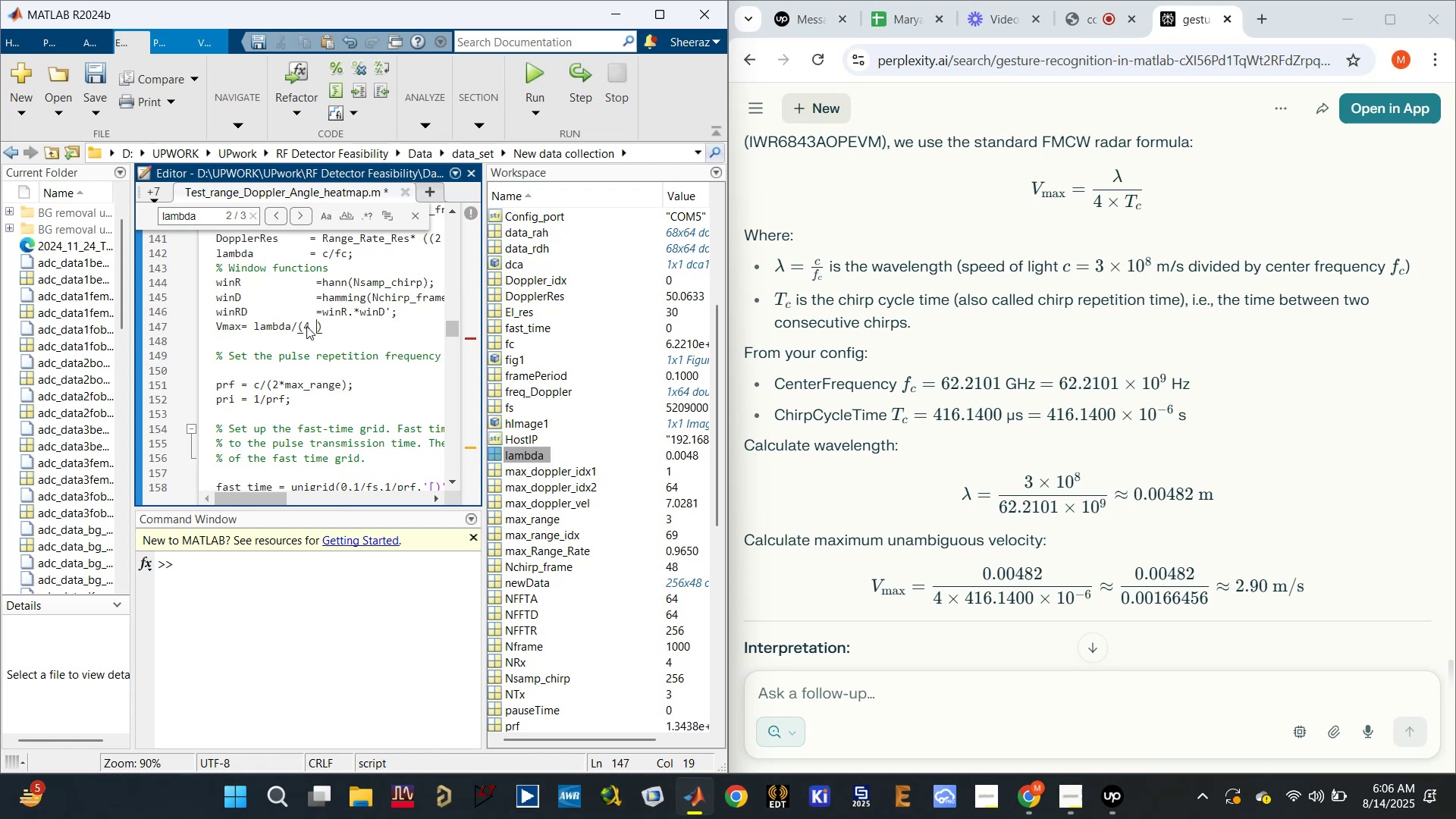 
key(Backspace)
 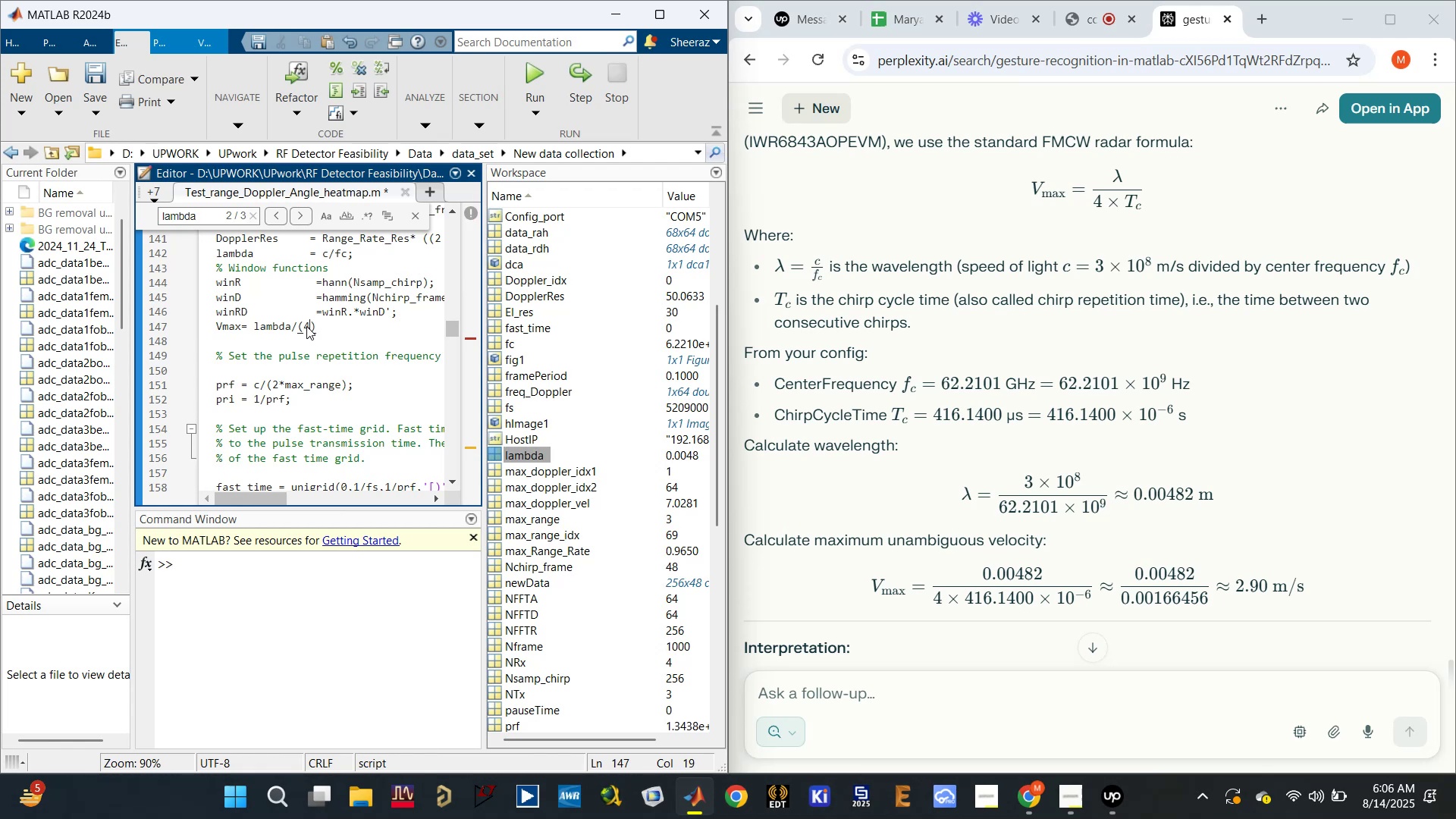 
hold_key(key=ShiftLeft, duration=0.34)
 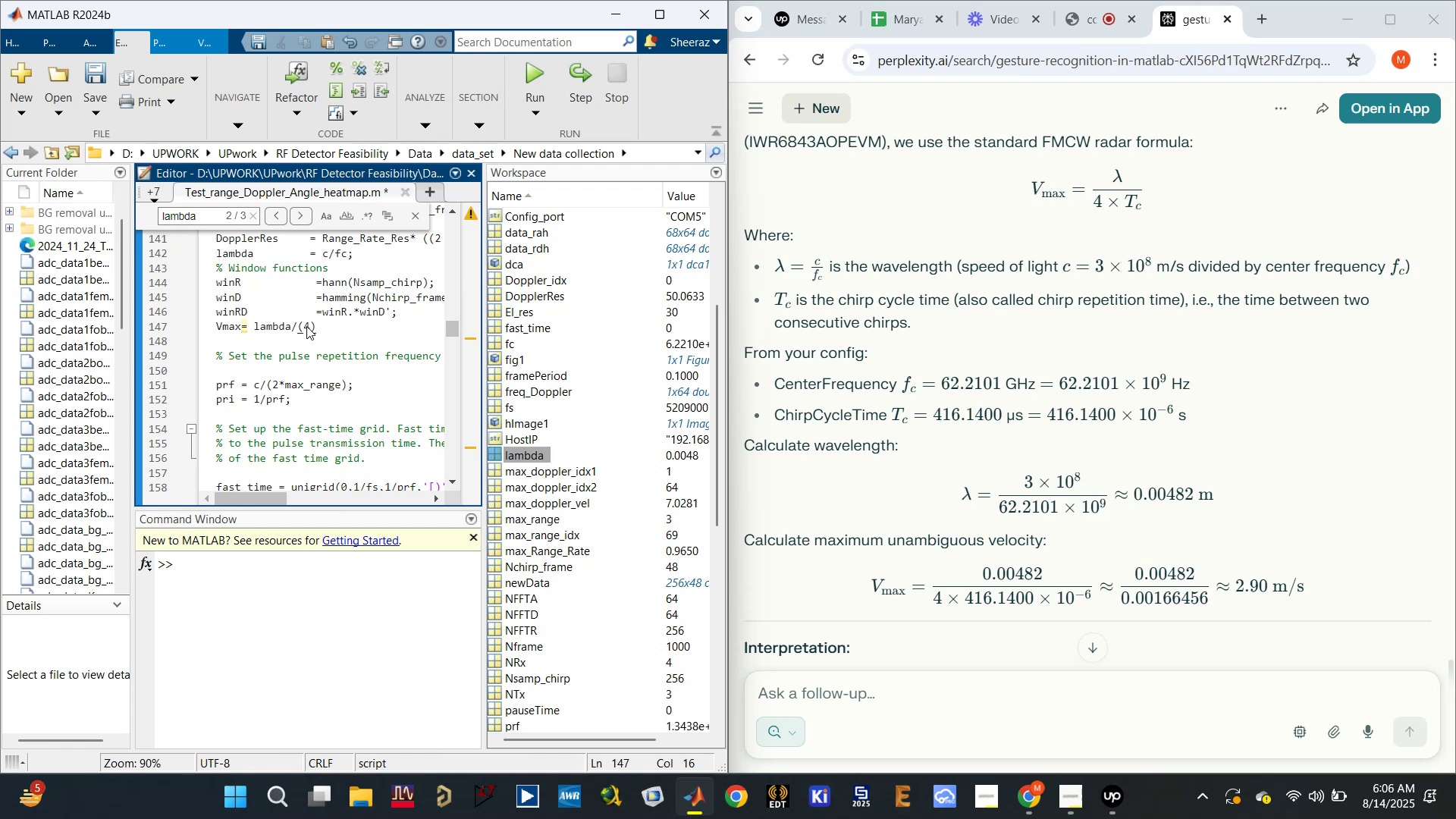 
key(Space)
 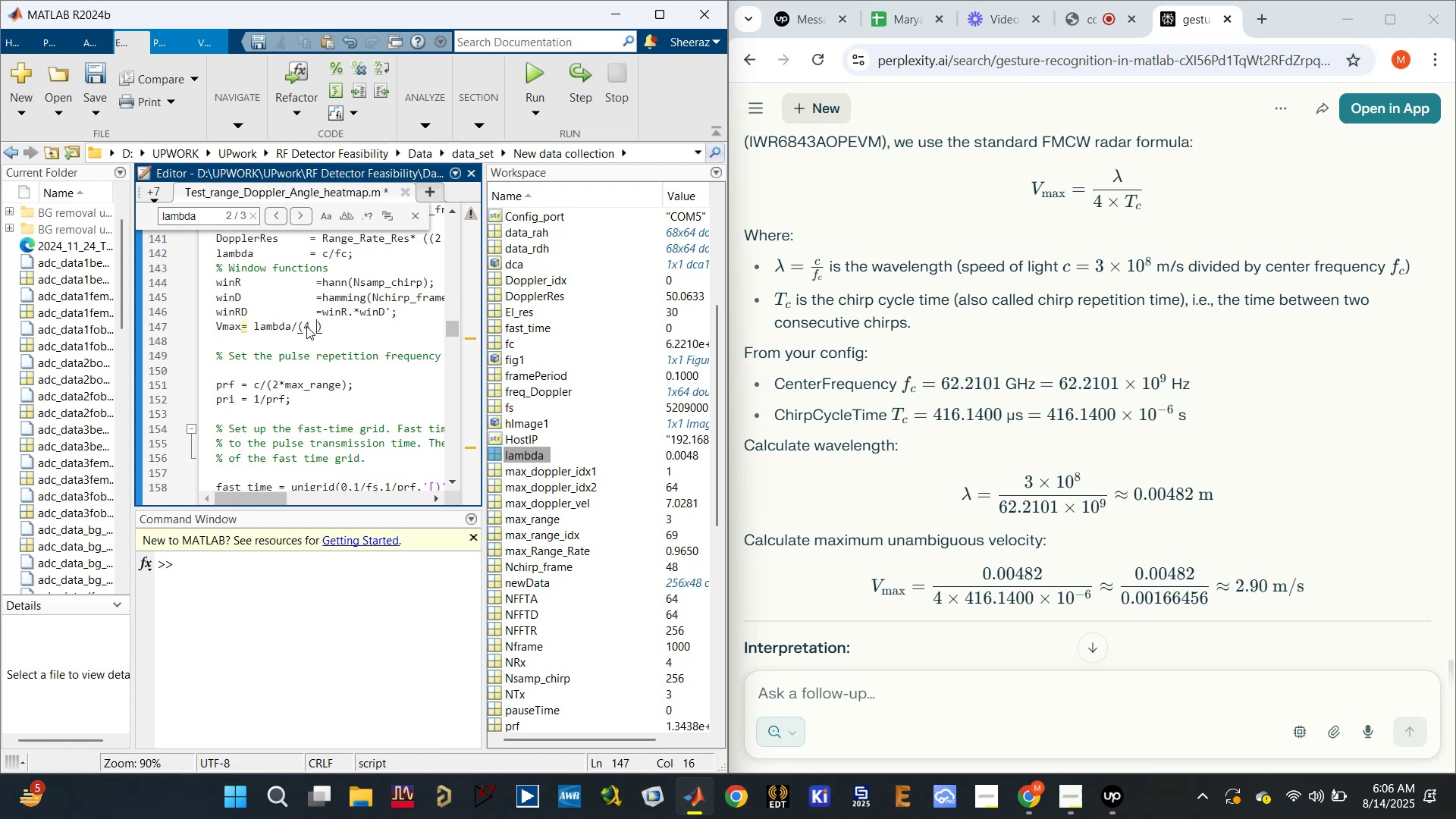 
key(Shift+ShiftLeft)
 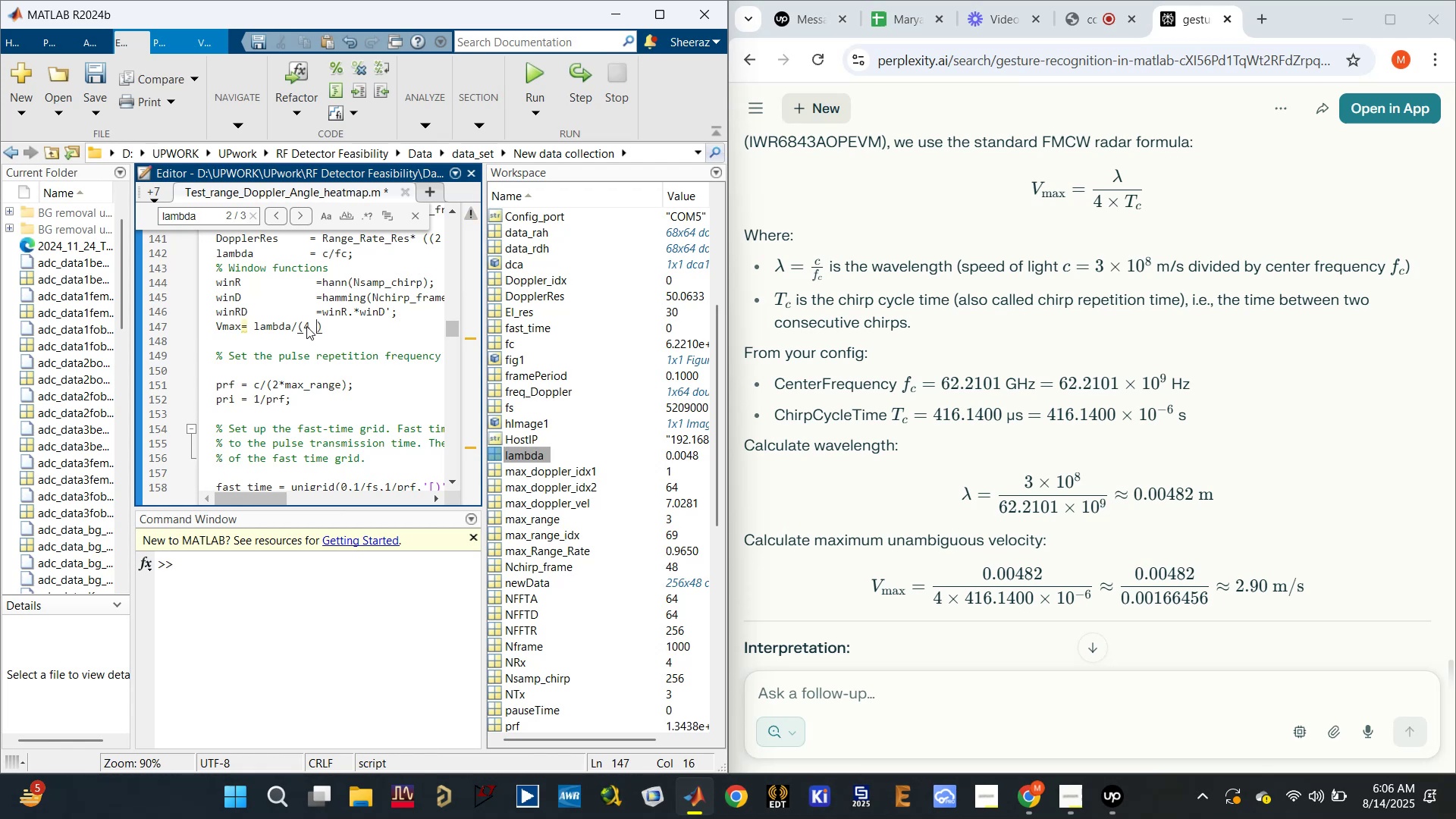 
key(Shift+8)
 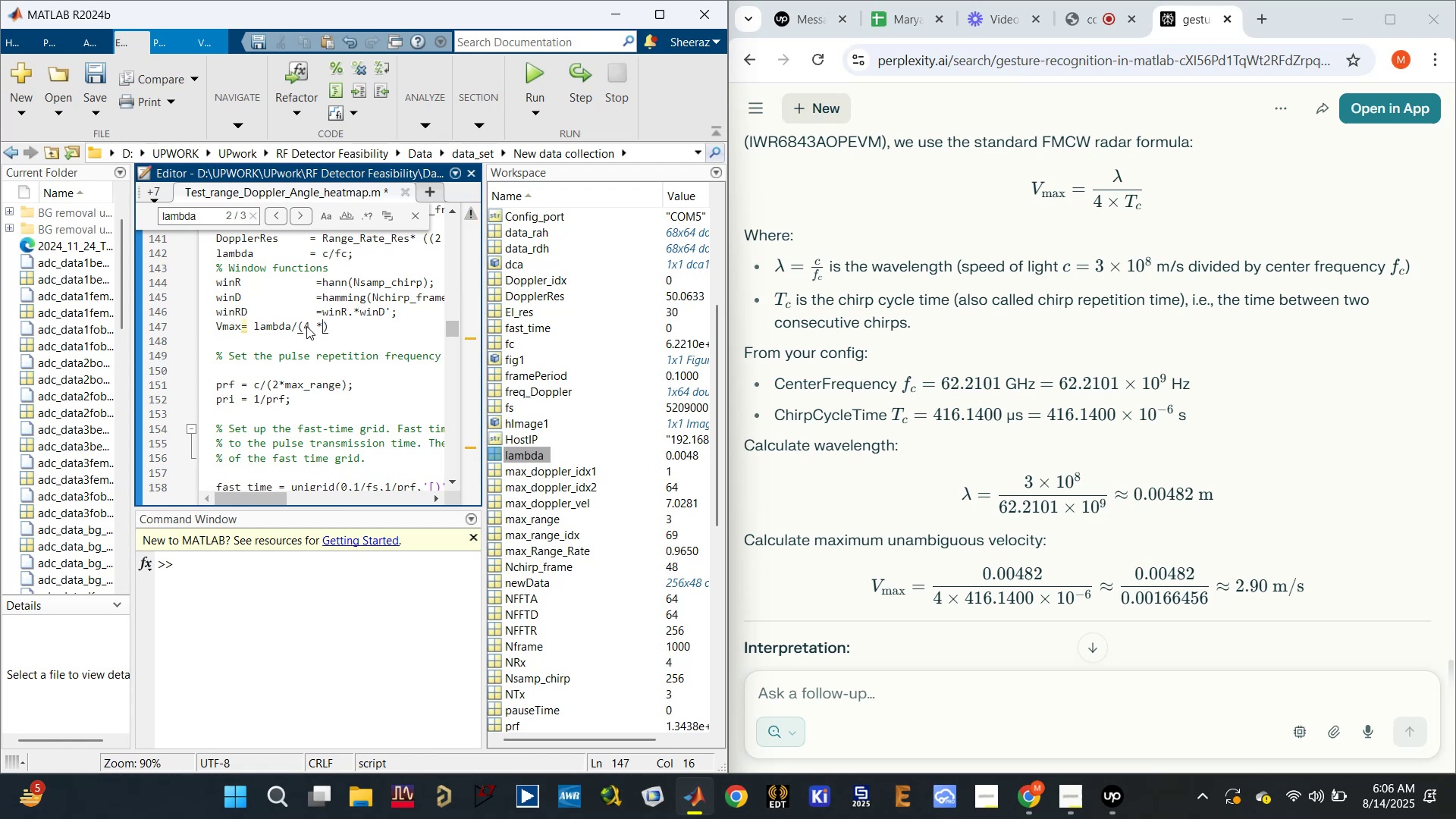 
key(Space)
 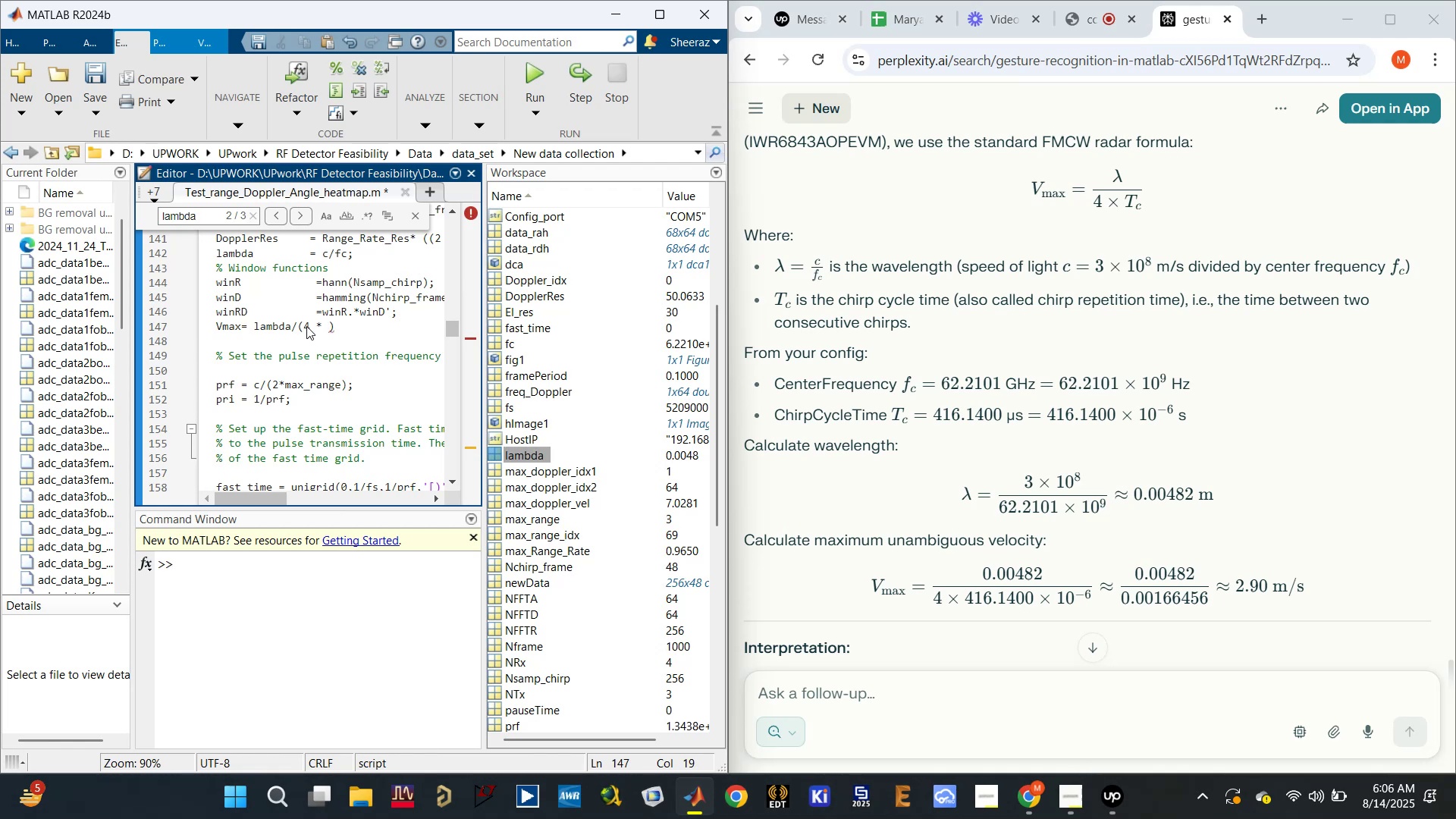 
scroll: coordinate [217, 334], scroll_direction: up, amount: 2.0
 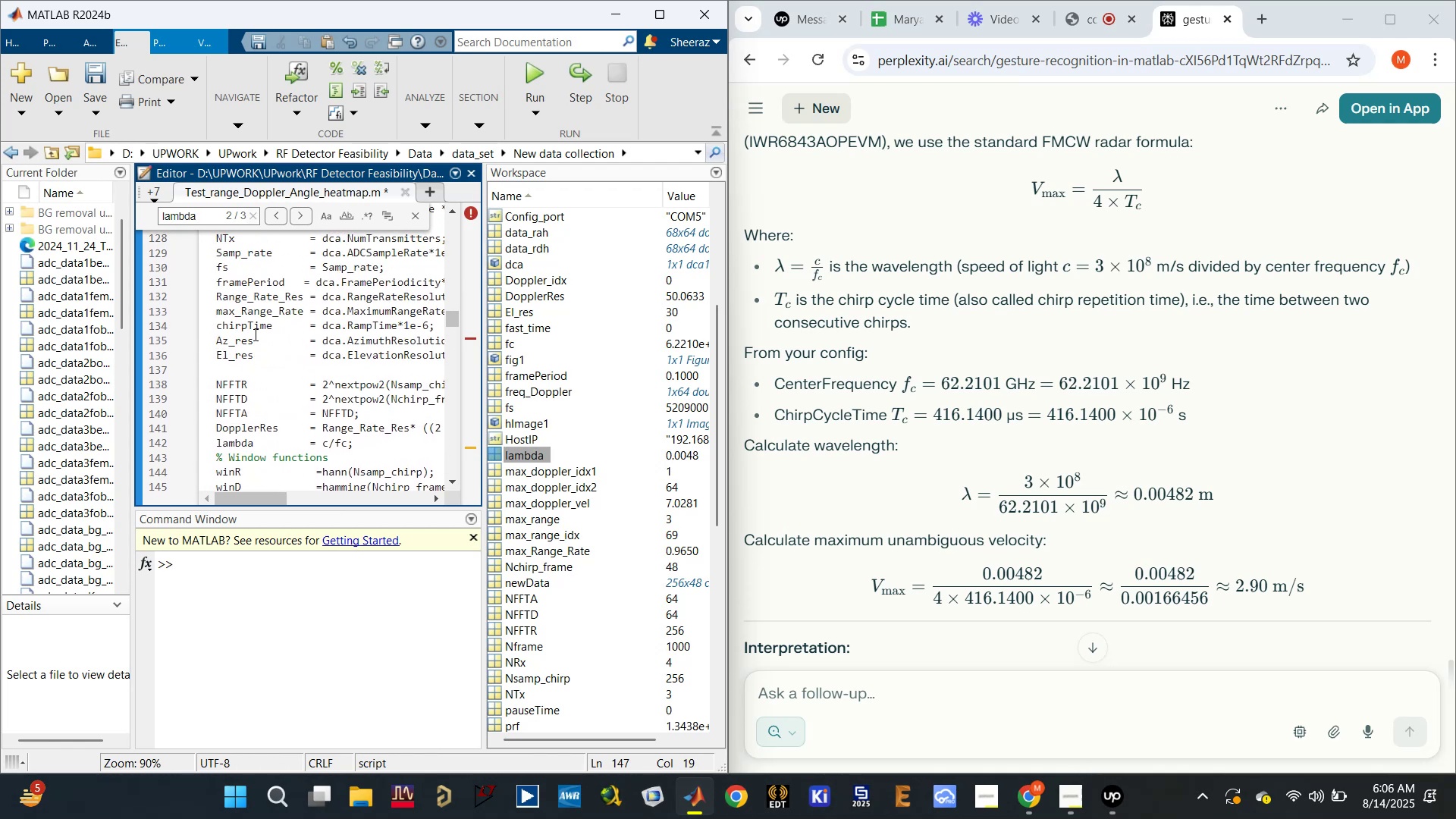 
scroll: coordinate [256, 344], scroll_direction: none, amount: 0.0
 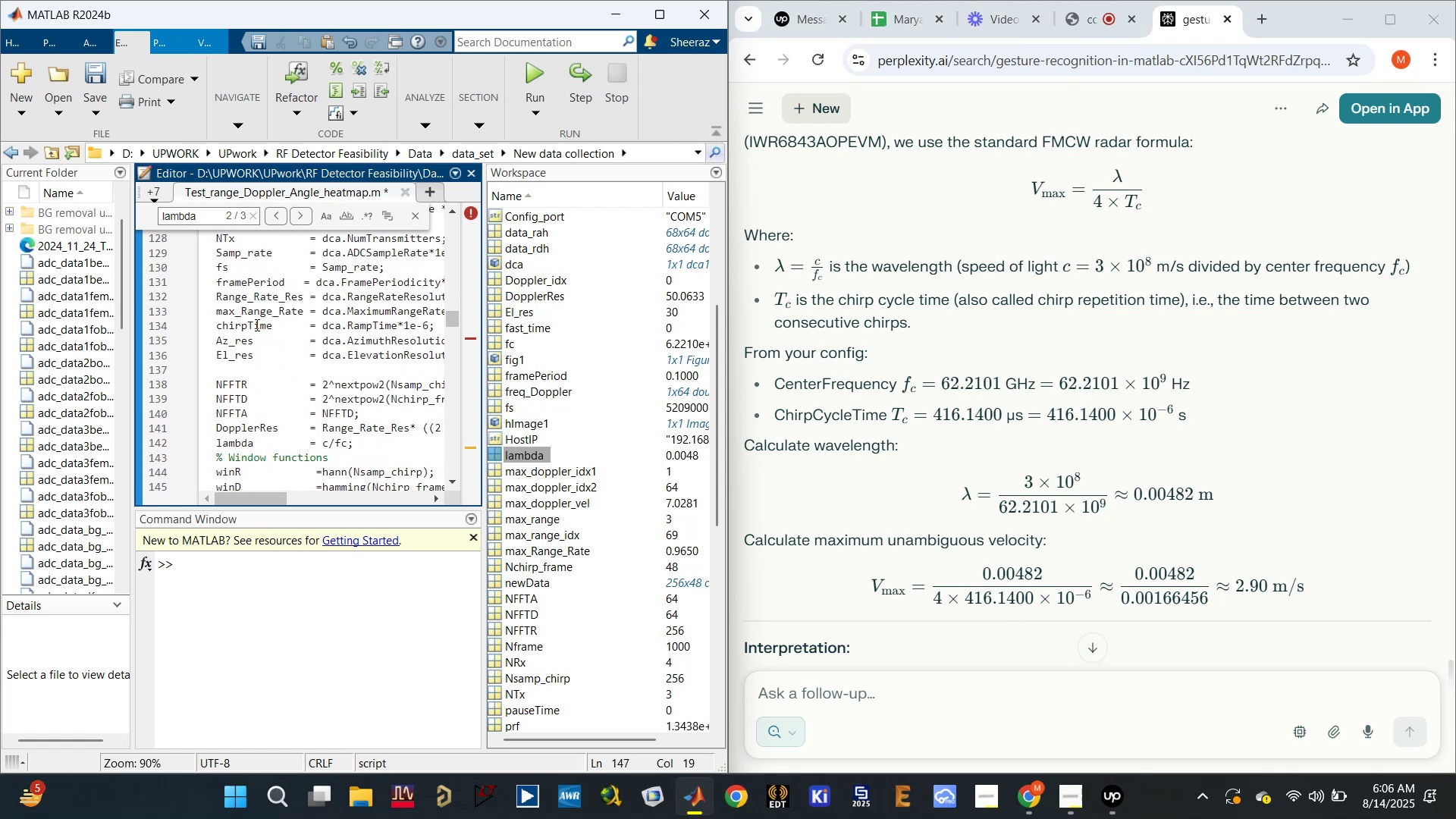 
double_click([256, 325])
 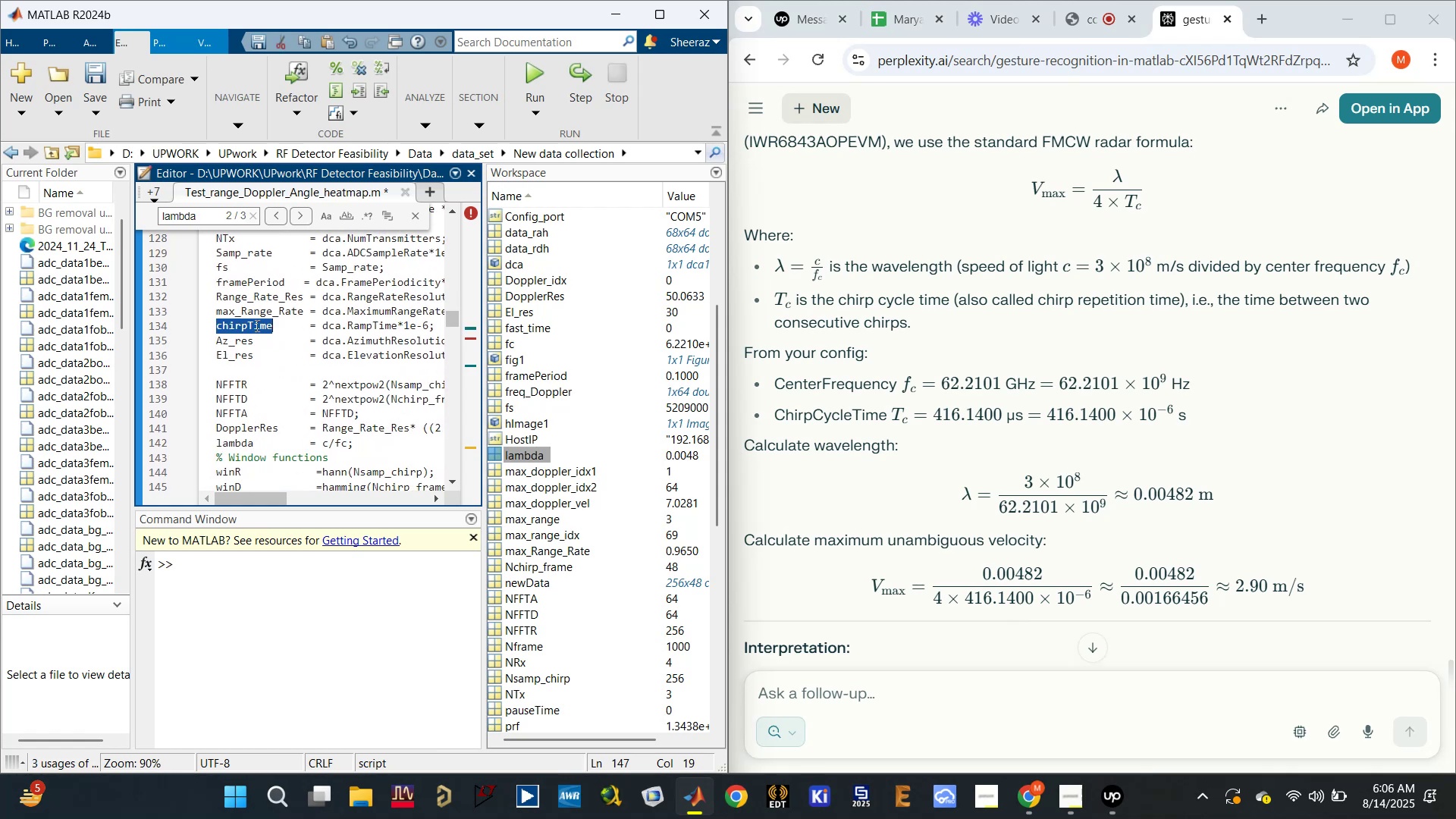 
key(Control+C)
 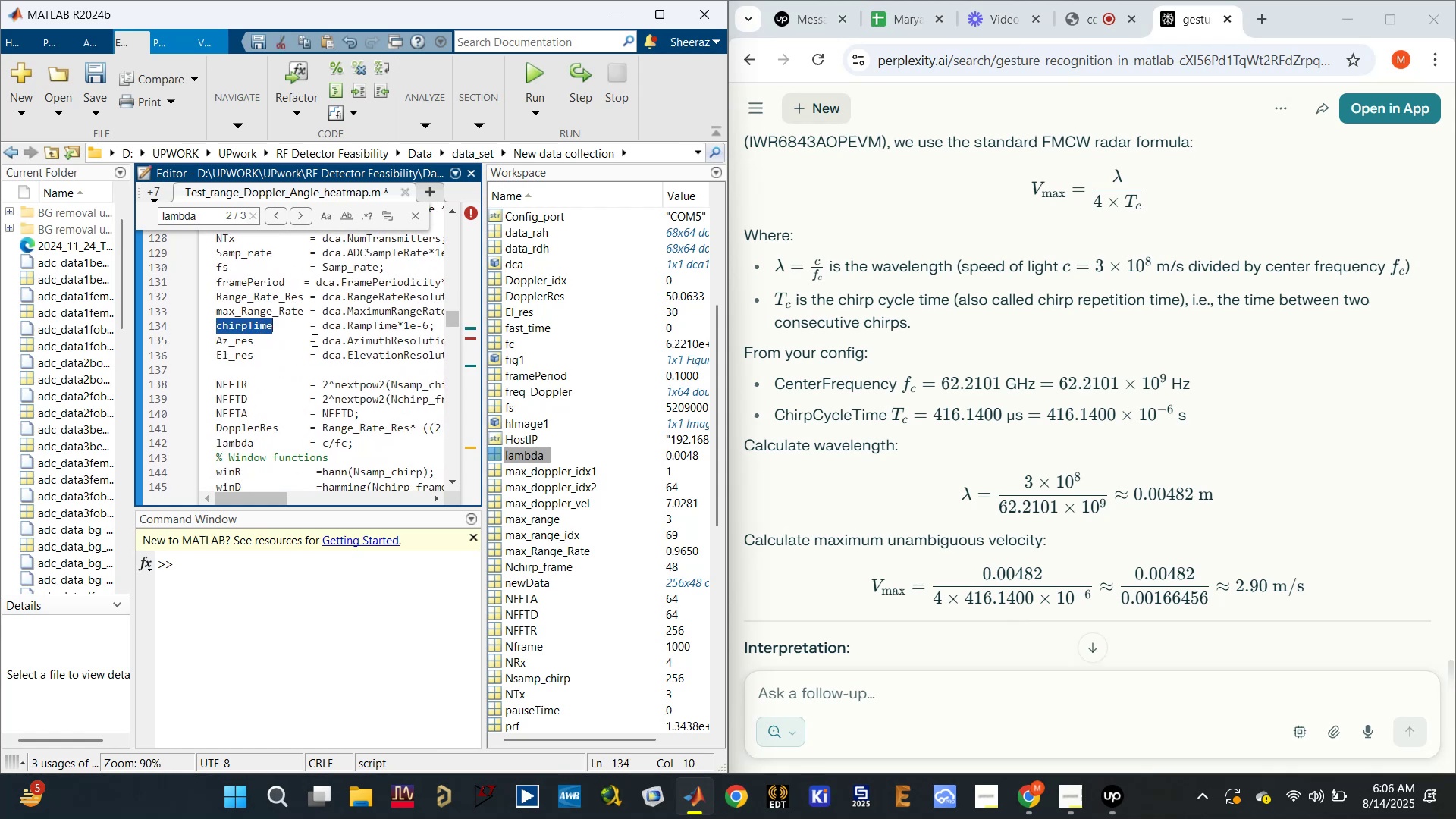 
scroll: coordinate [311, 341], scroll_direction: down, amount: 2.0
 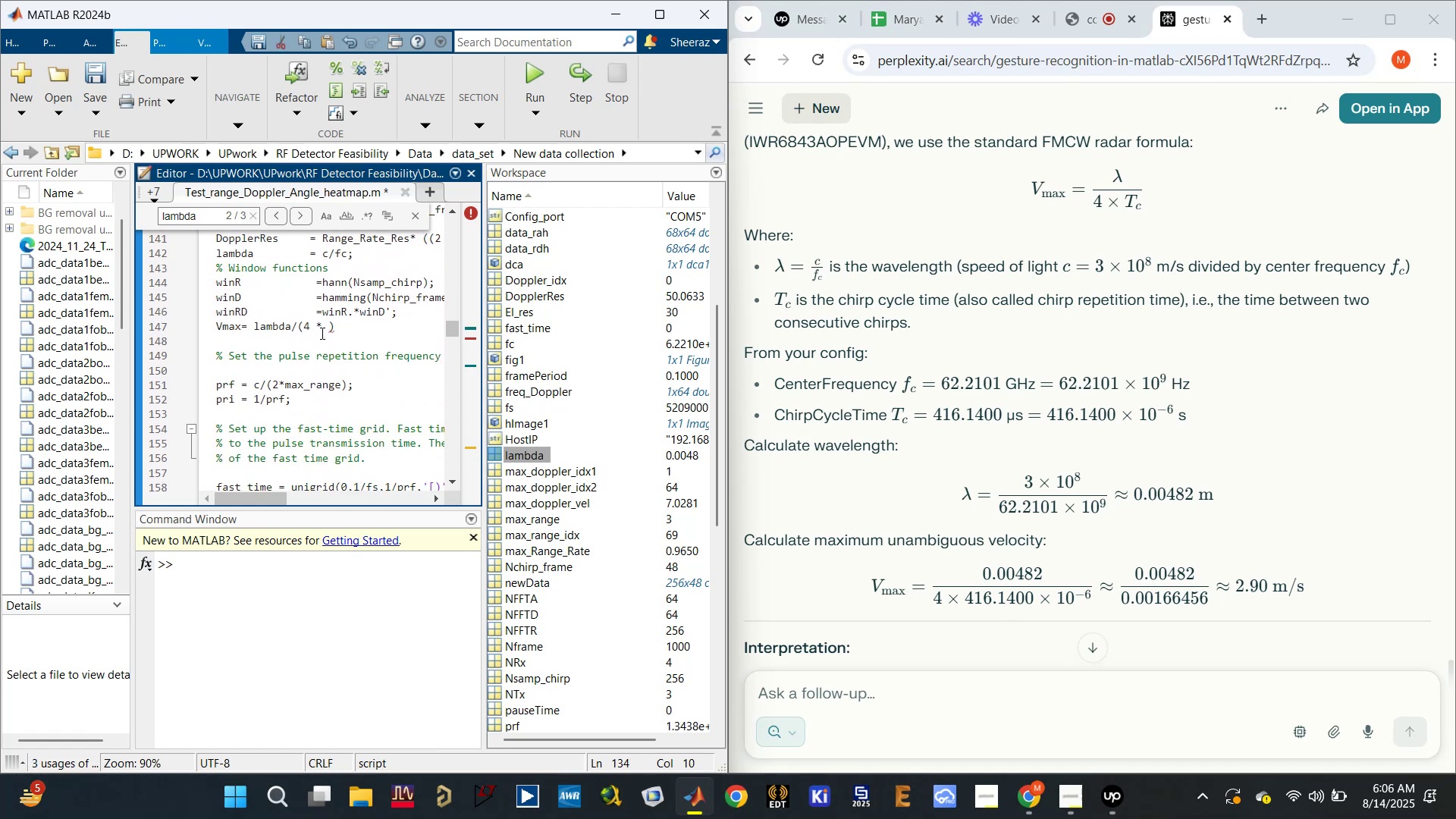 
left_click([325, 325])
 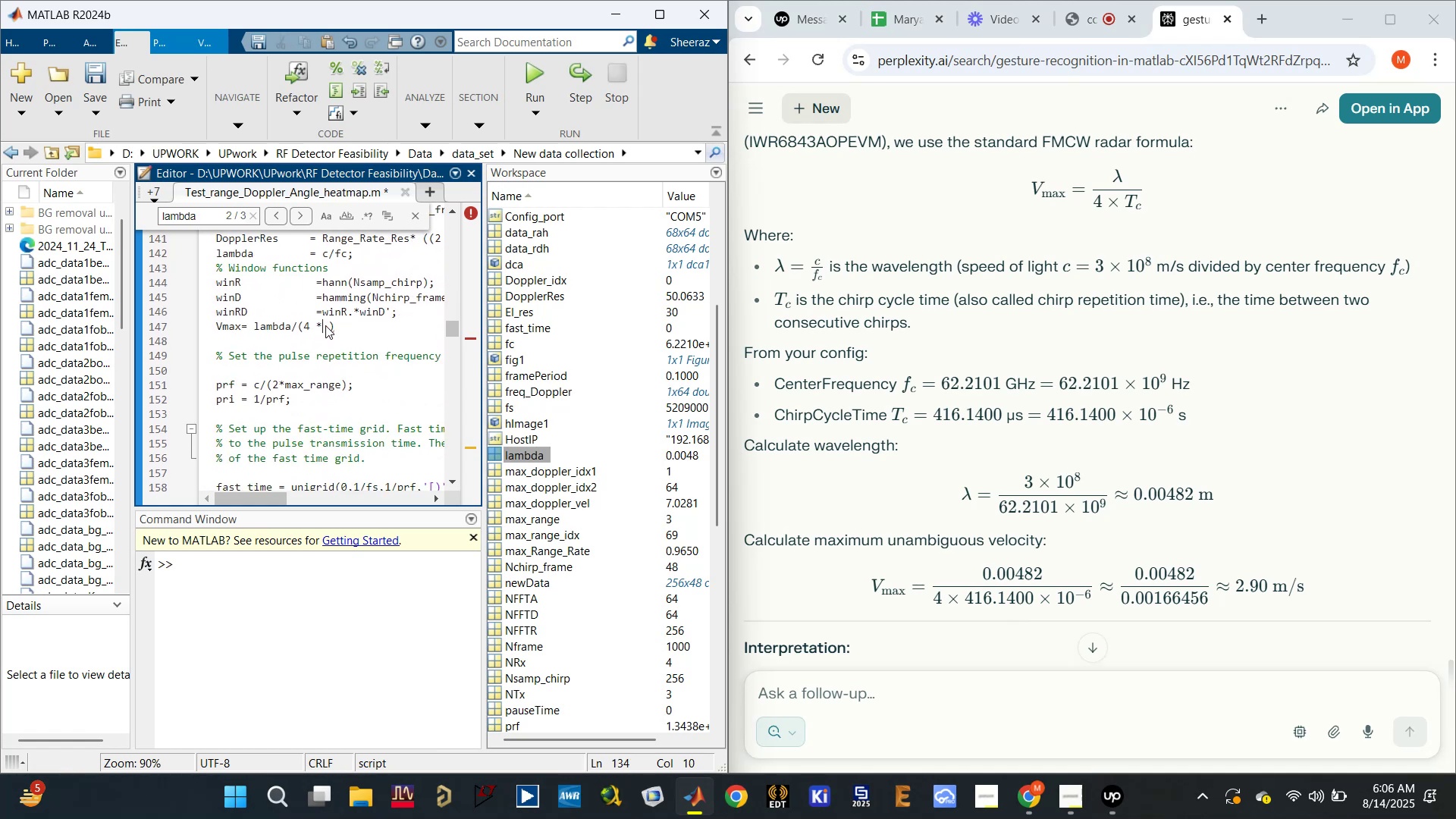 
key(Control+V)
 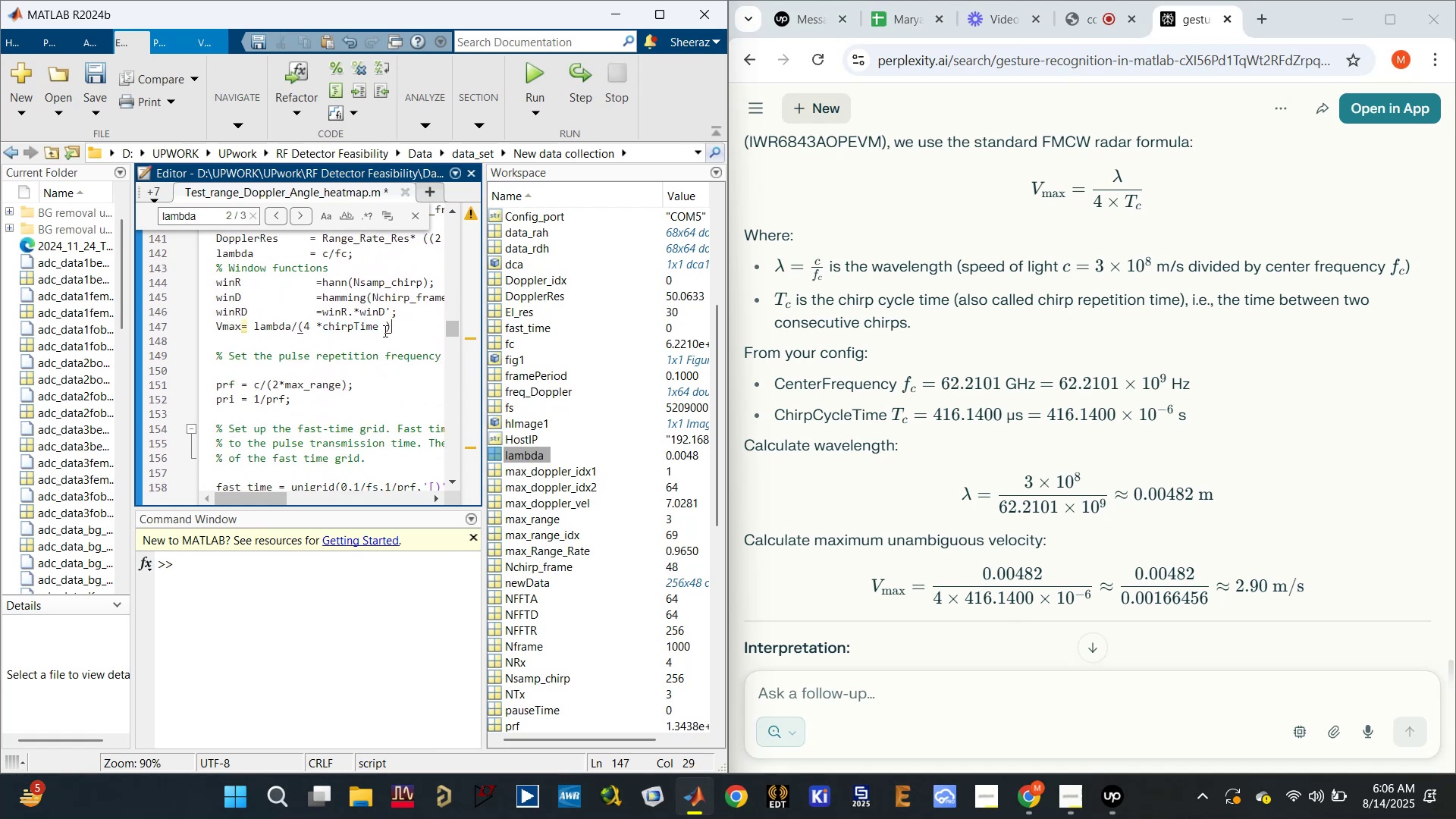 
left_click([391, 328])
 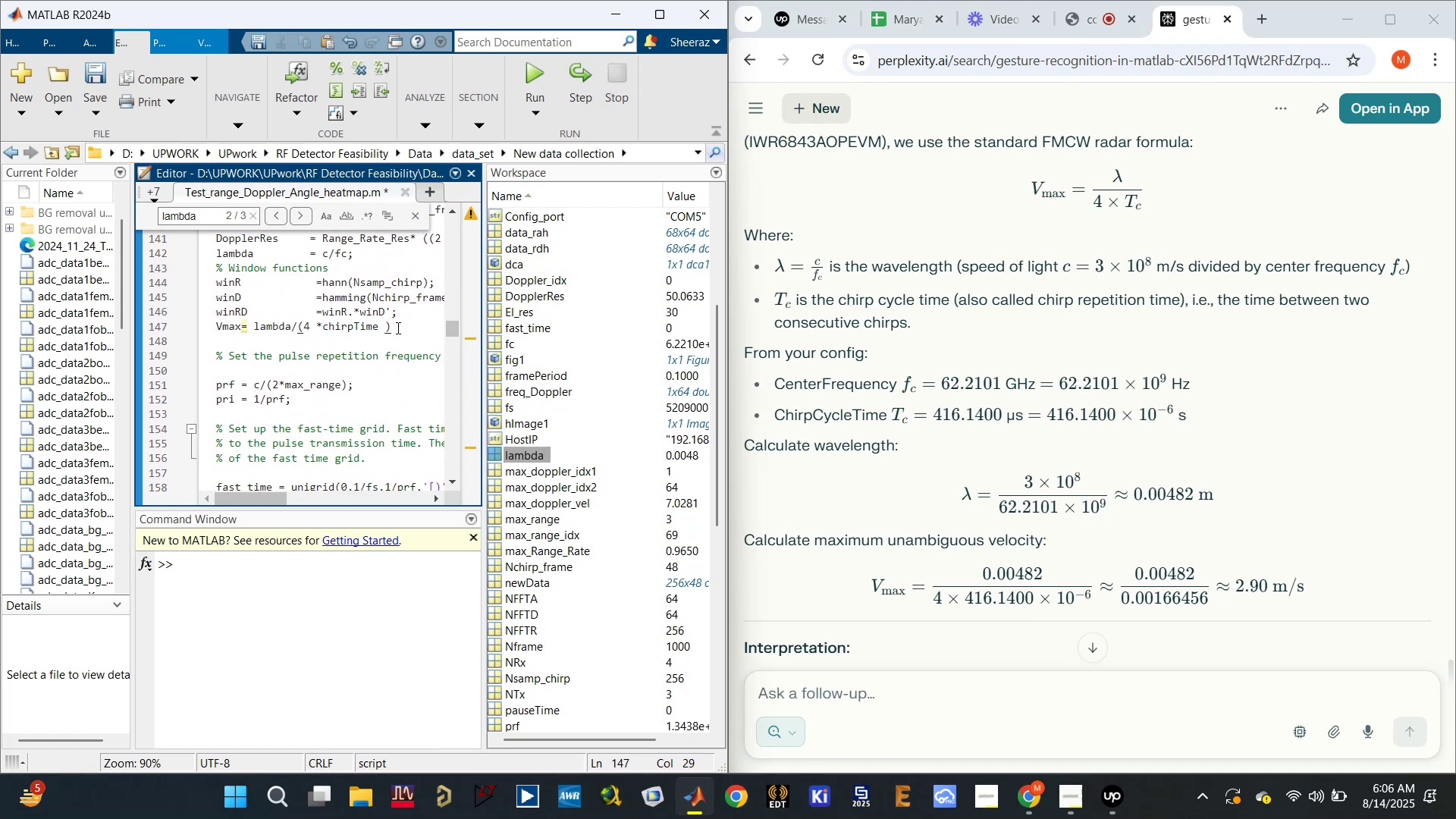 
type(; % cop)
key(Backspace)
type(pmuting maximum )
 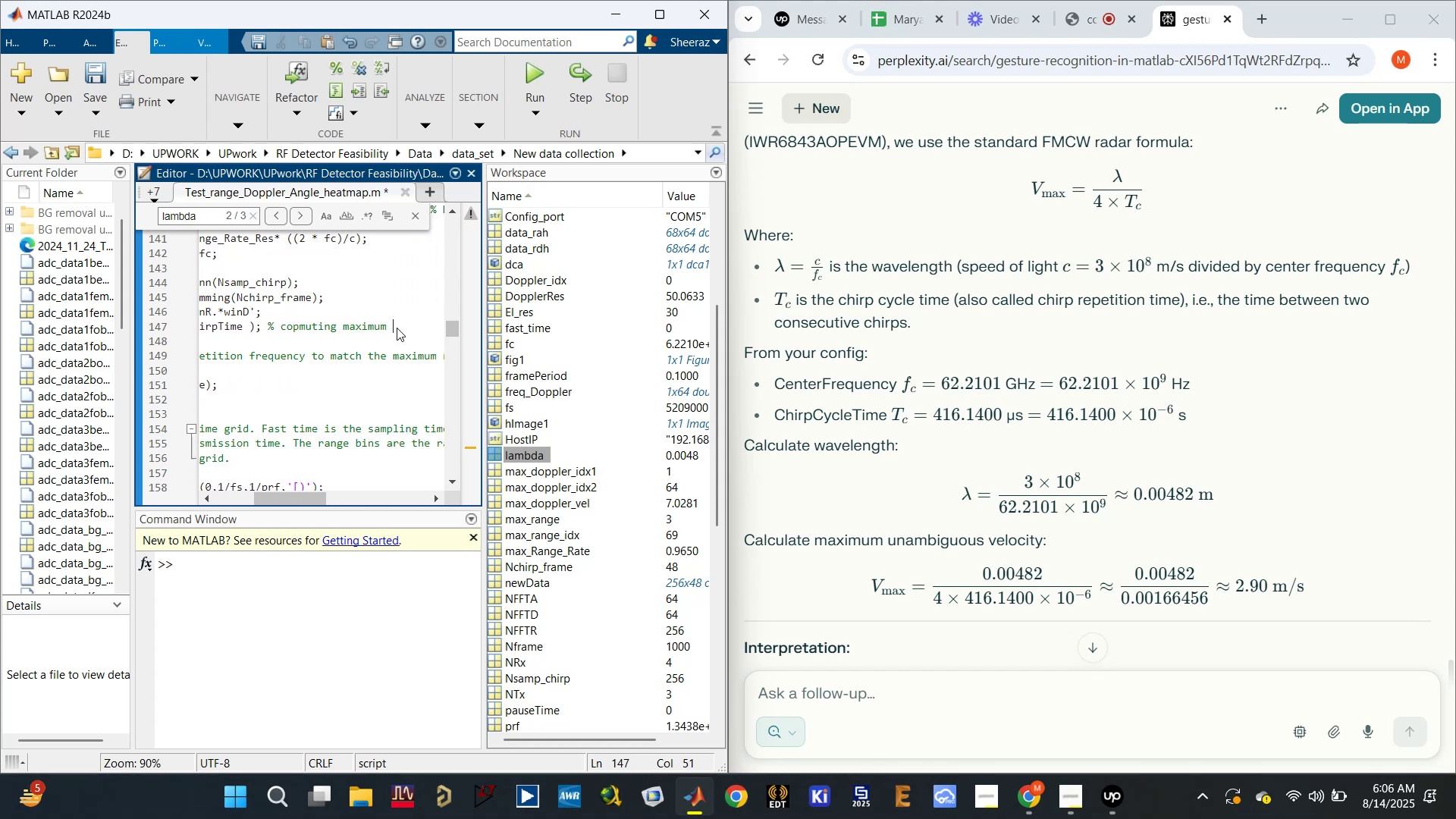 
left_click([300, 322])
 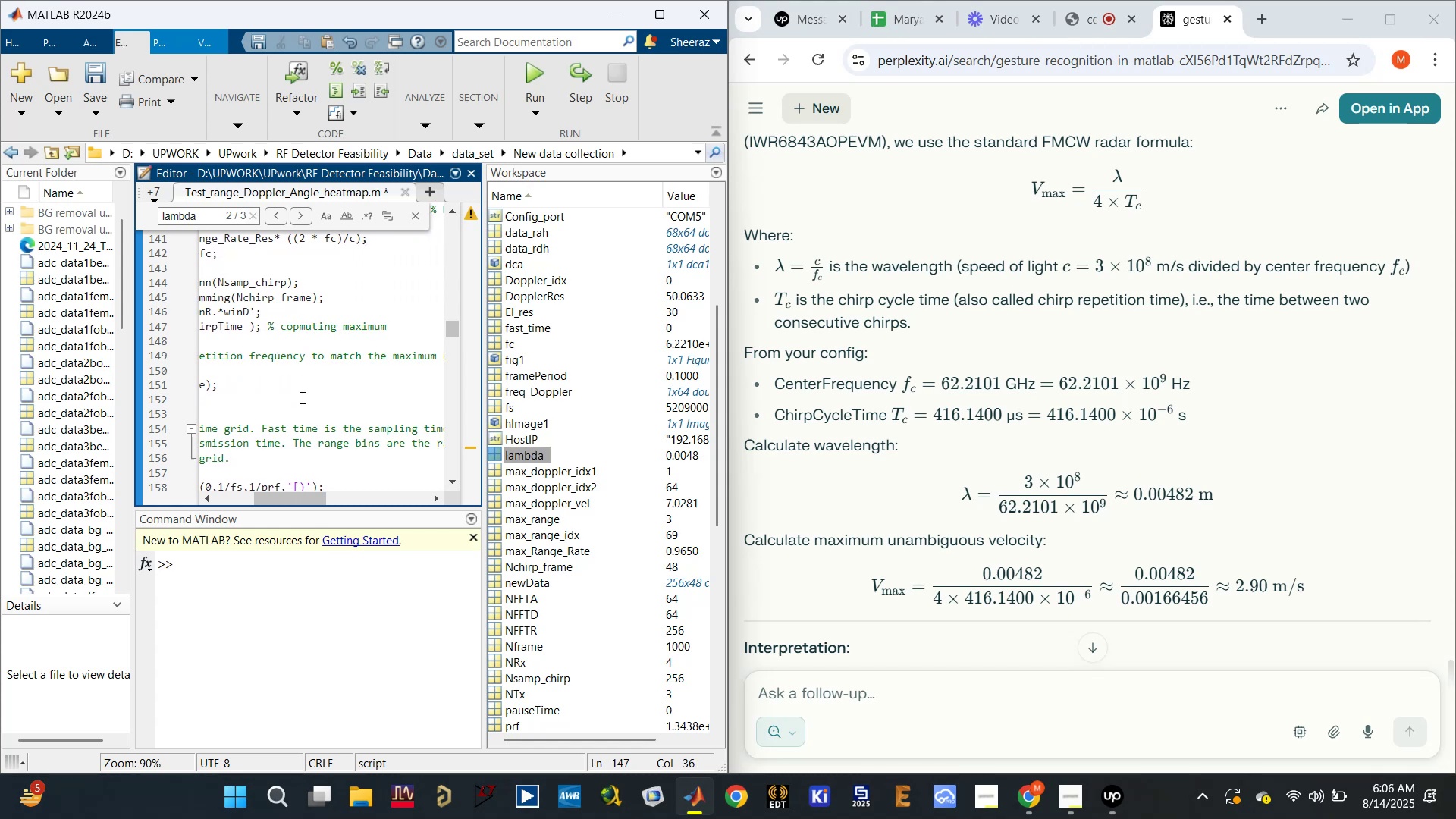 
key(Backspace)
 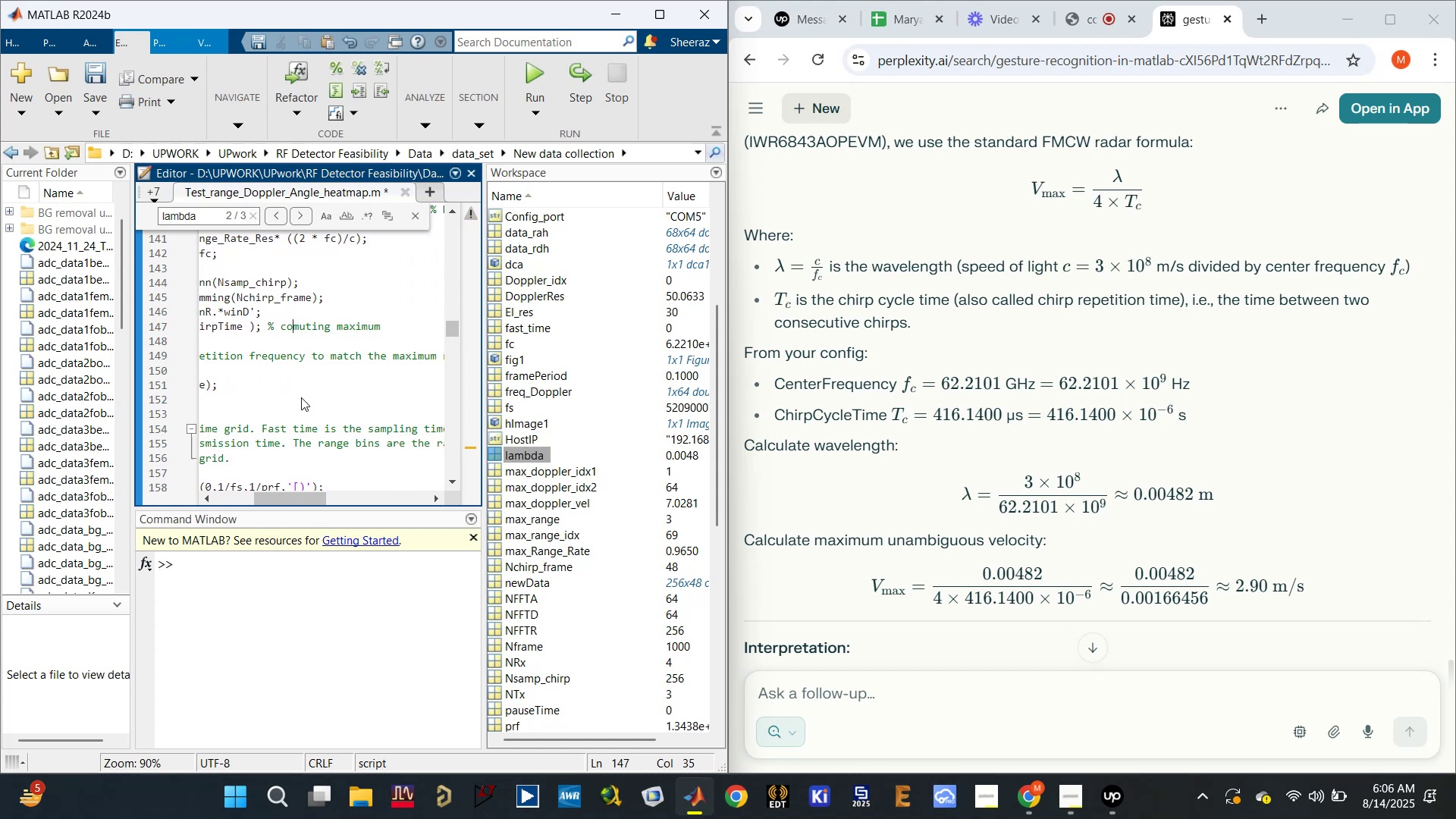 
key(ArrowRight)
 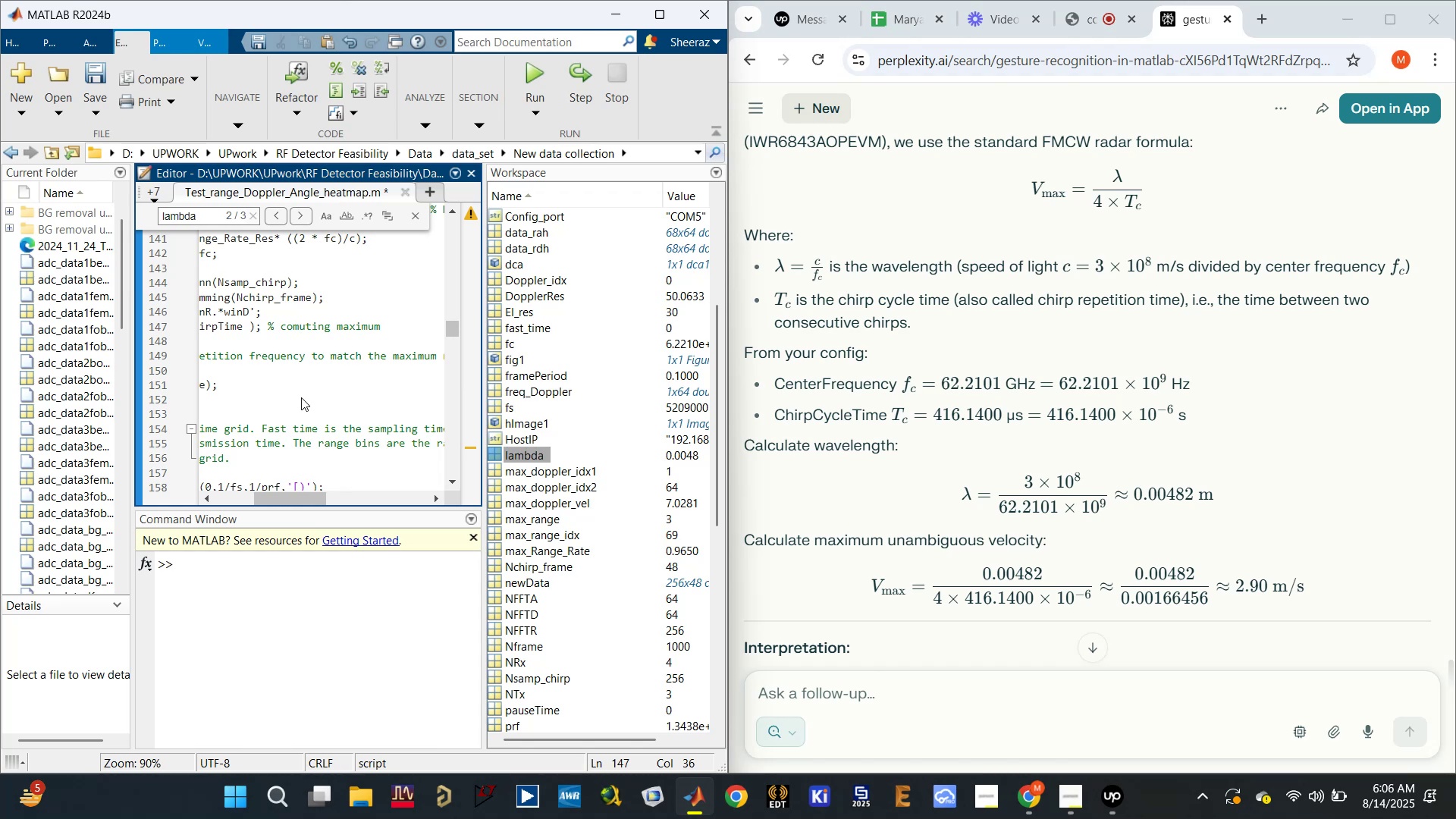 
key(P)
 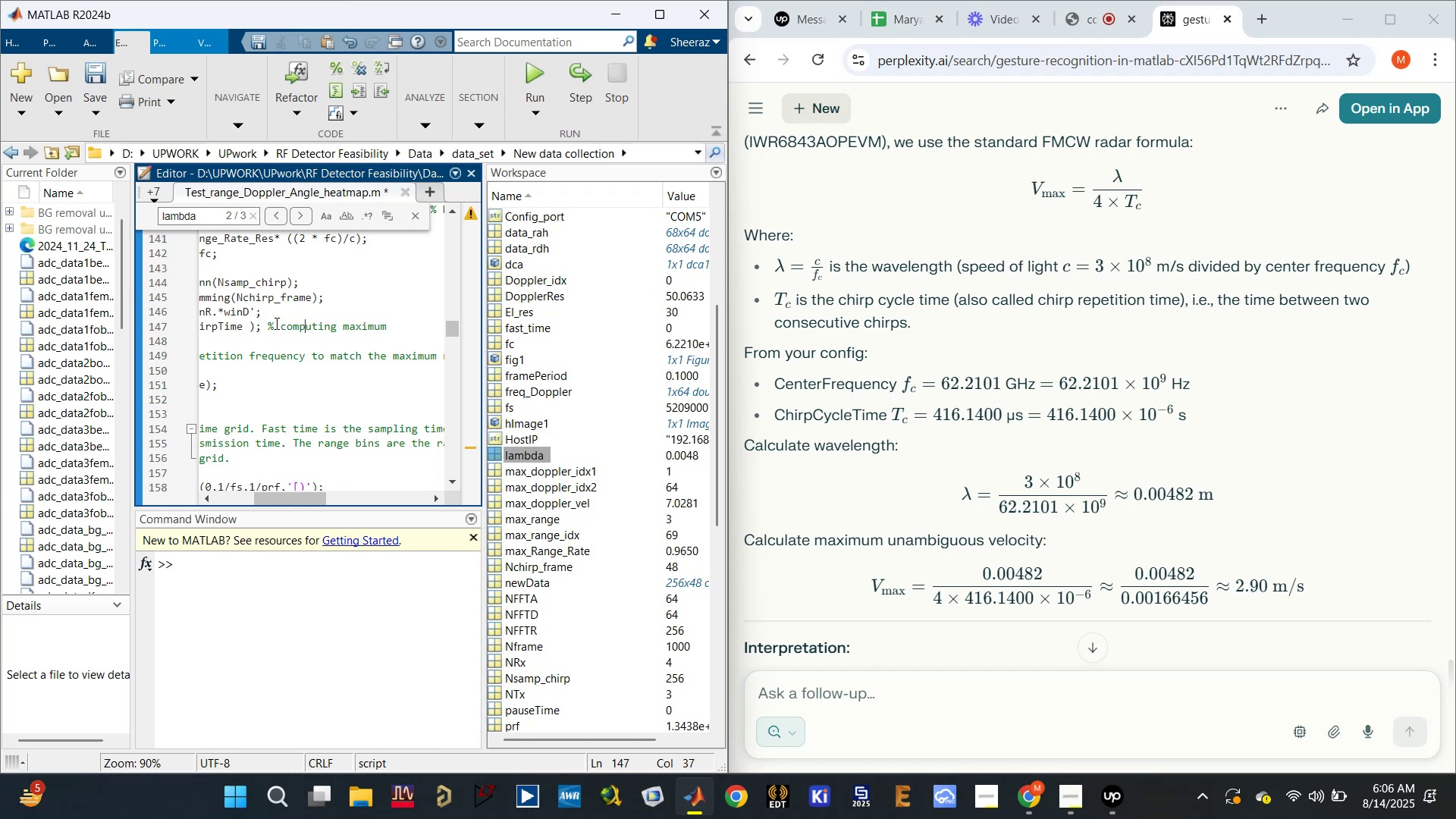 
left_click_drag(start_coordinate=[265, 322], to_coordinate=[397, 322])
 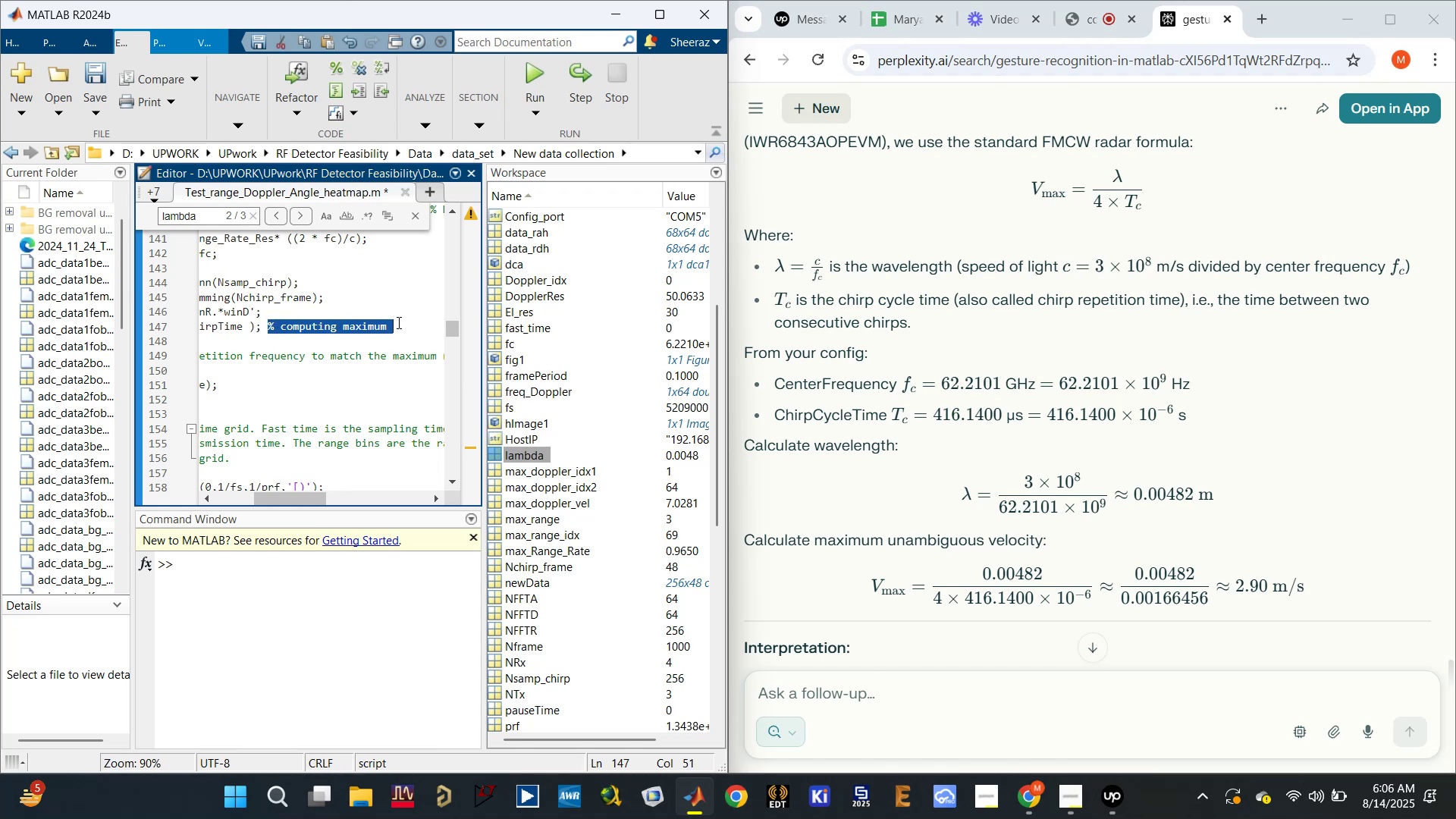 
key(Control+X)
 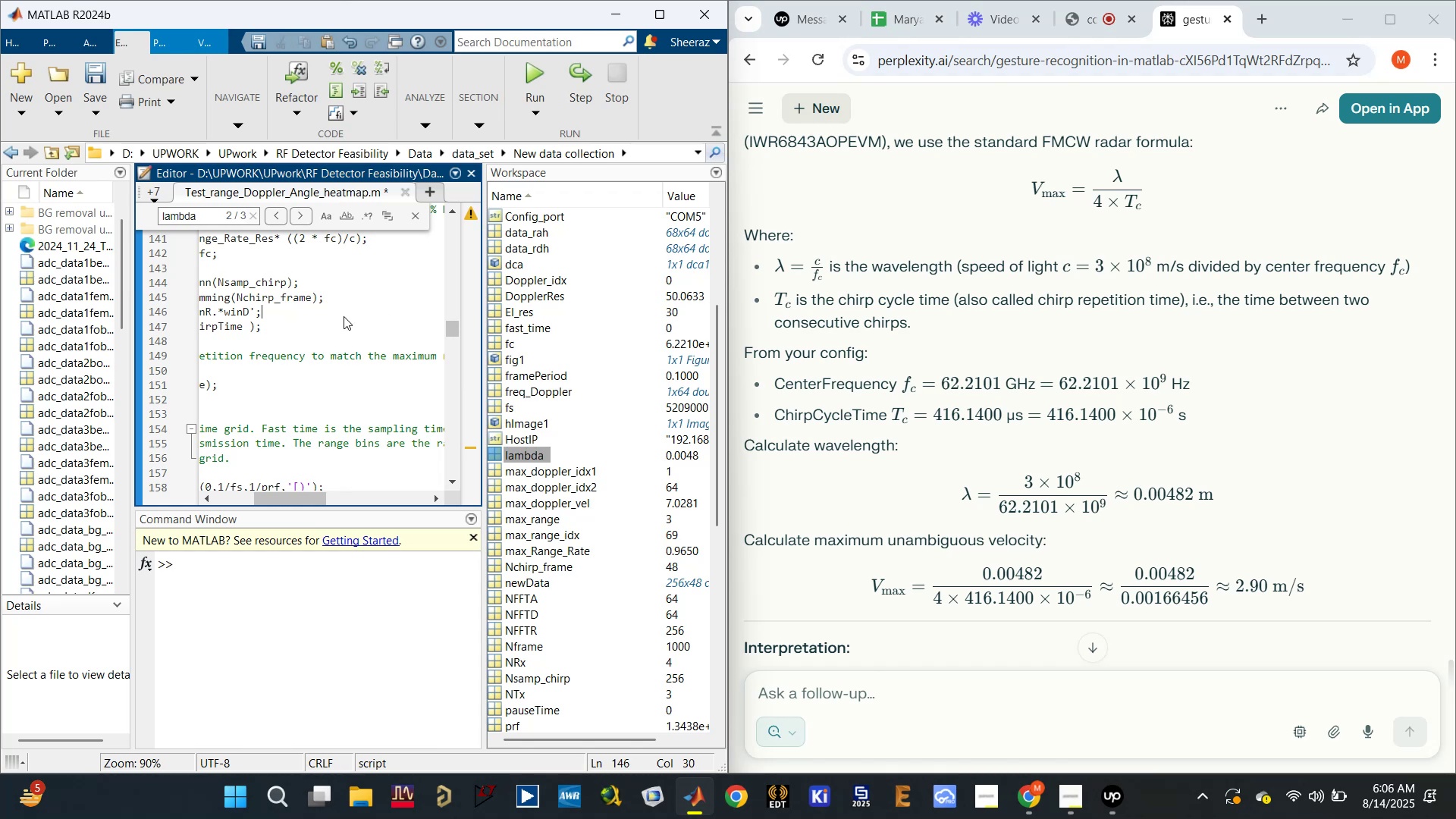 
key(Enter)
 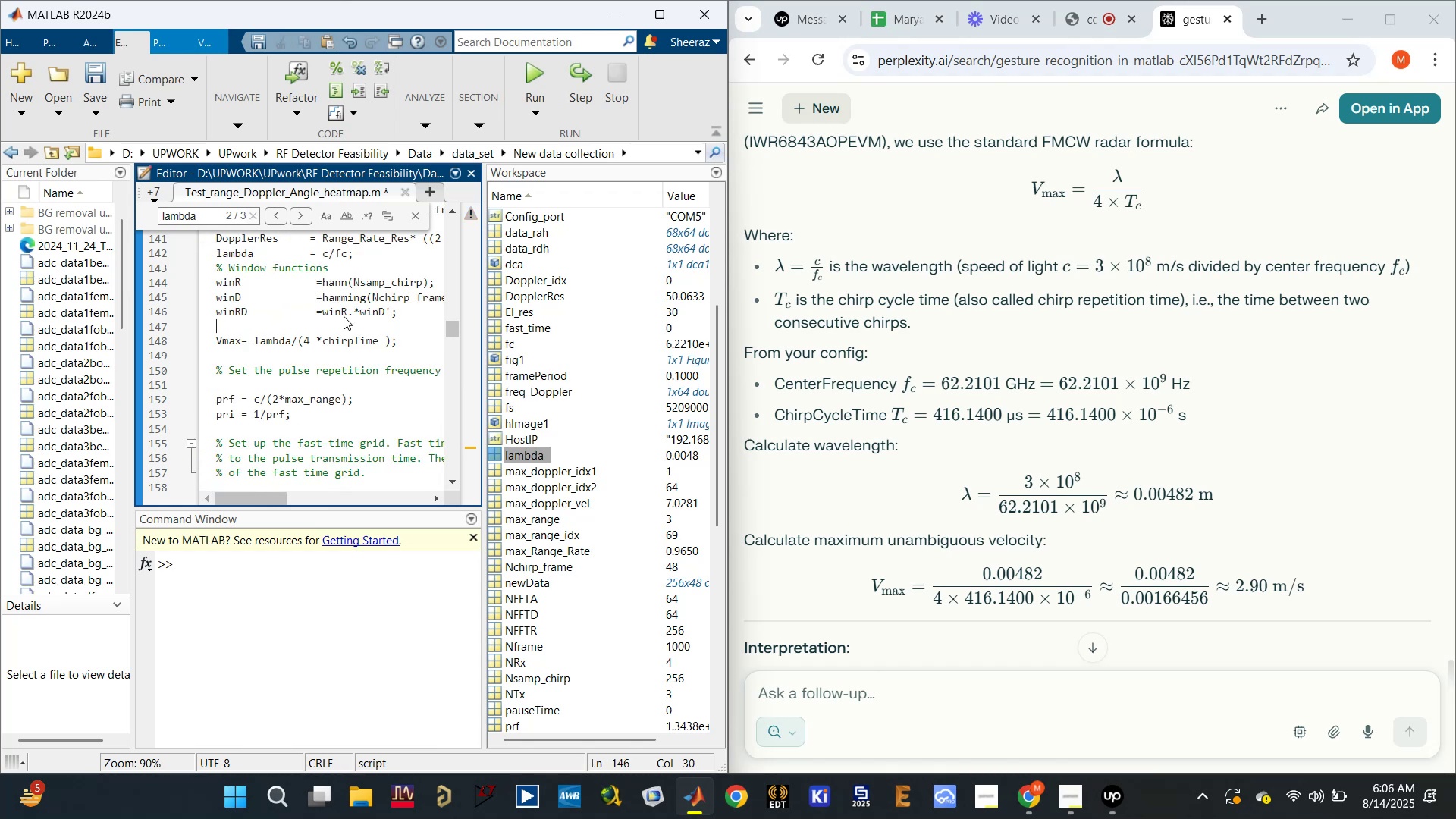 
key(Enter)
 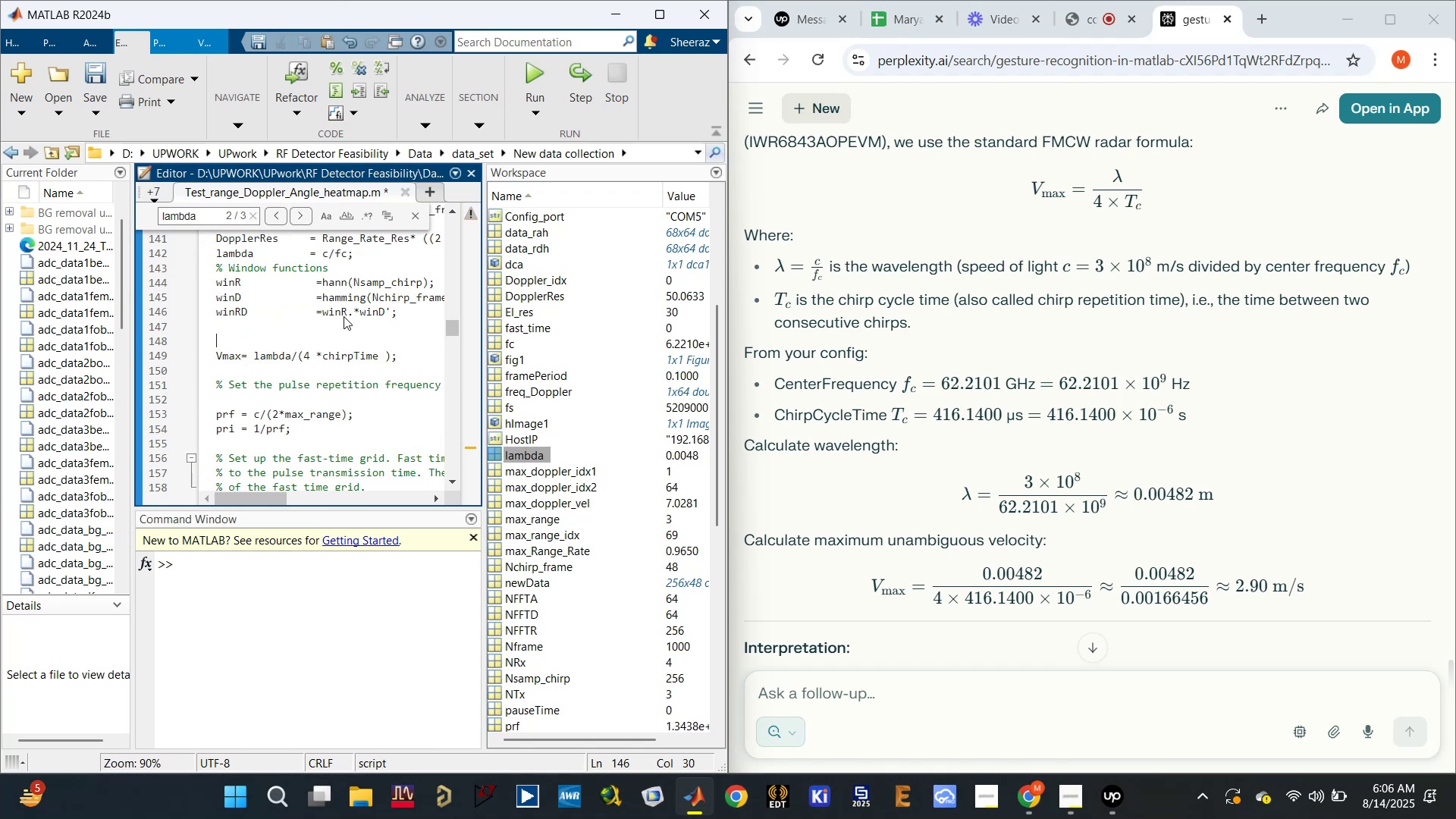 
key(Enter)
 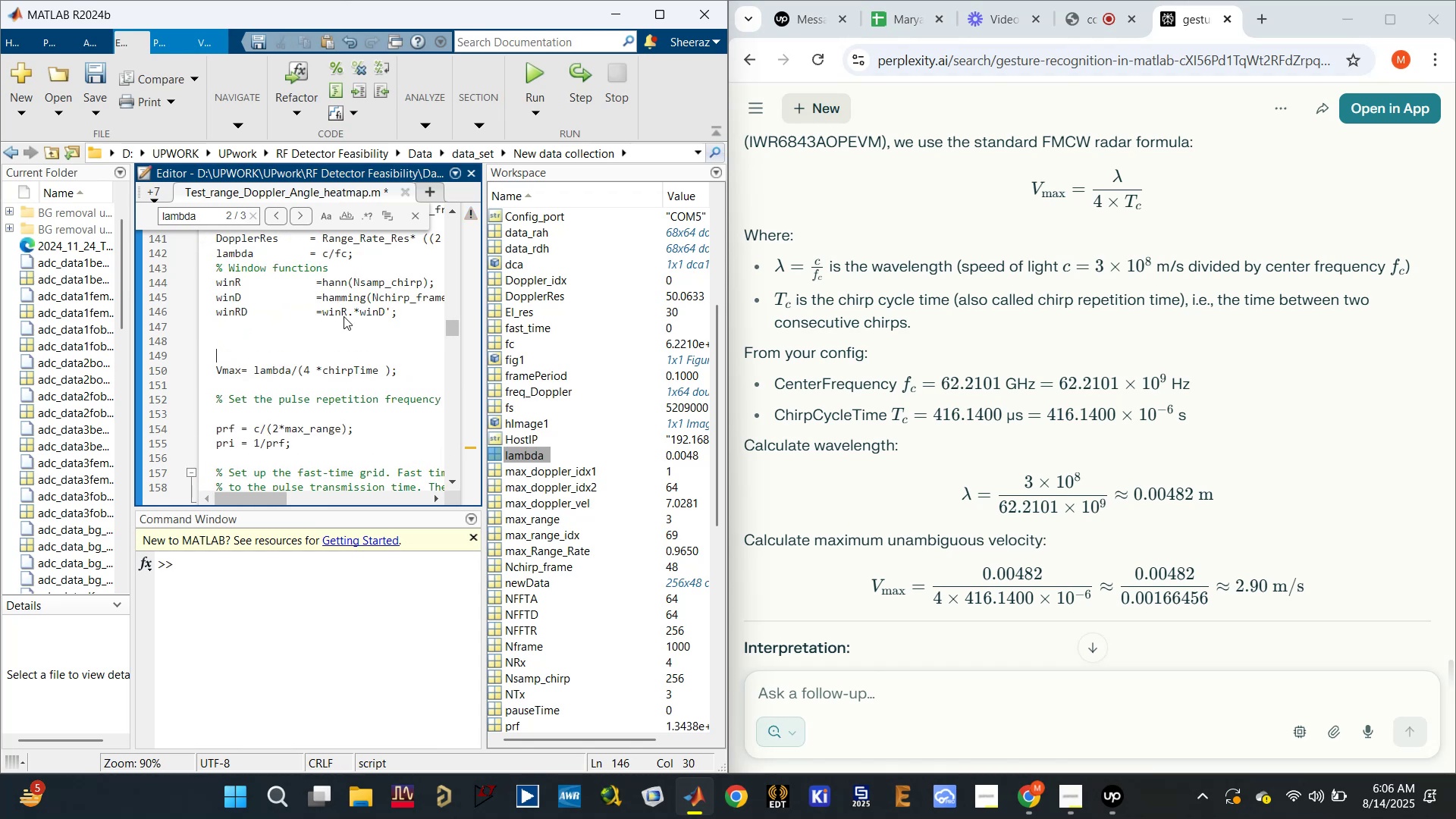 
key(Control+V)
 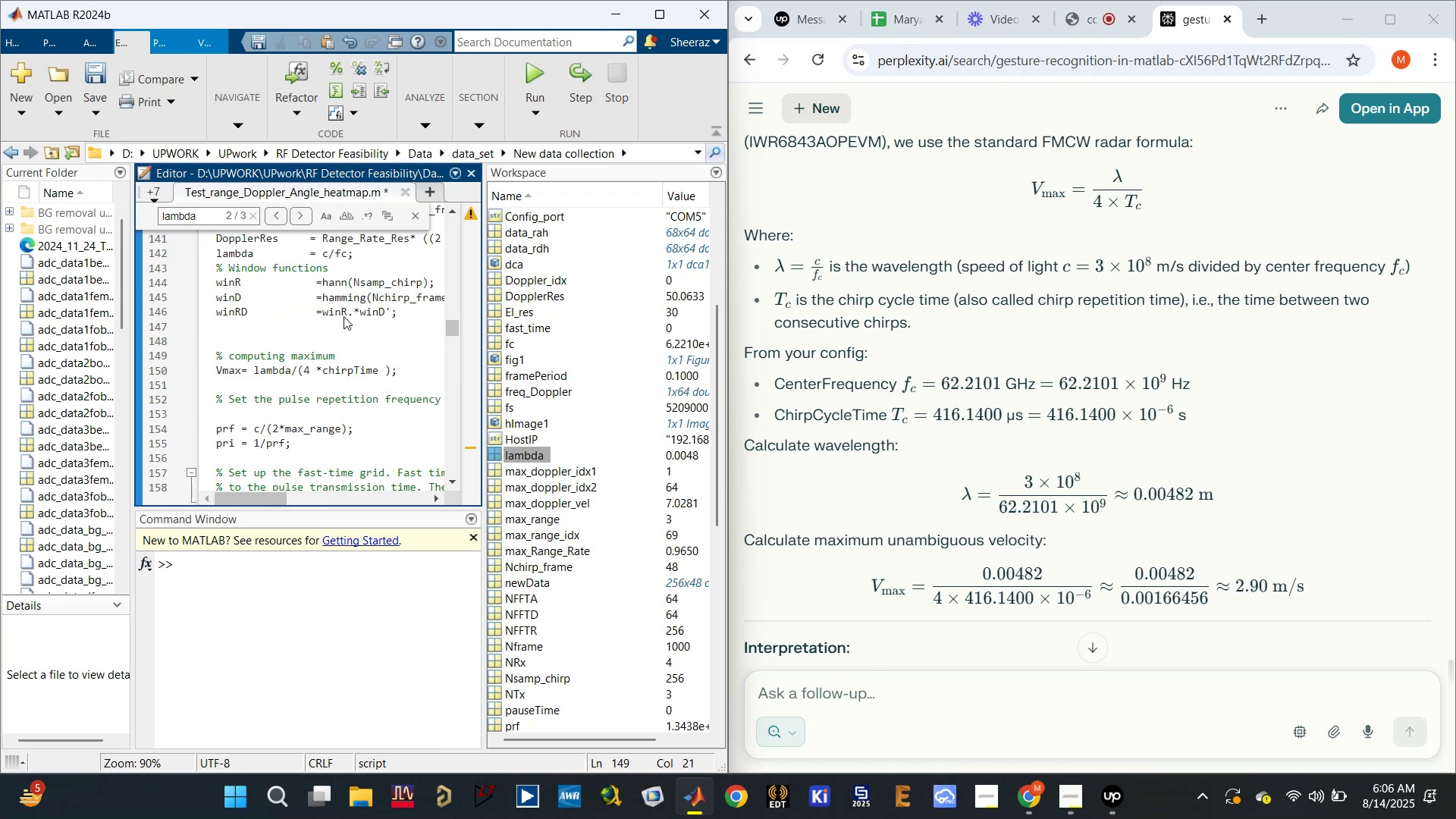 
type(doppler vecloc)
key(Backspace)
key(Backspace)
key(Backspace)
key(Backspace)
type(locity using)
 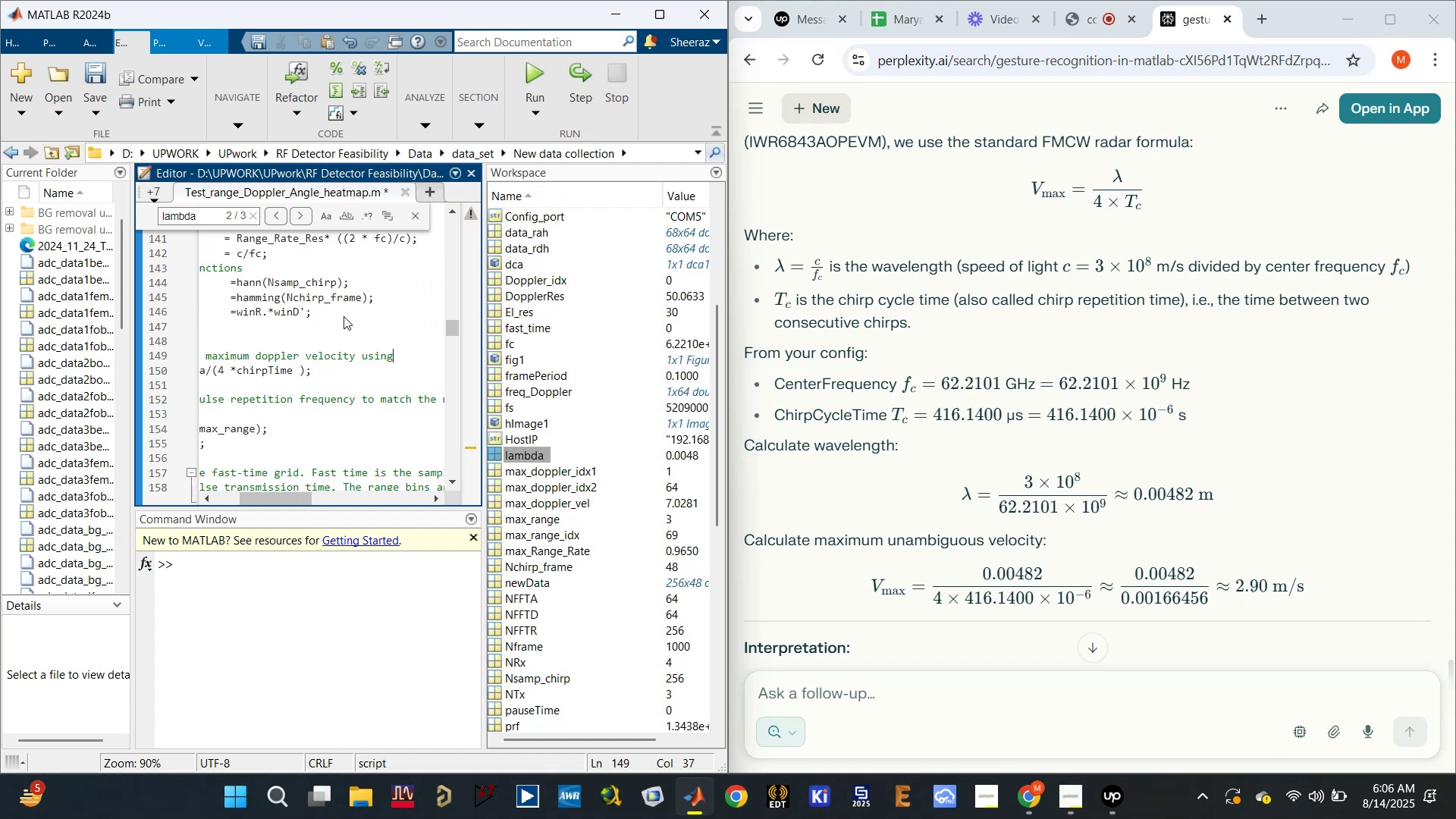 
key(Enter)
 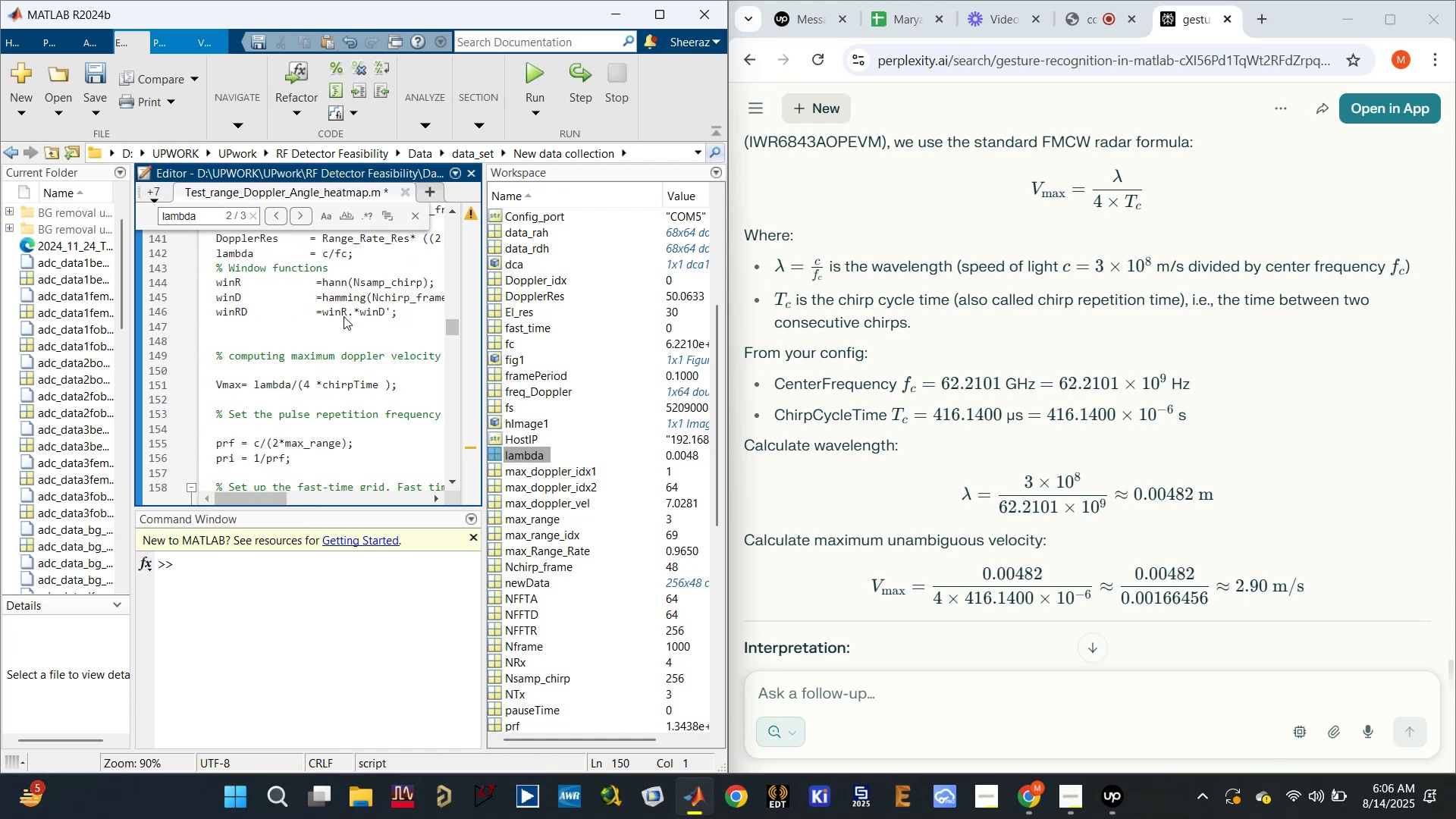 
type(% Vmax= lambda)
 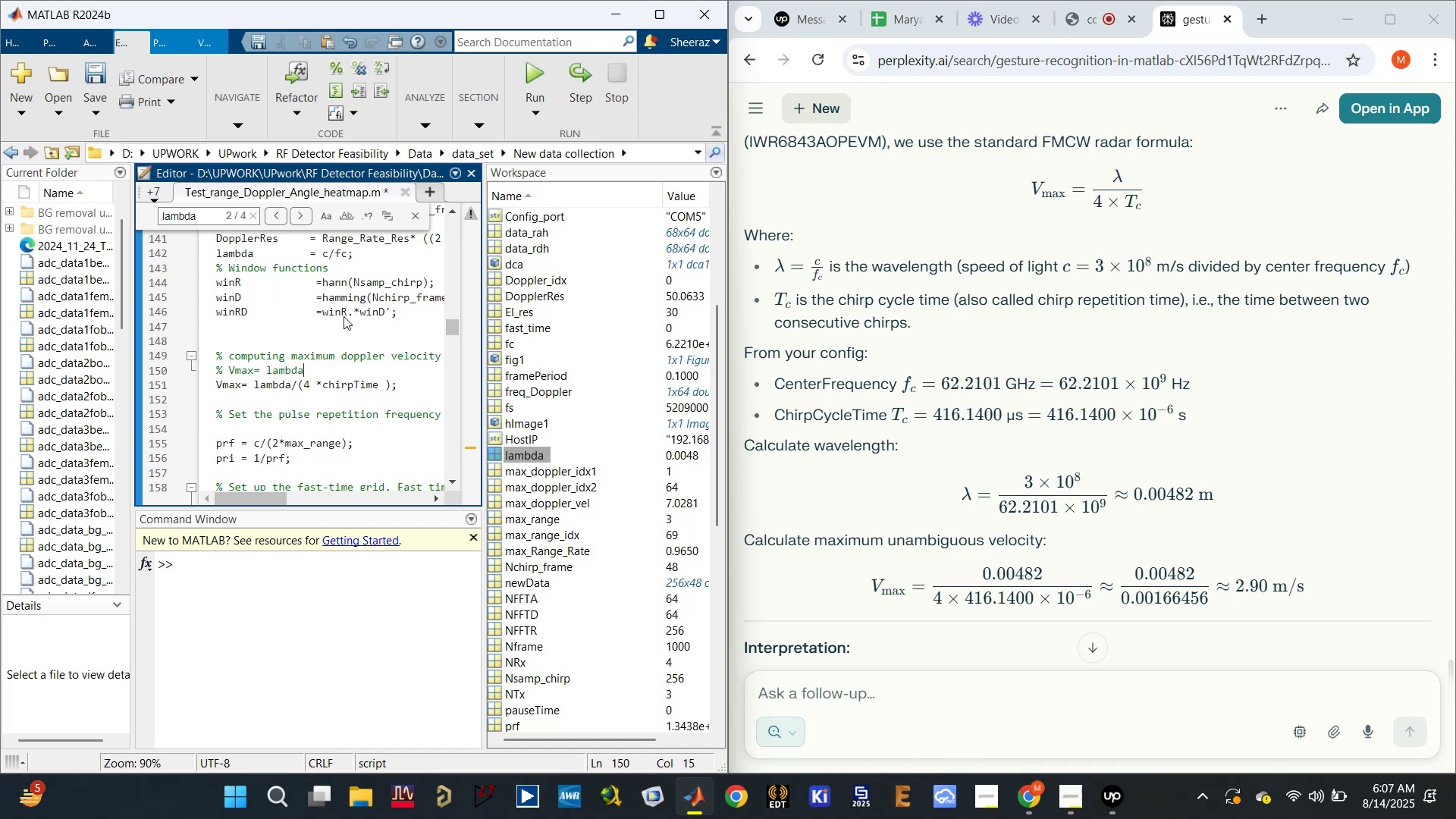 
key(Backspace)
 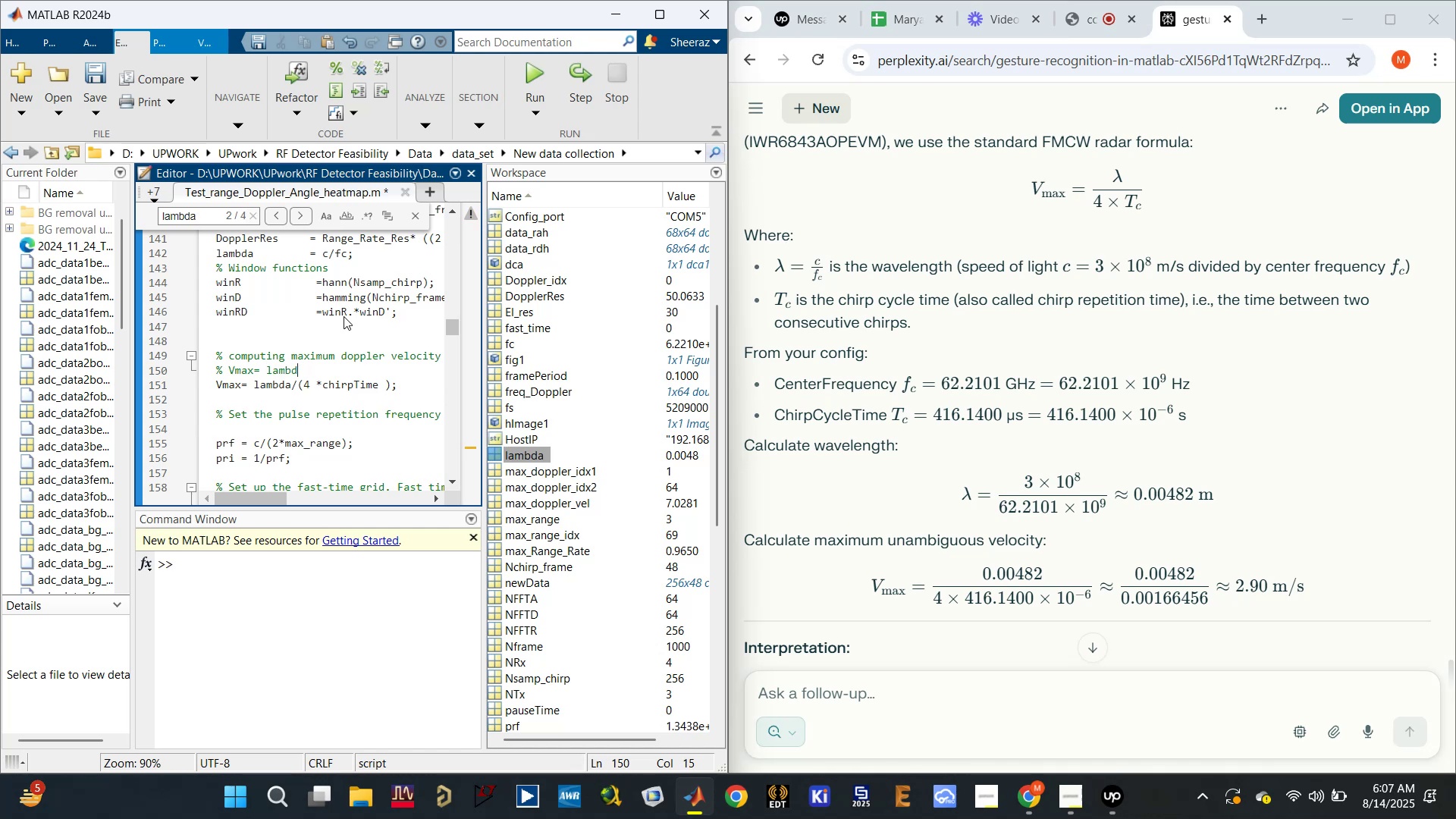 
key(Backspace)
 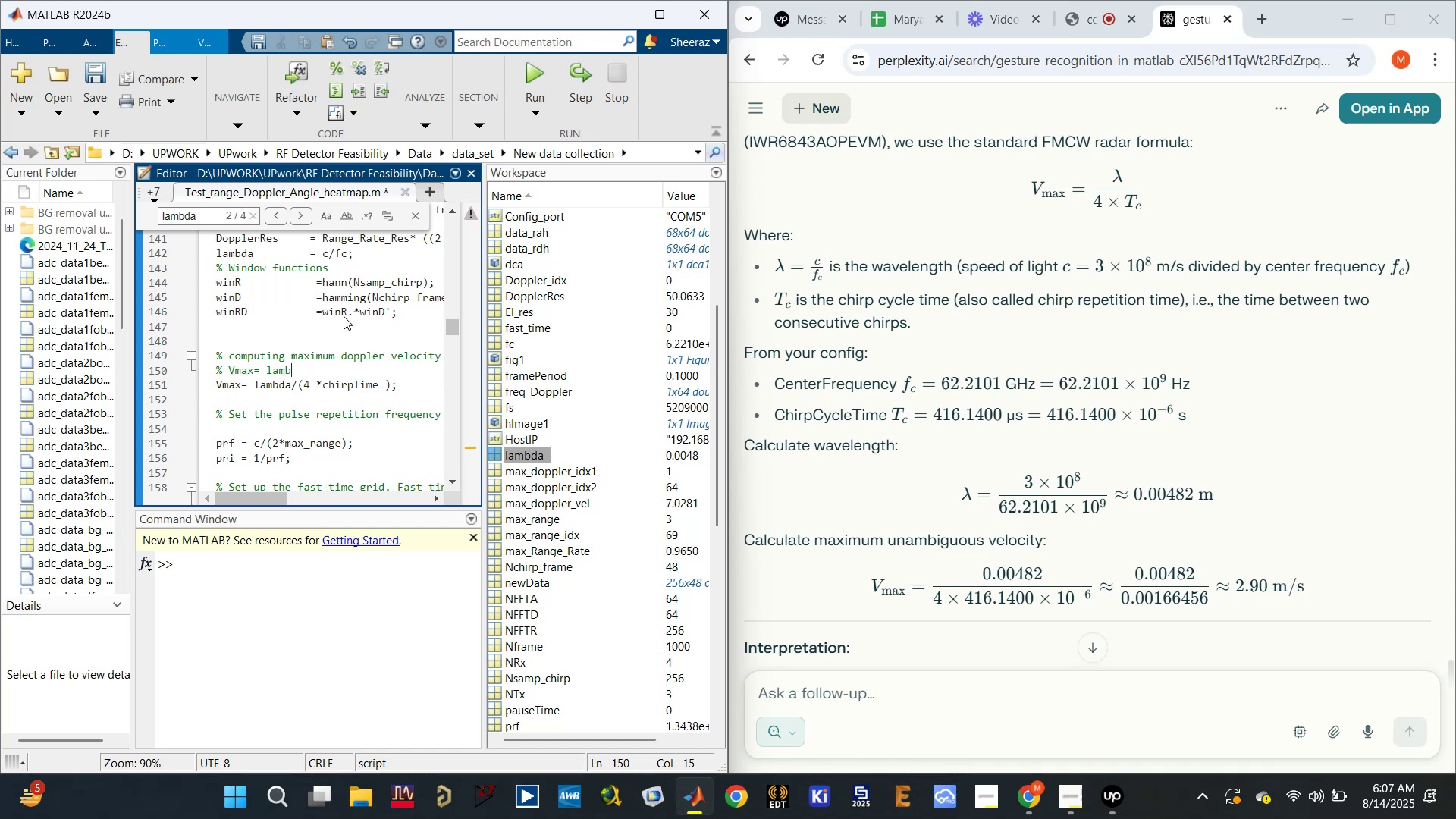 
key(Backspace)
 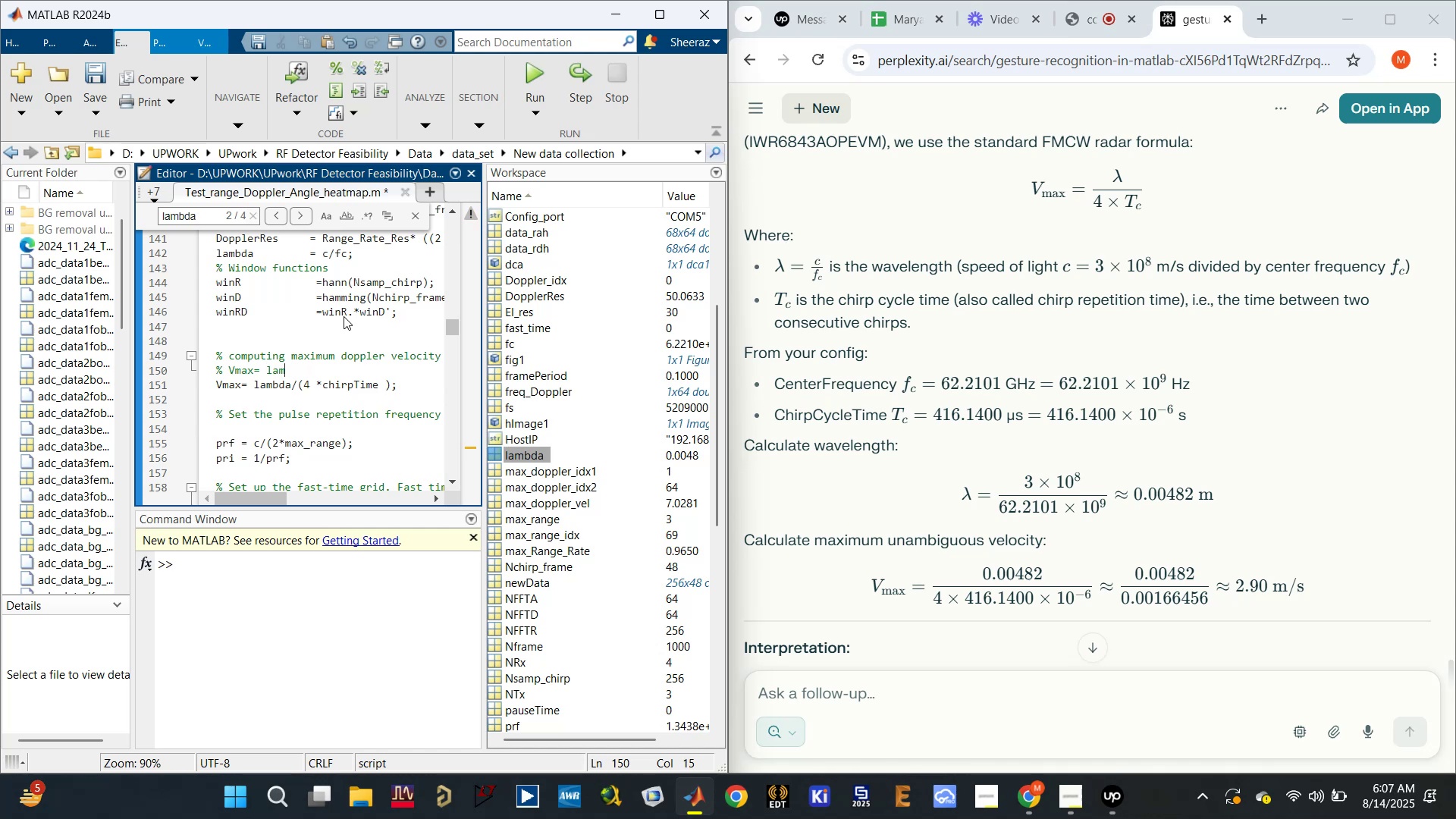 
key(Backspace)
 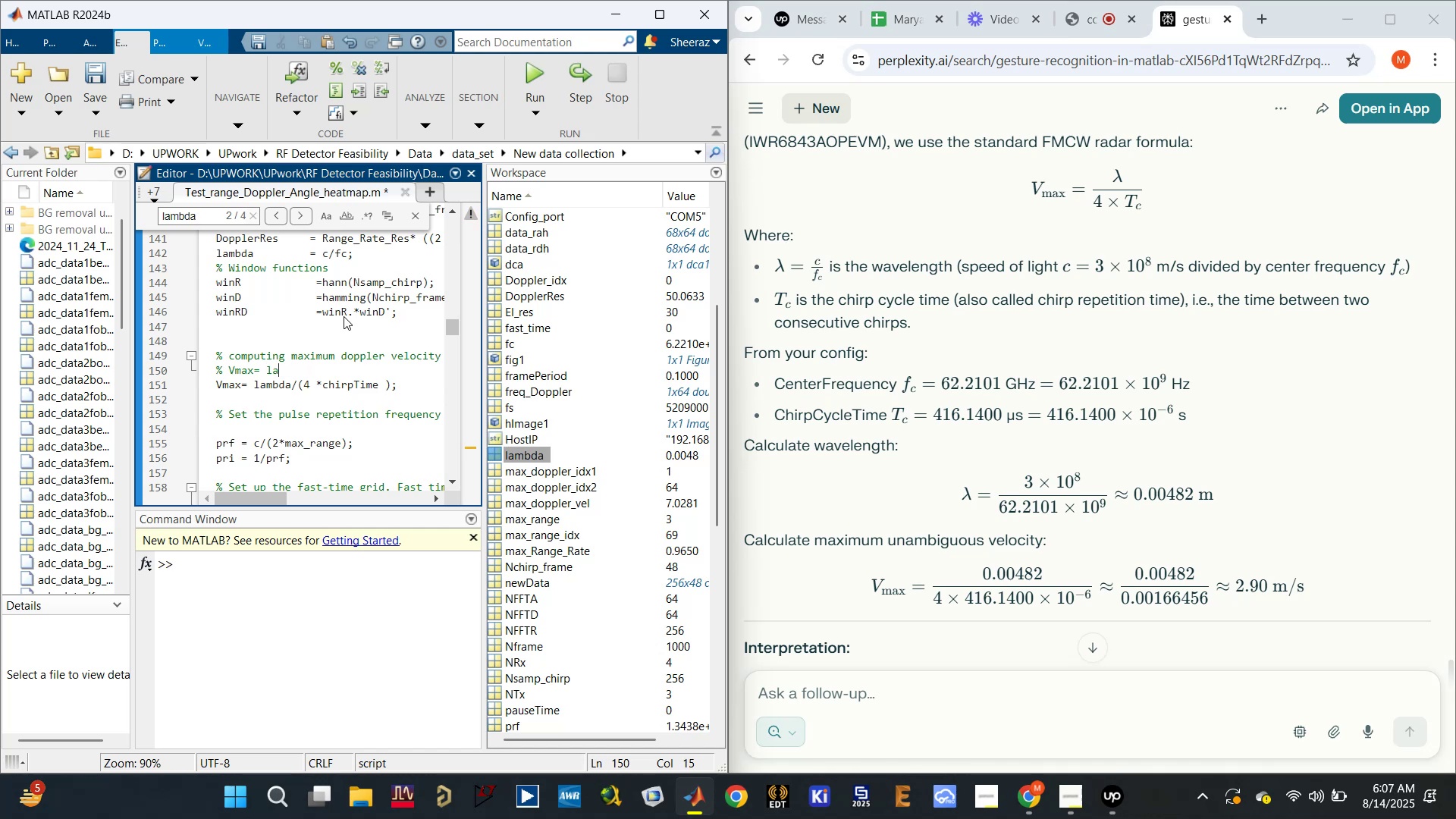 
key(Backspace)
 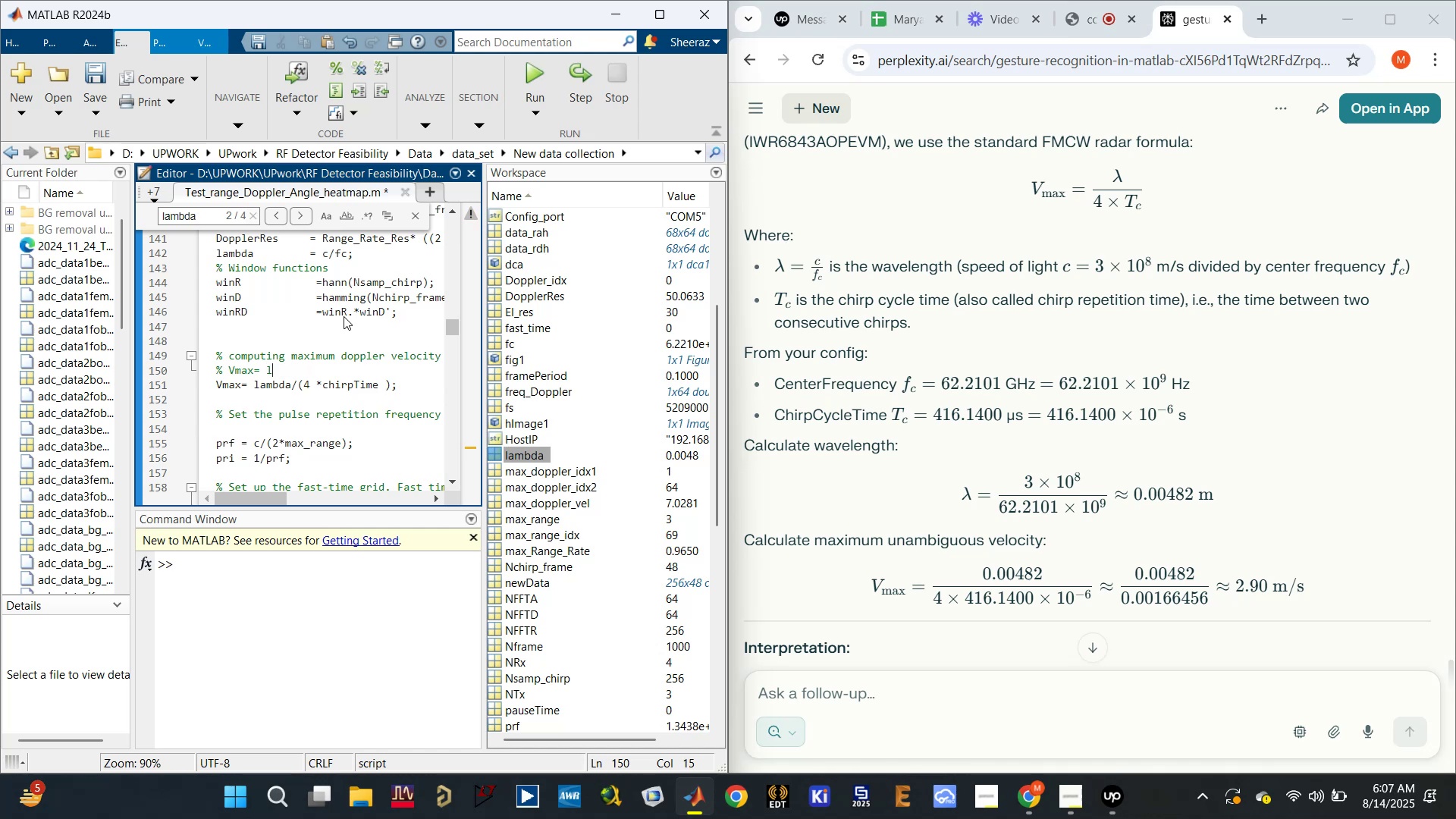 
key(Backspace)
 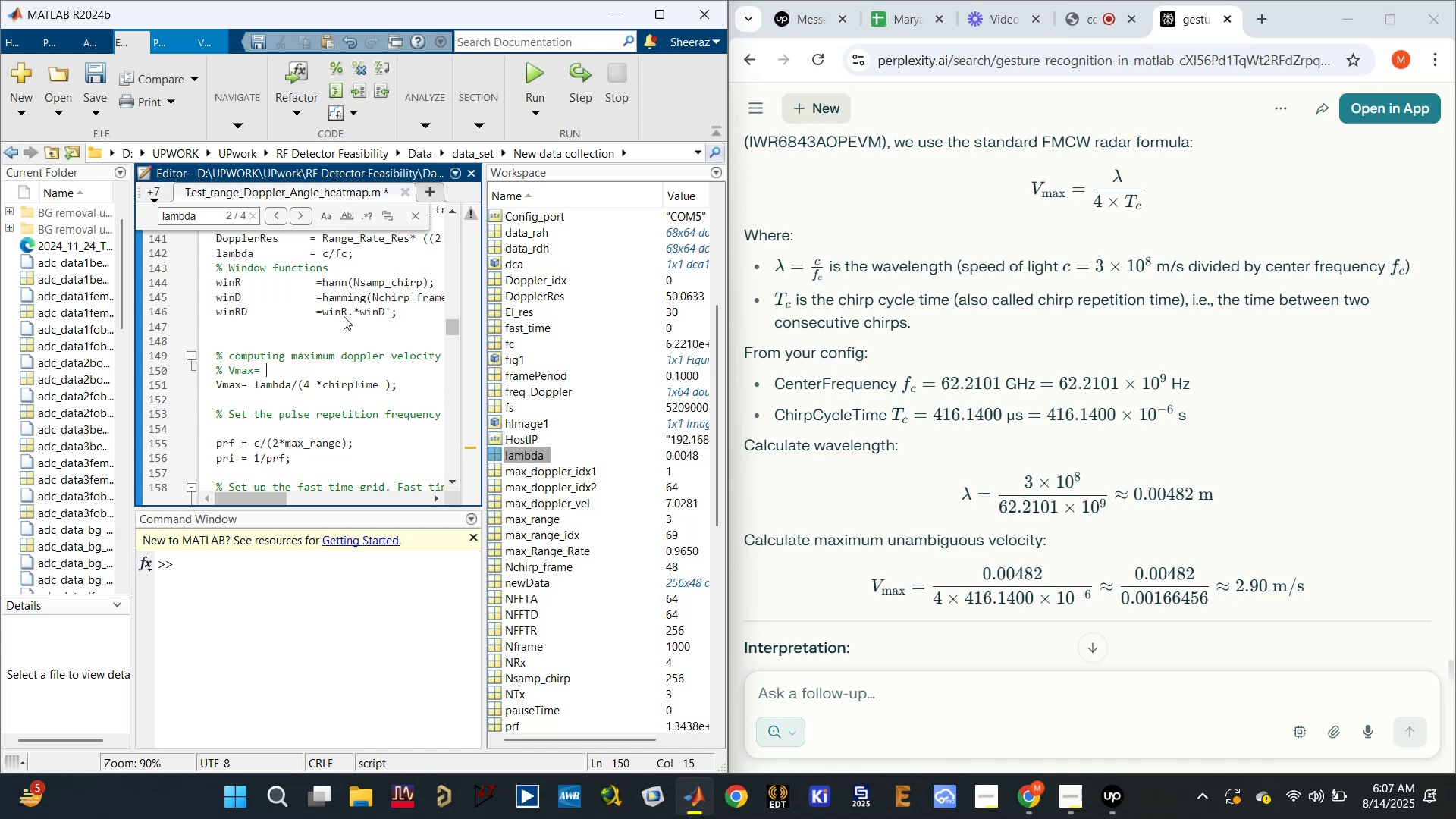 
key(Backspace)
 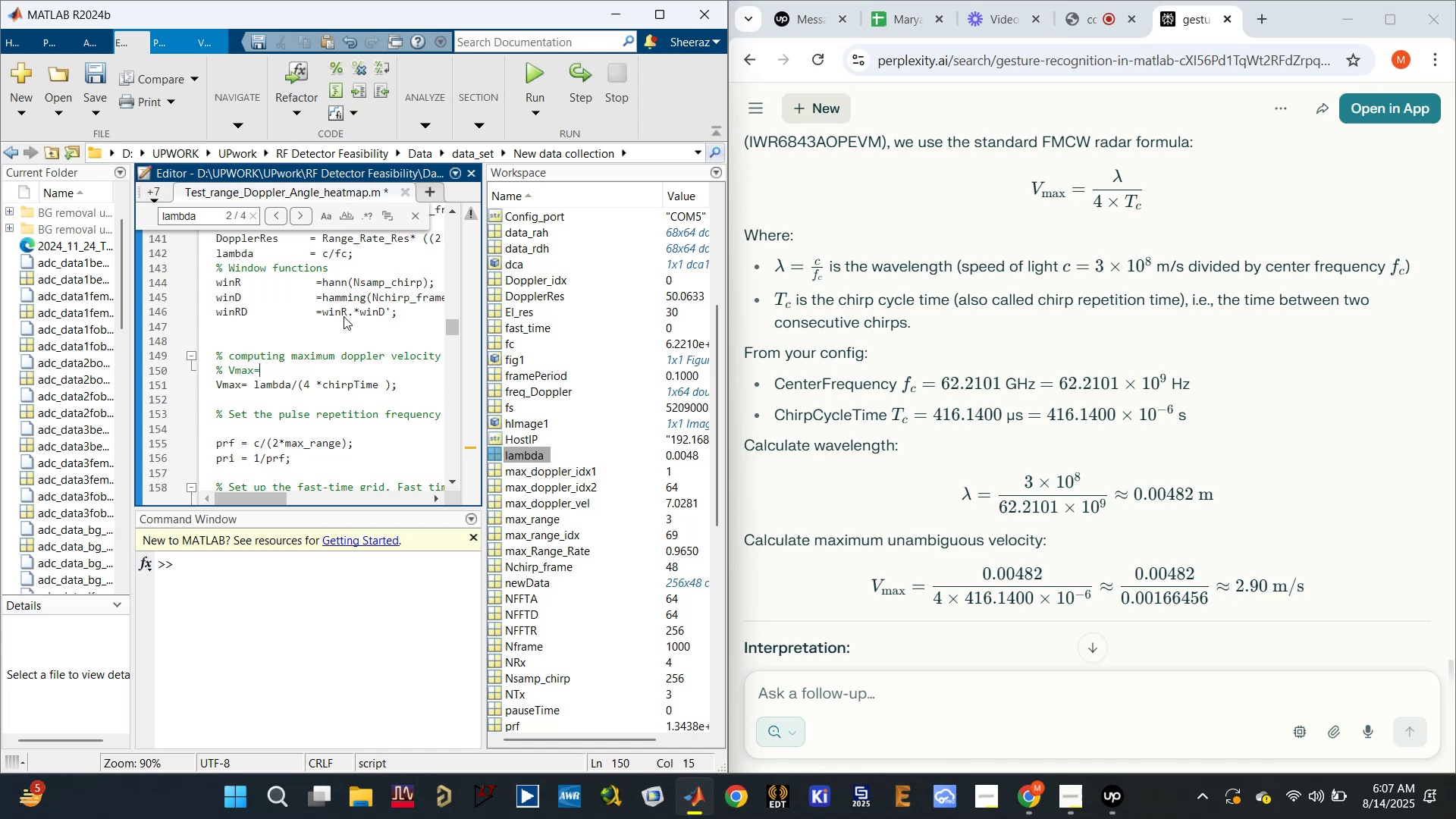 
key(Backspace)
 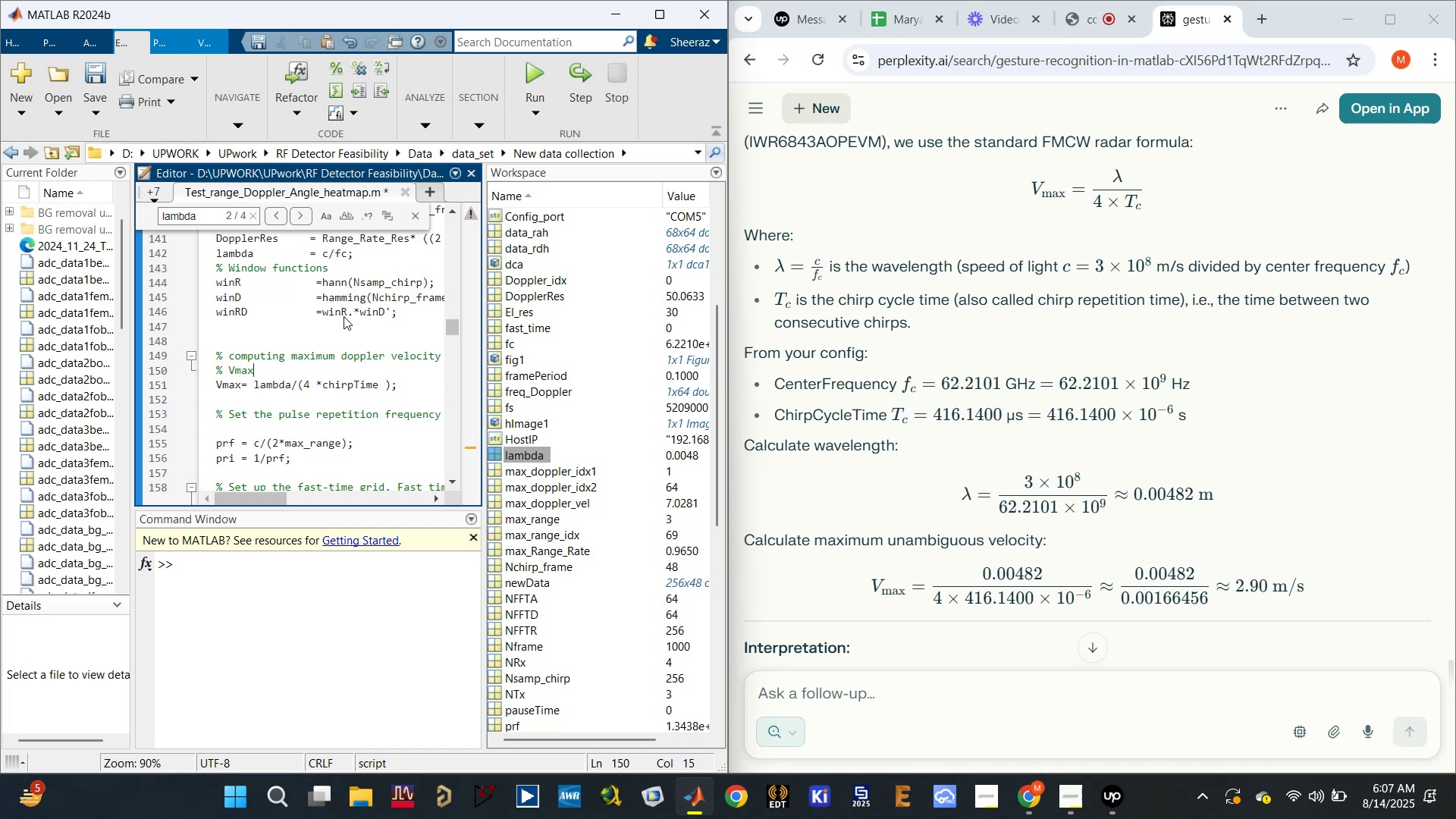 
key(Backspace)
 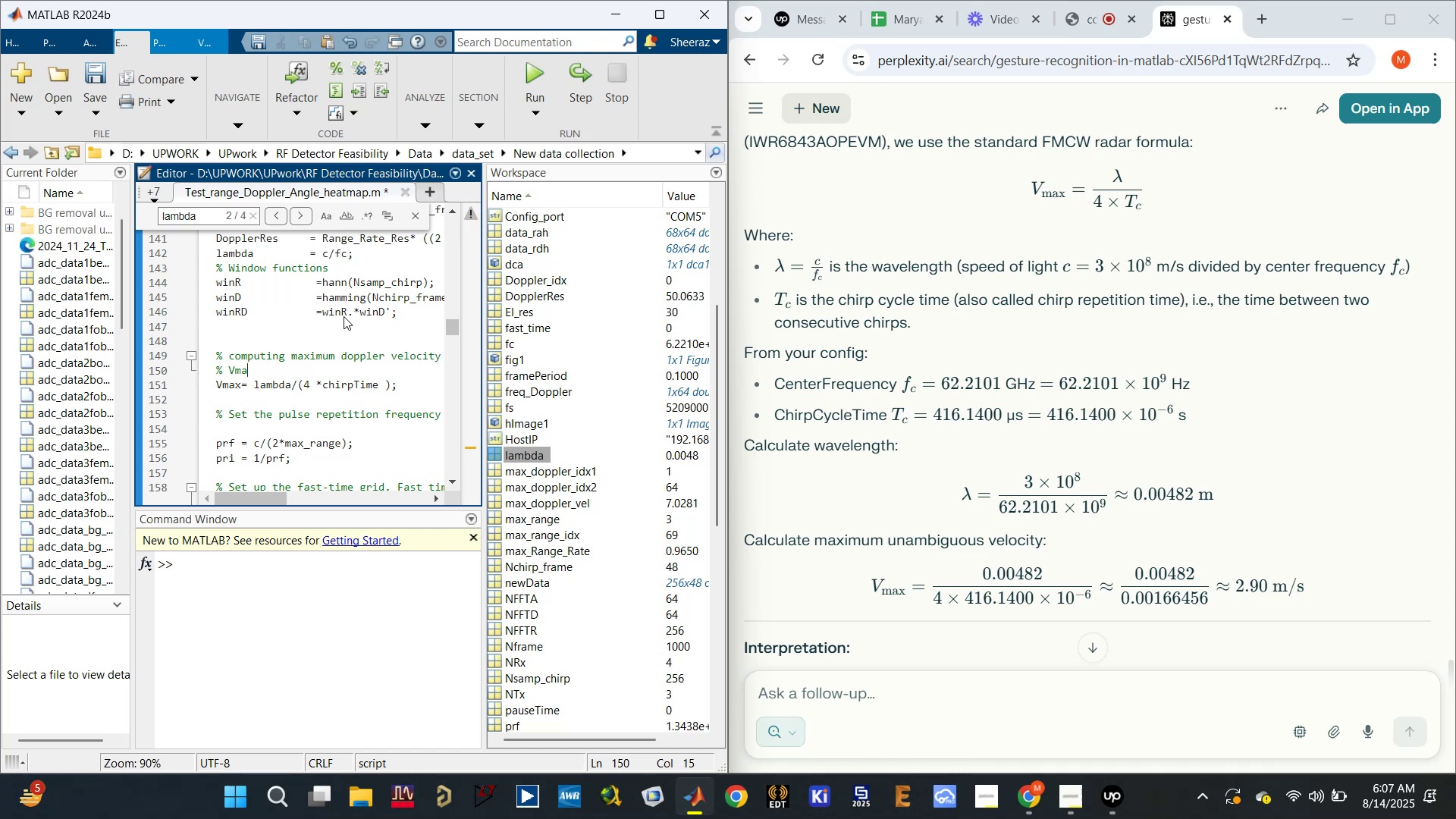 
key(Backspace)
 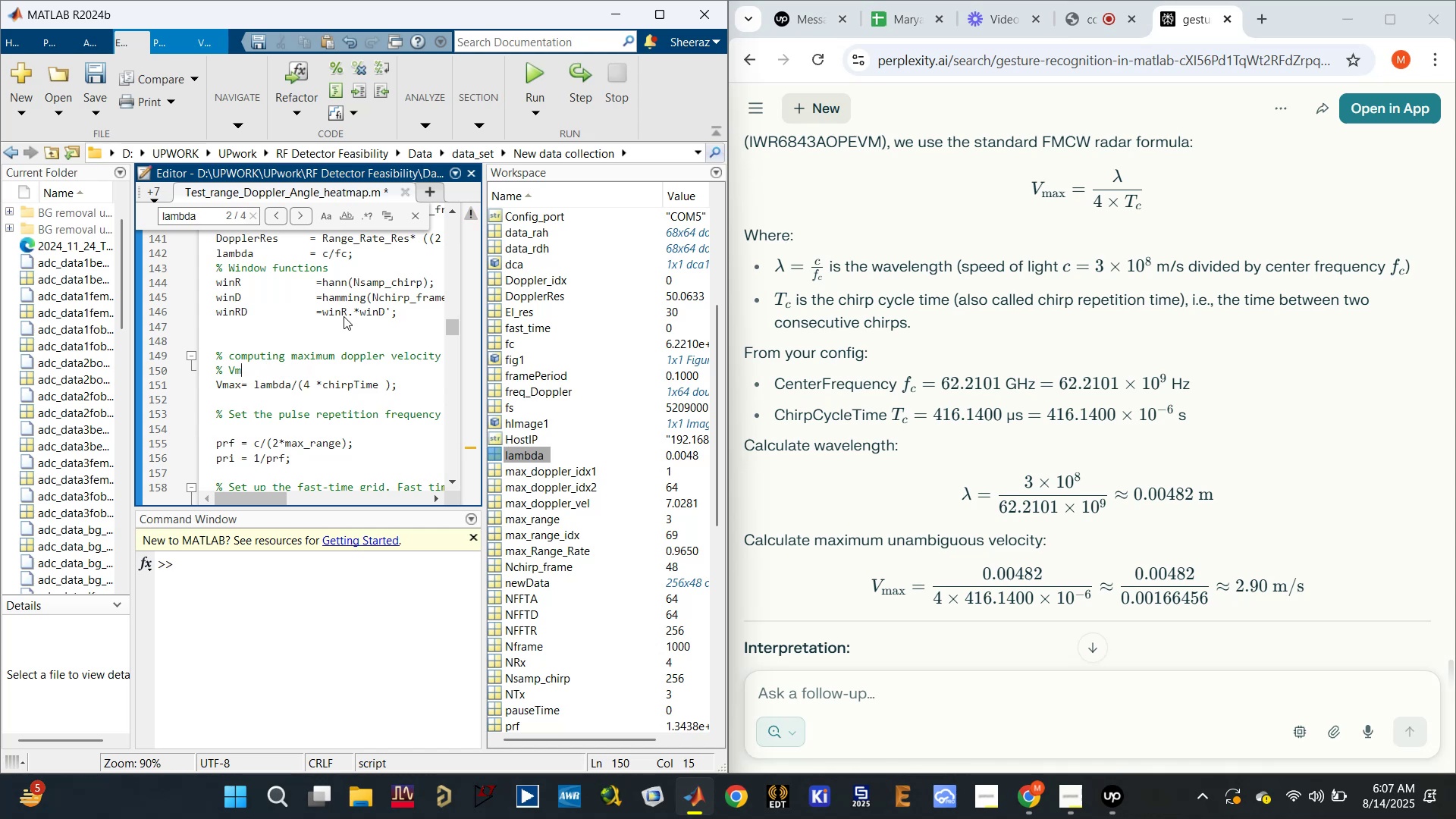 
key(Backspace)
 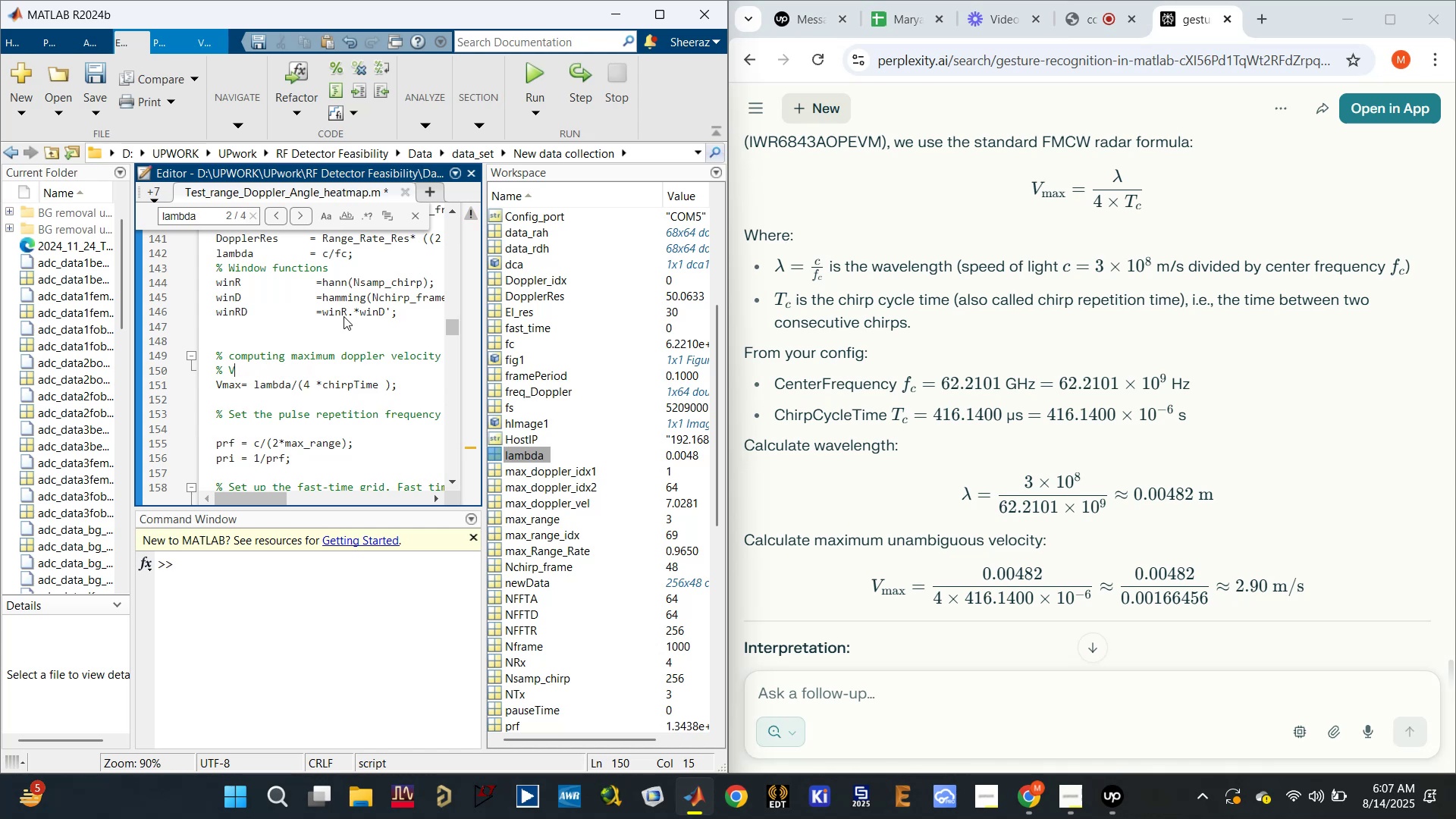 
key(Backspace)
 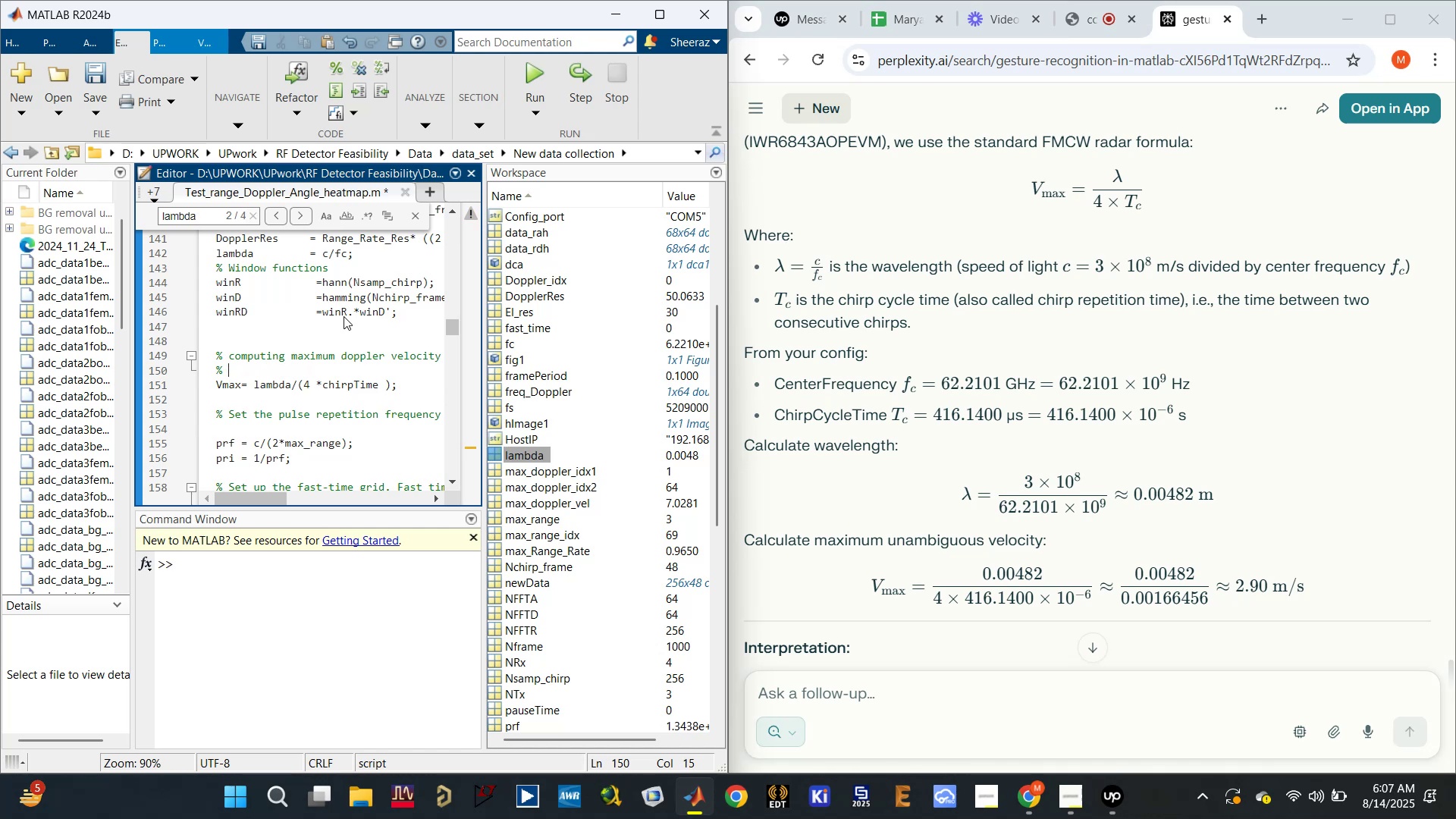 
key(Backspace)
 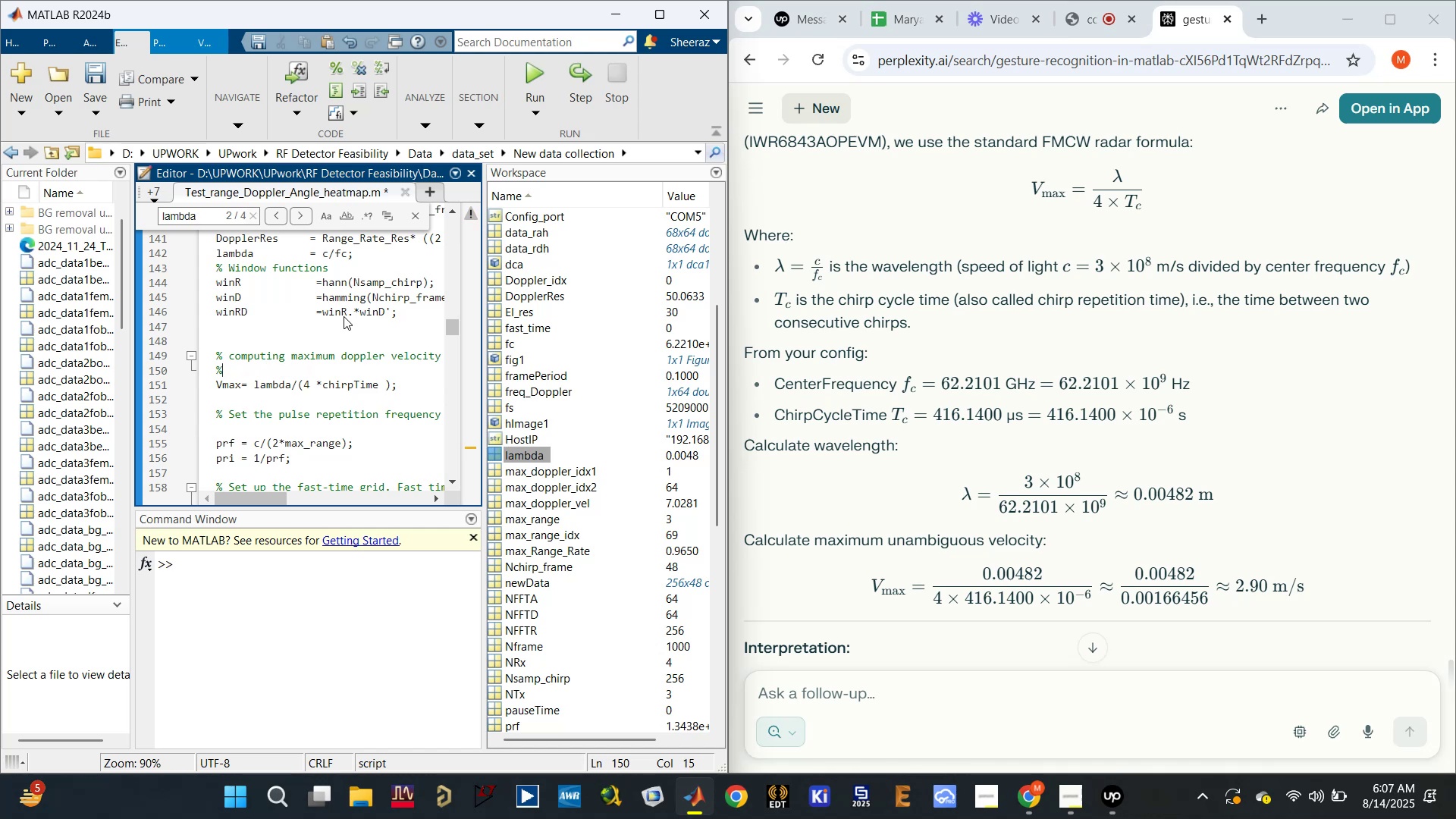 
key(Backspace)
 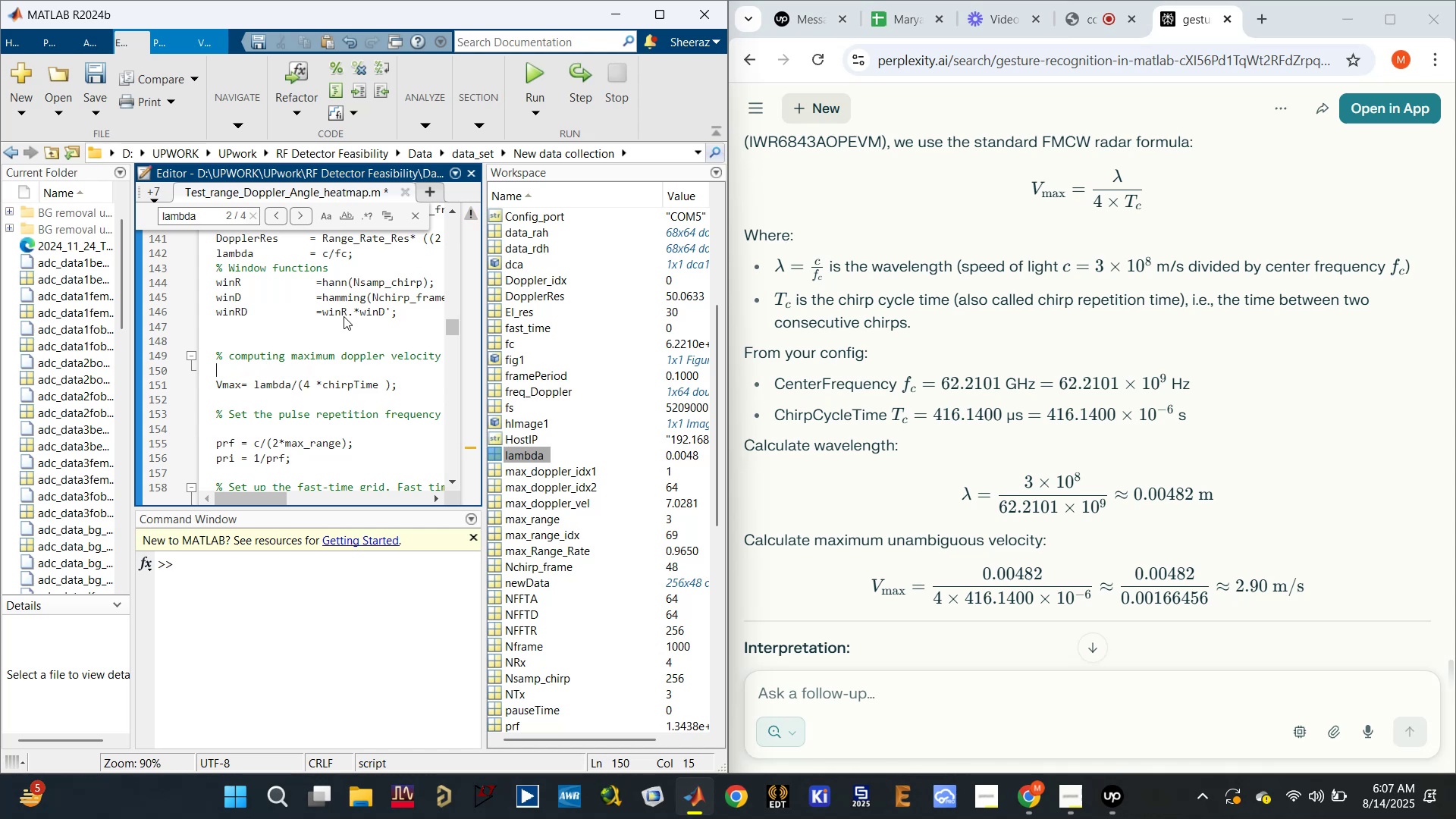 
key(Backspace)
 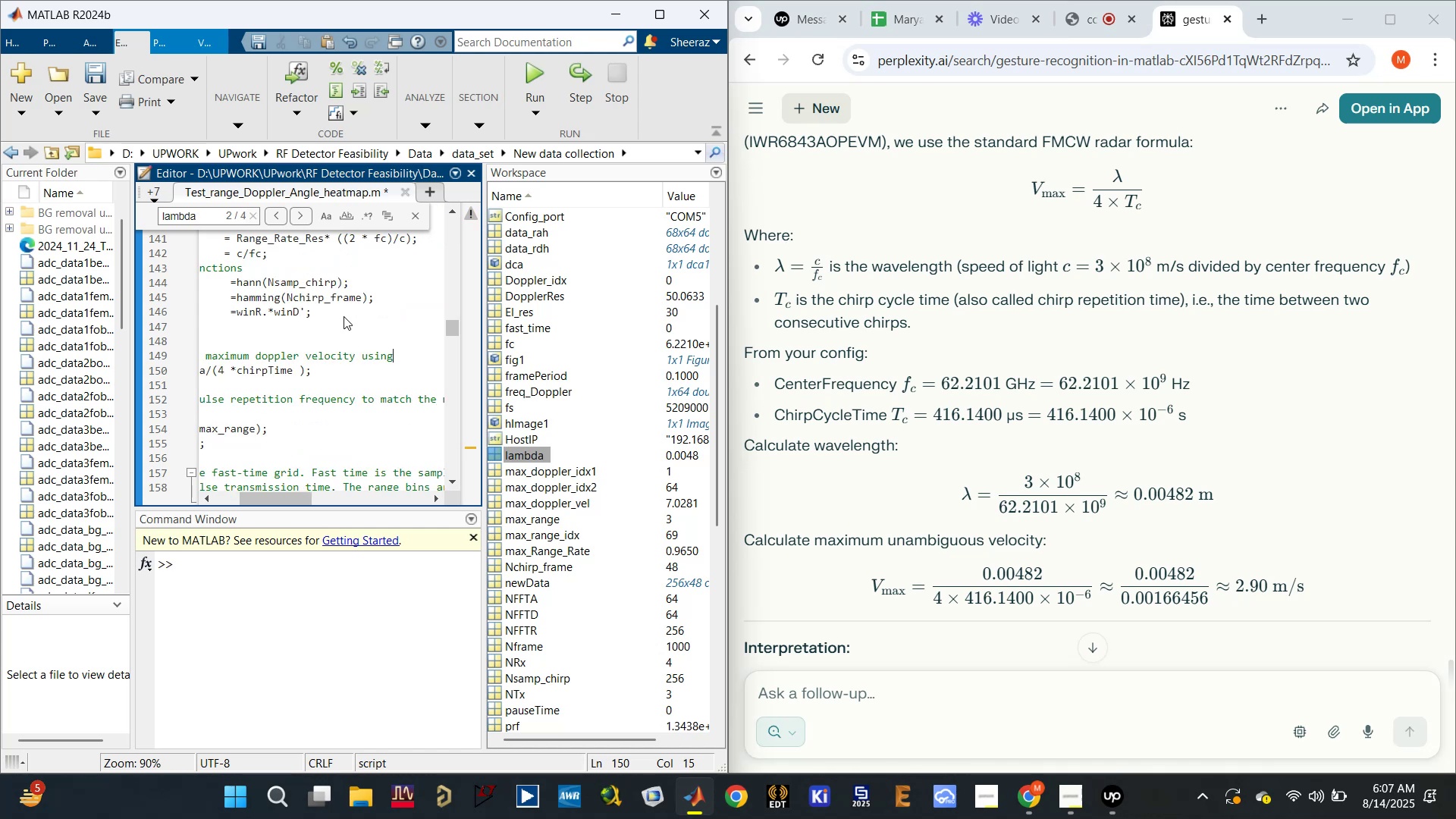 
key(Backspace)
 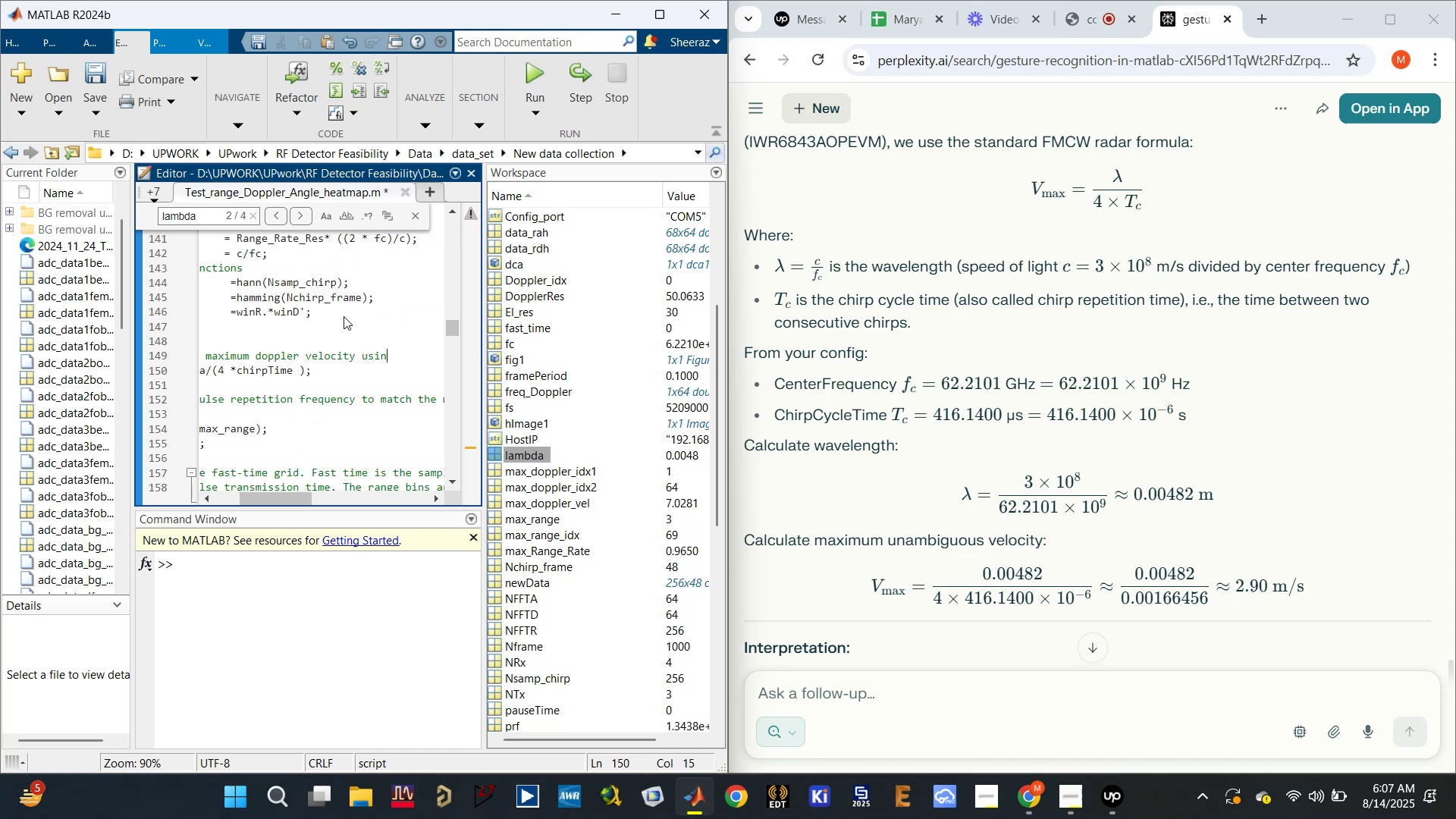 
key(Backspace)
 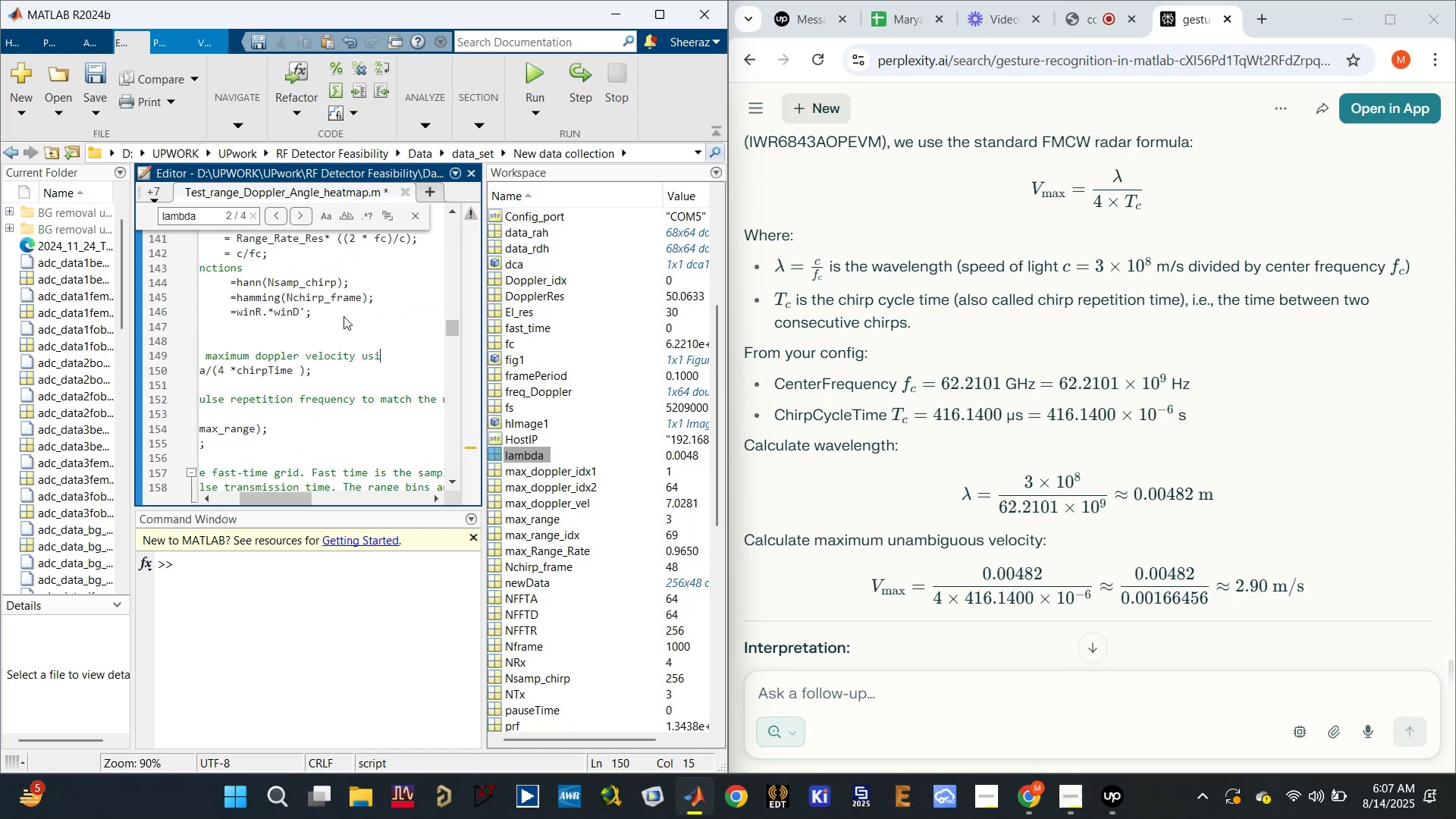 
key(Backspace)
 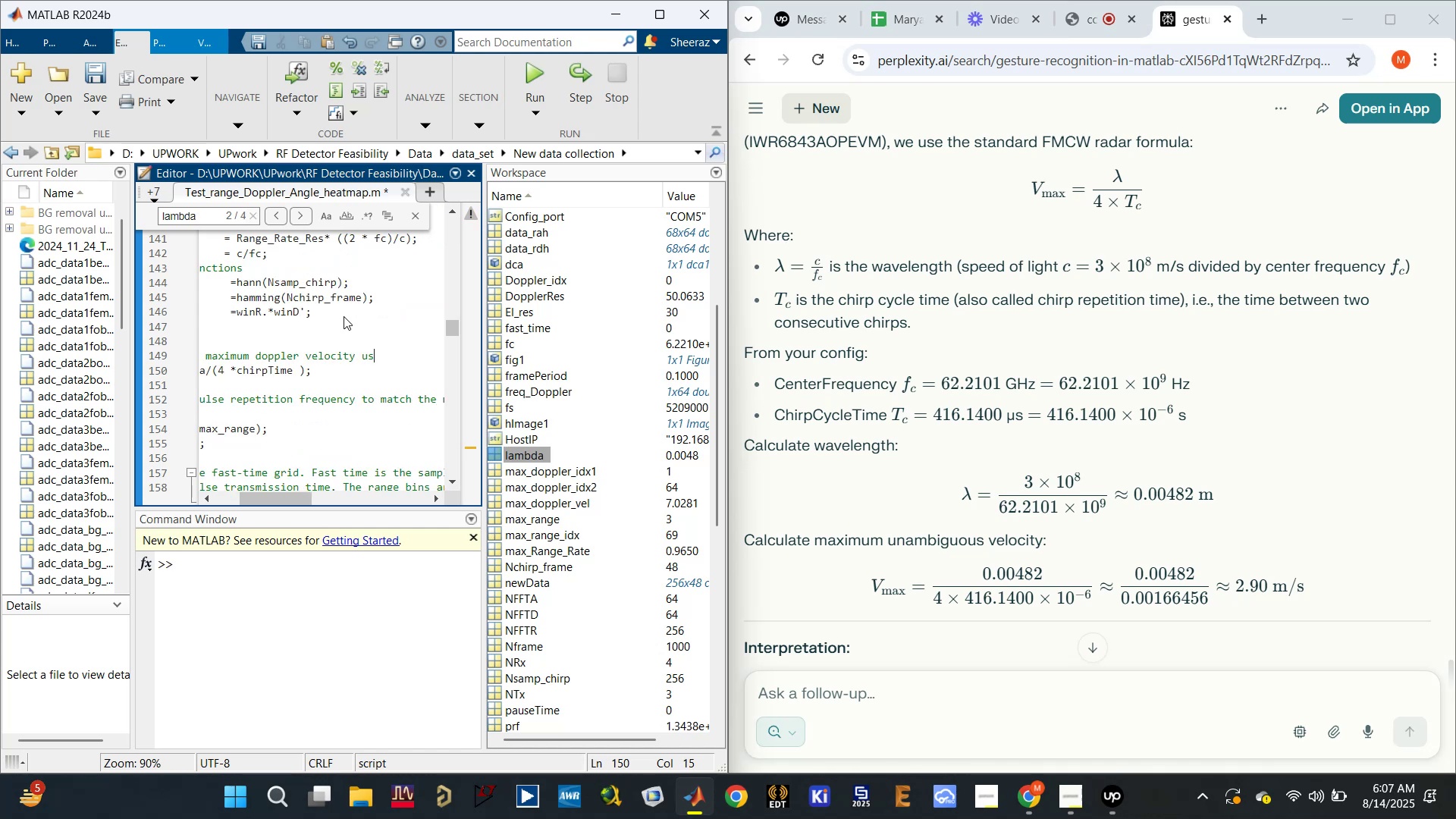 
key(Backspace)
 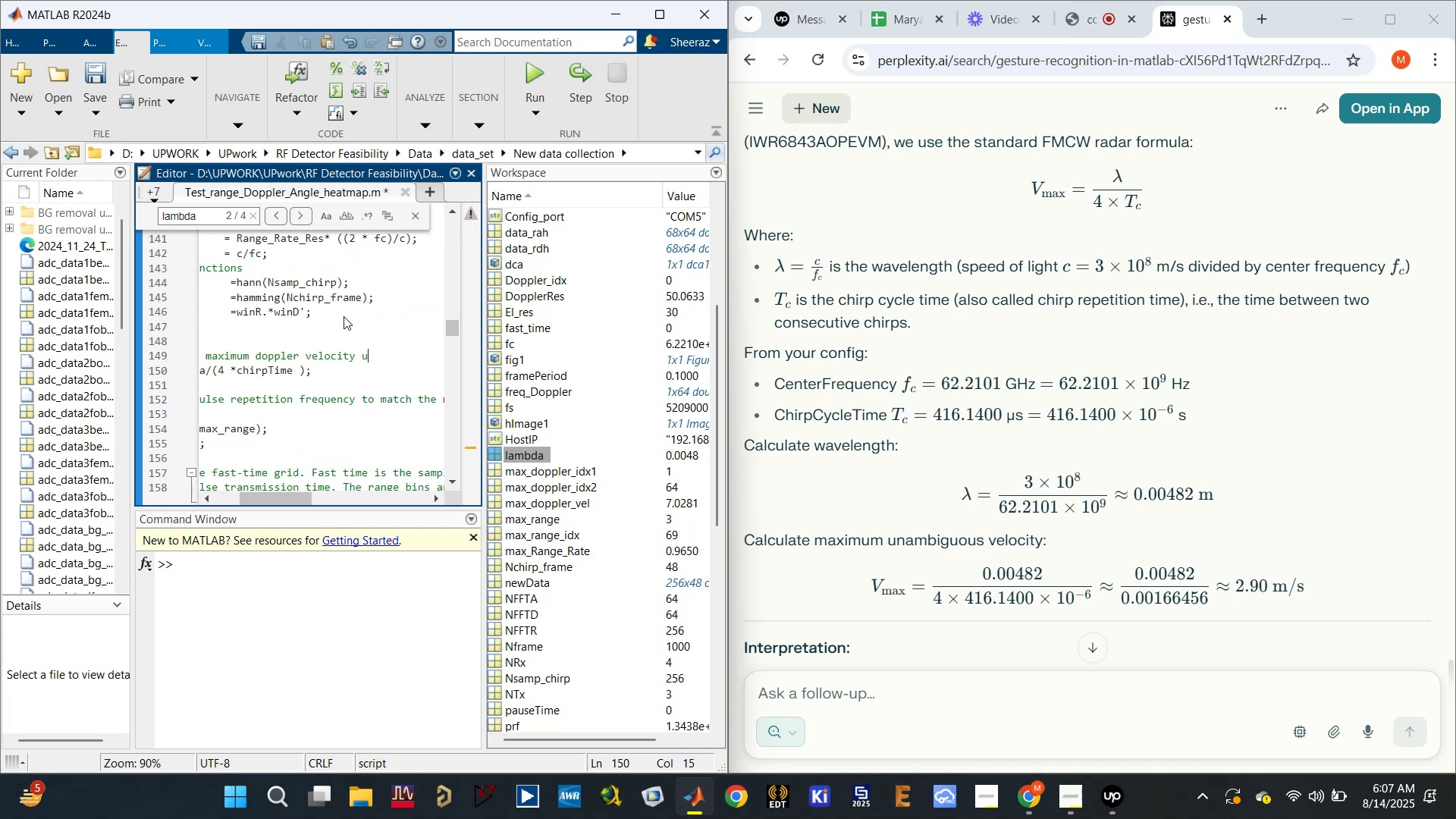 
key(Backspace)
 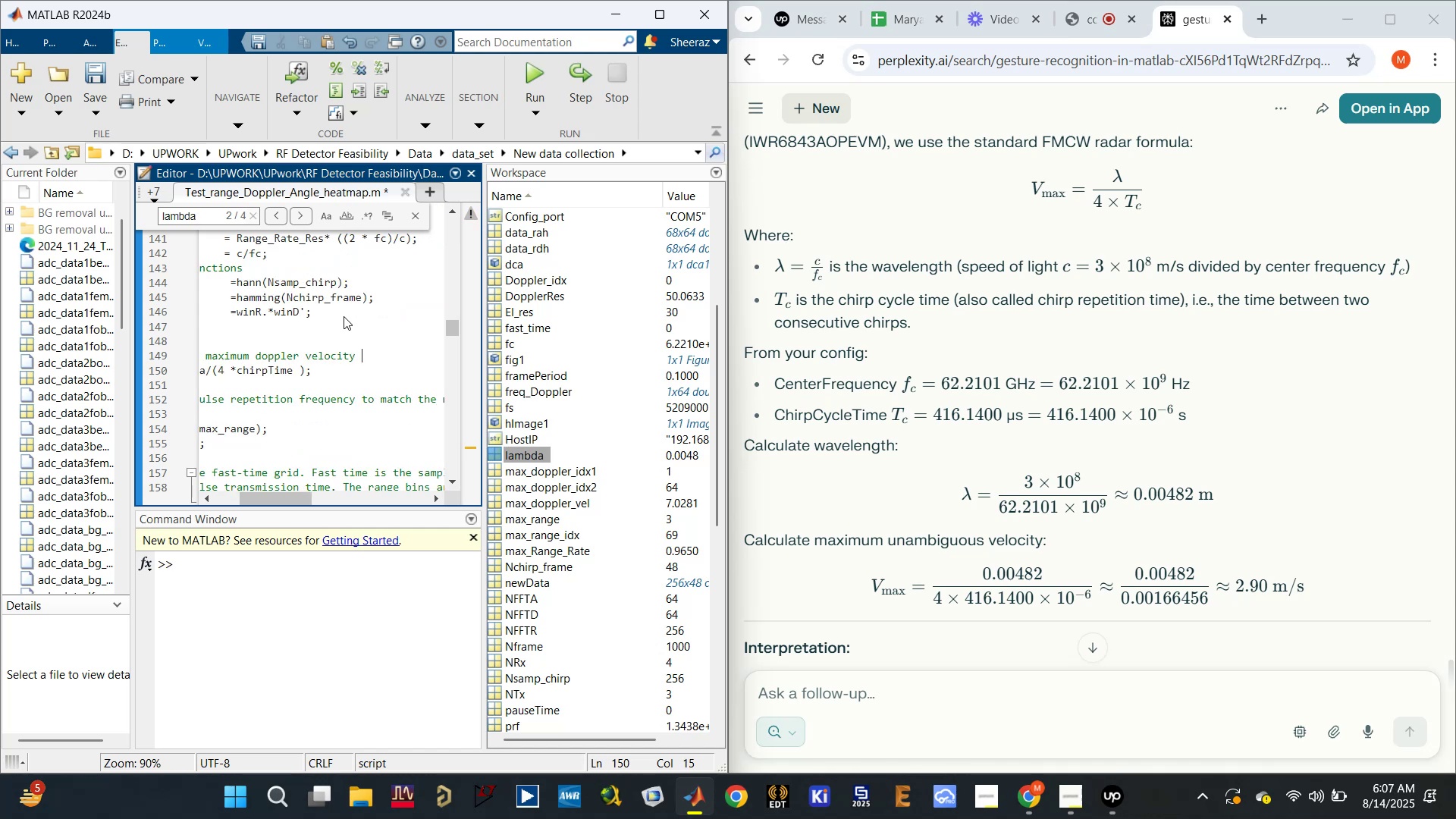 
key(Backspace)
 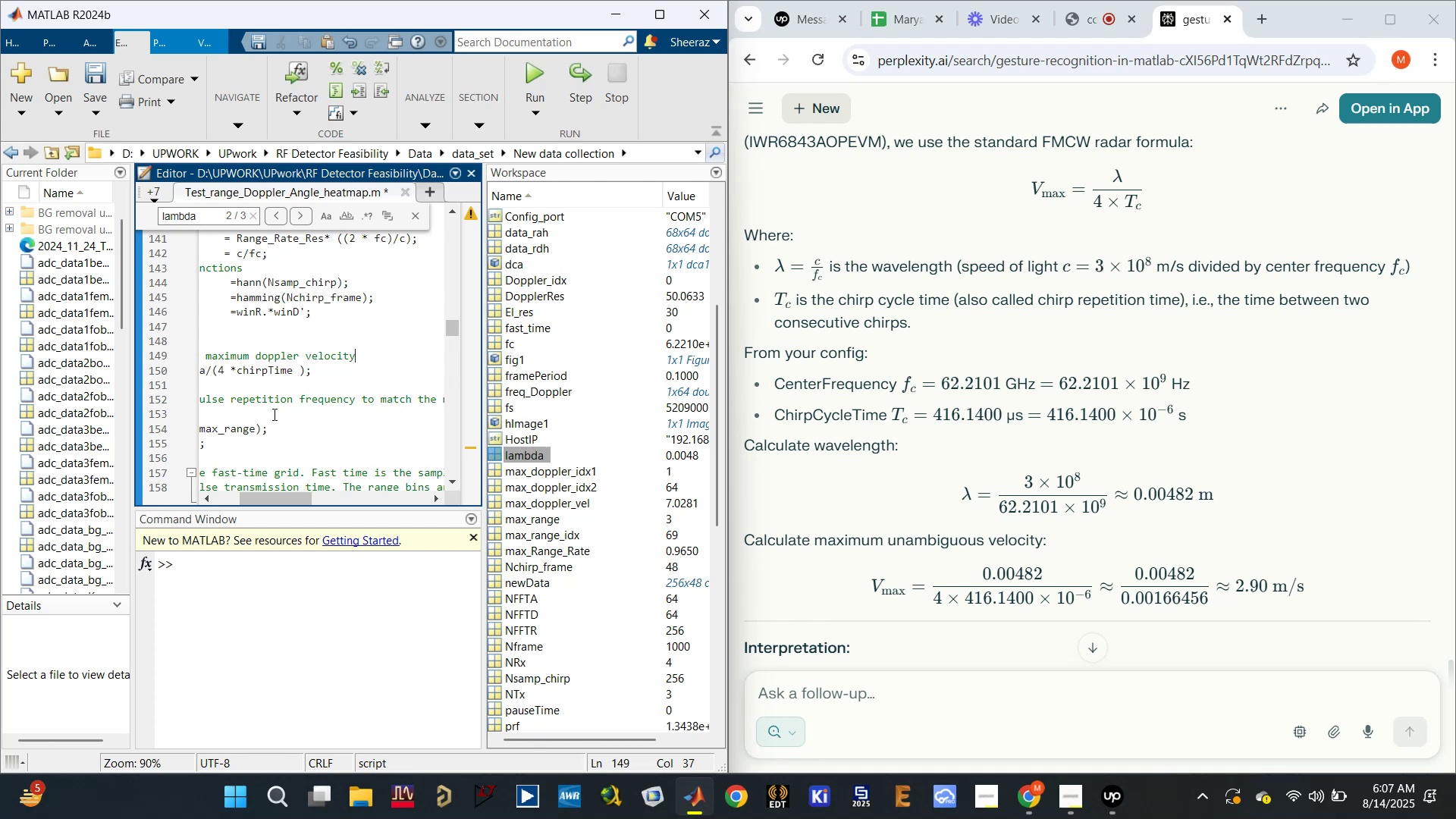 
left_click_drag(start_coordinate=[284, 494], to_coordinate=[198, 485])
 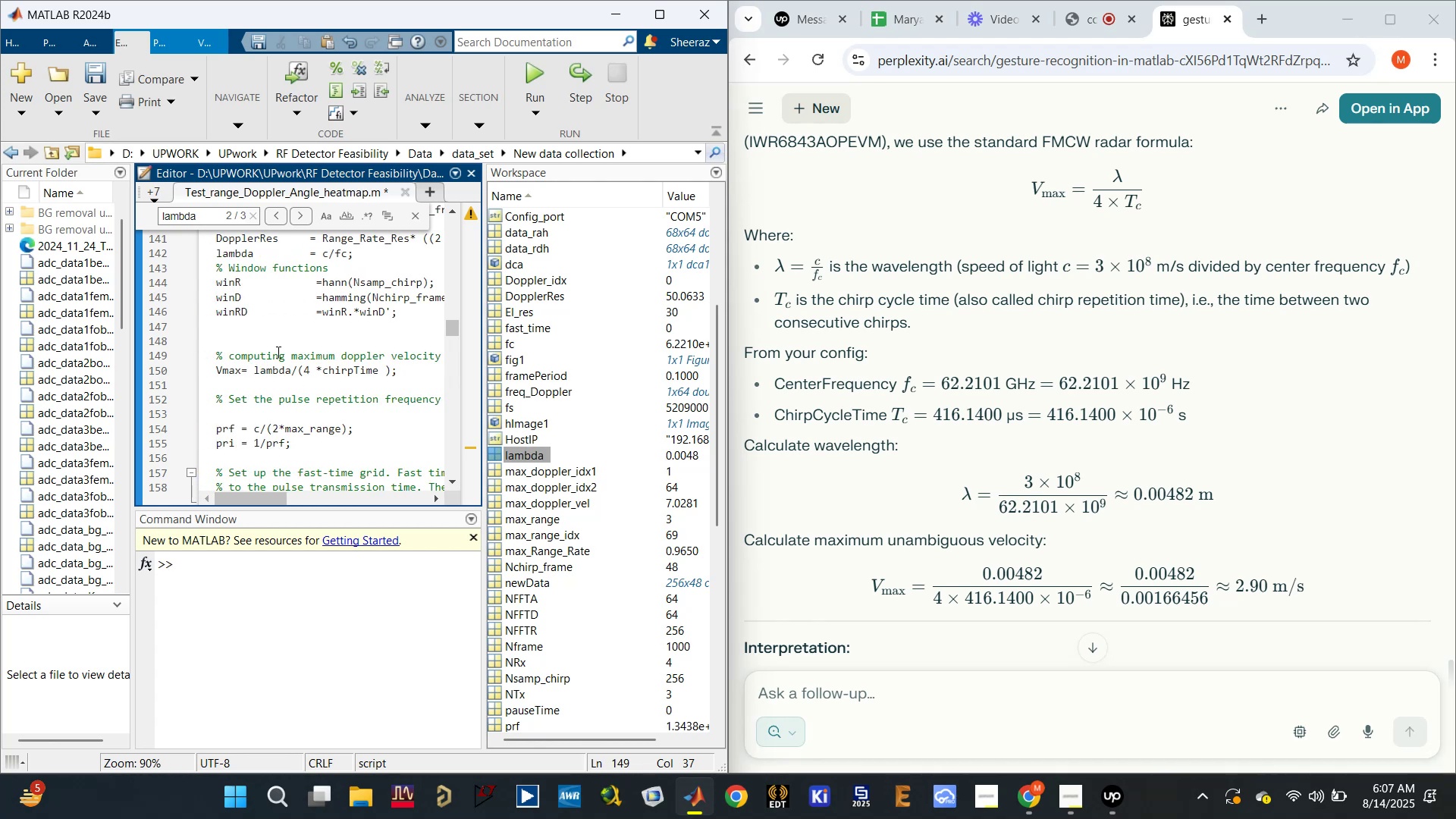 
left_click([268, 375])
 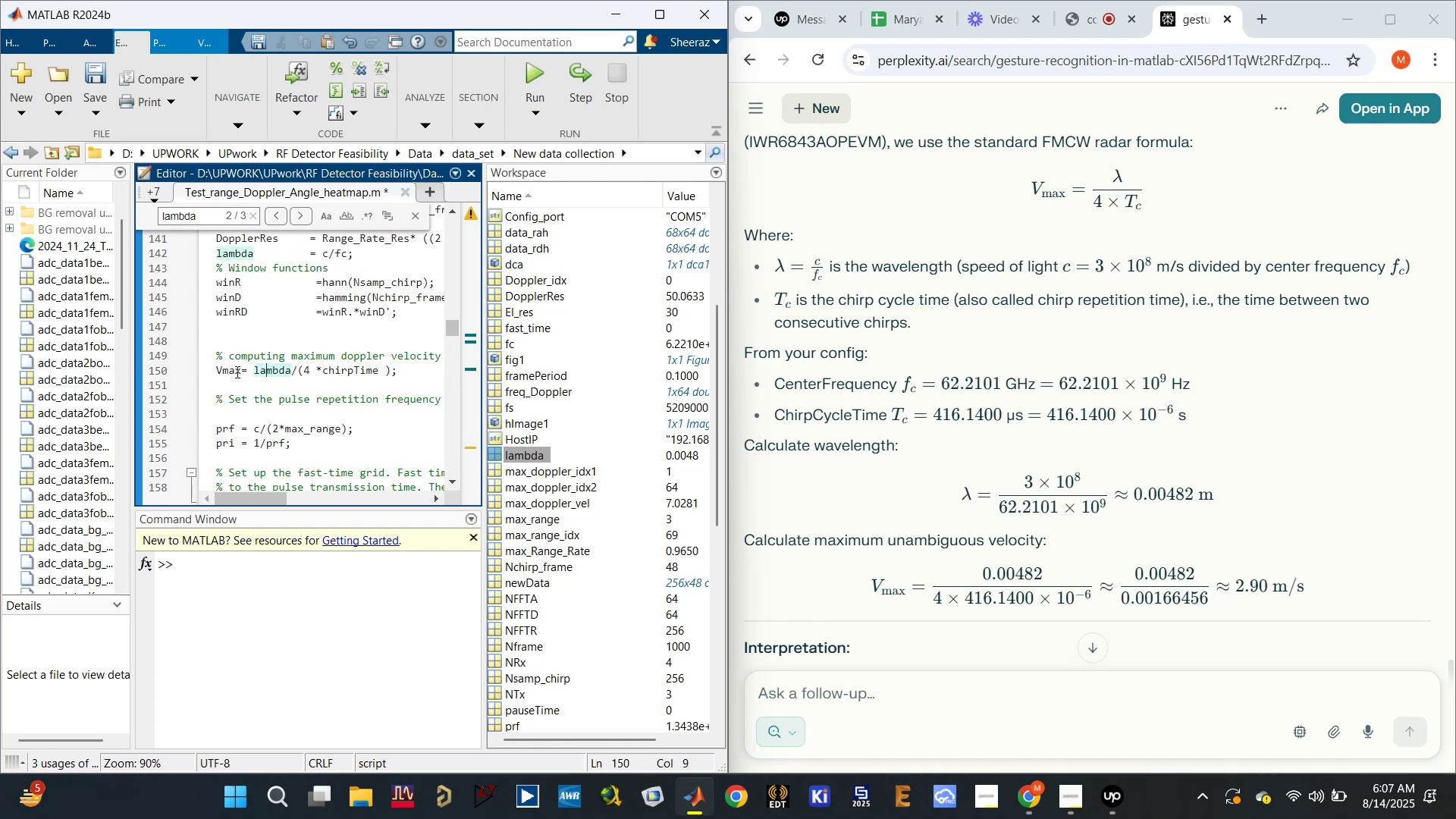 
left_click([231, 366])
 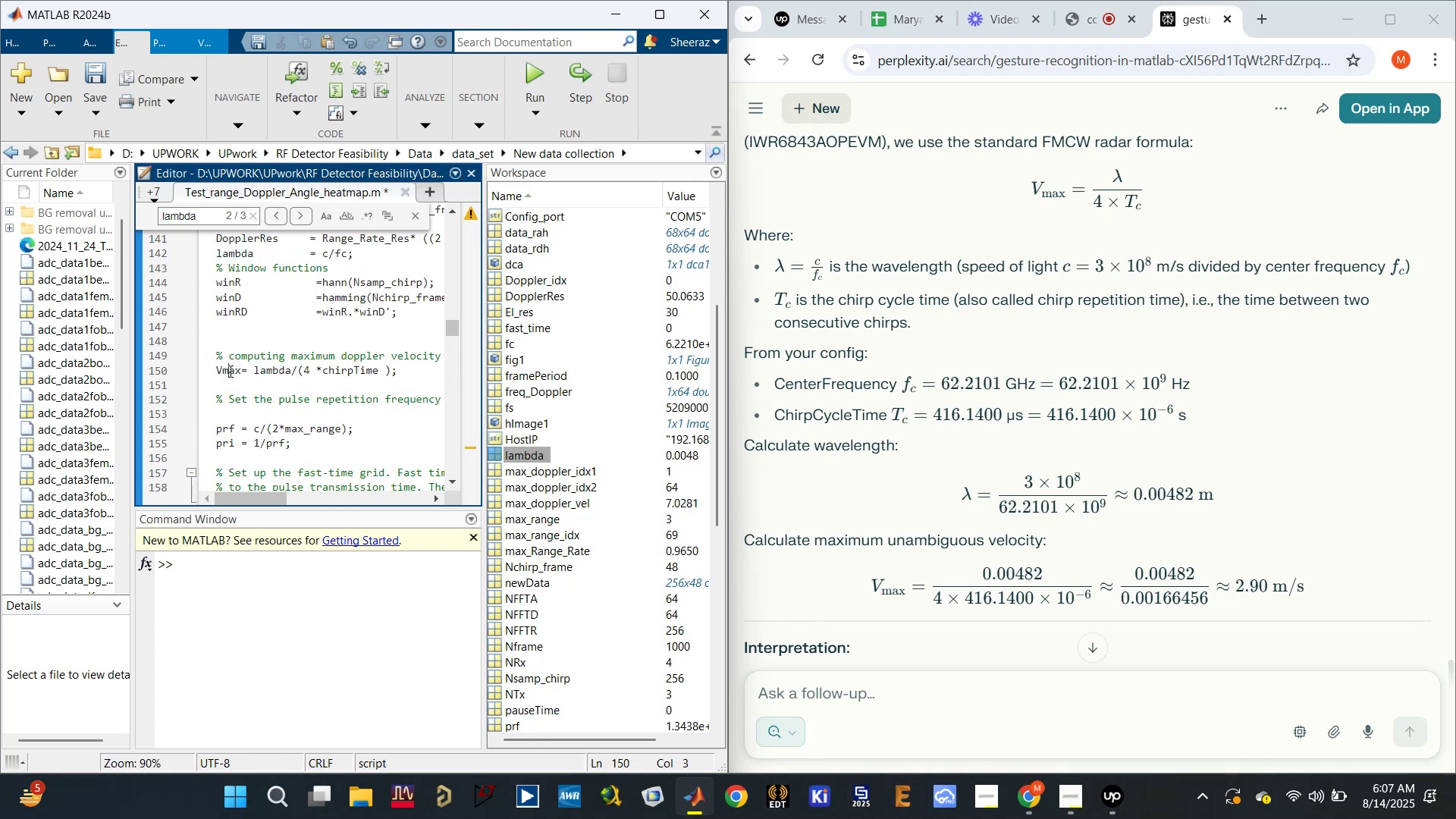 
left_click([228, 372])
 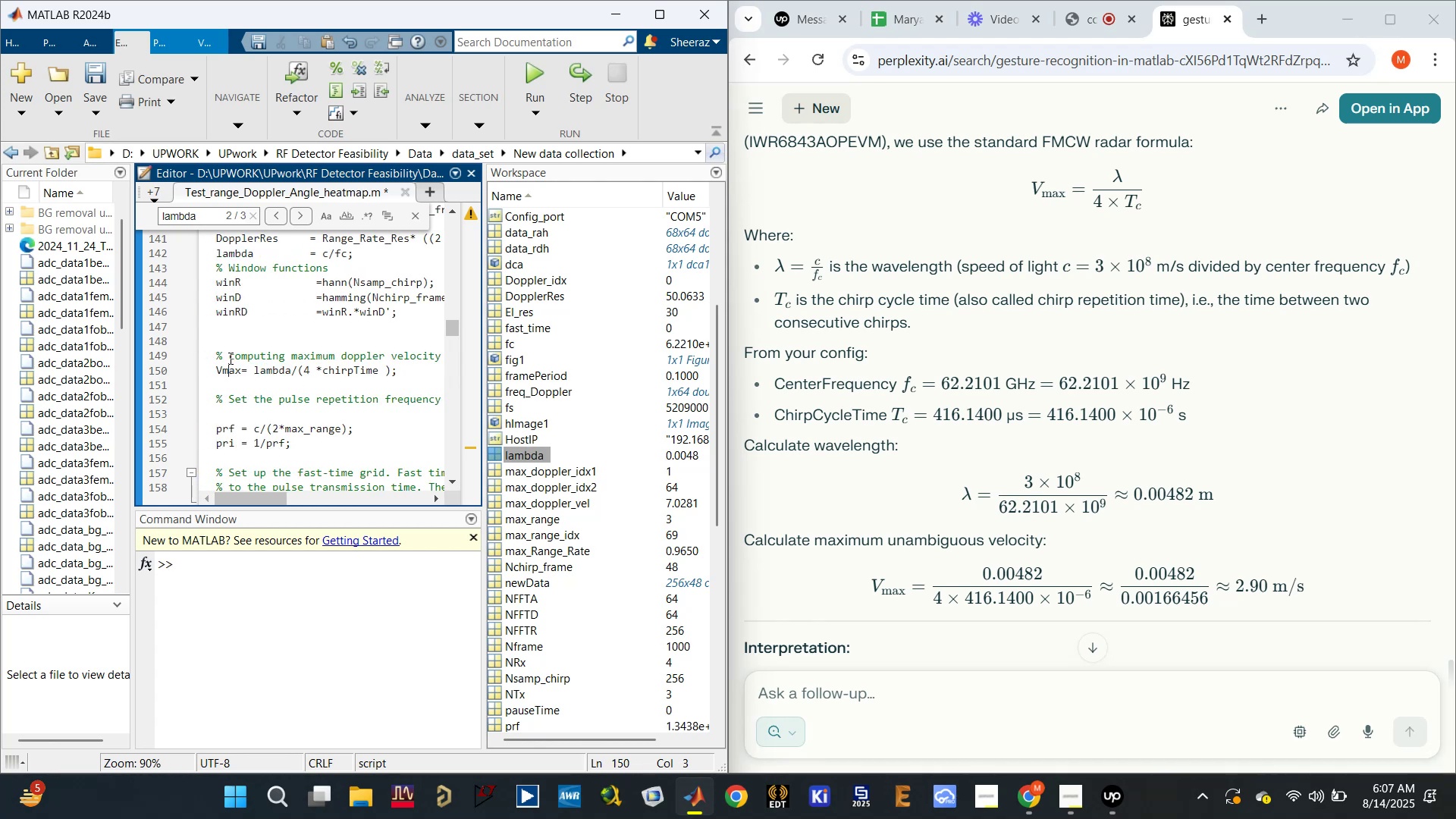 
double_click([226, 377])
 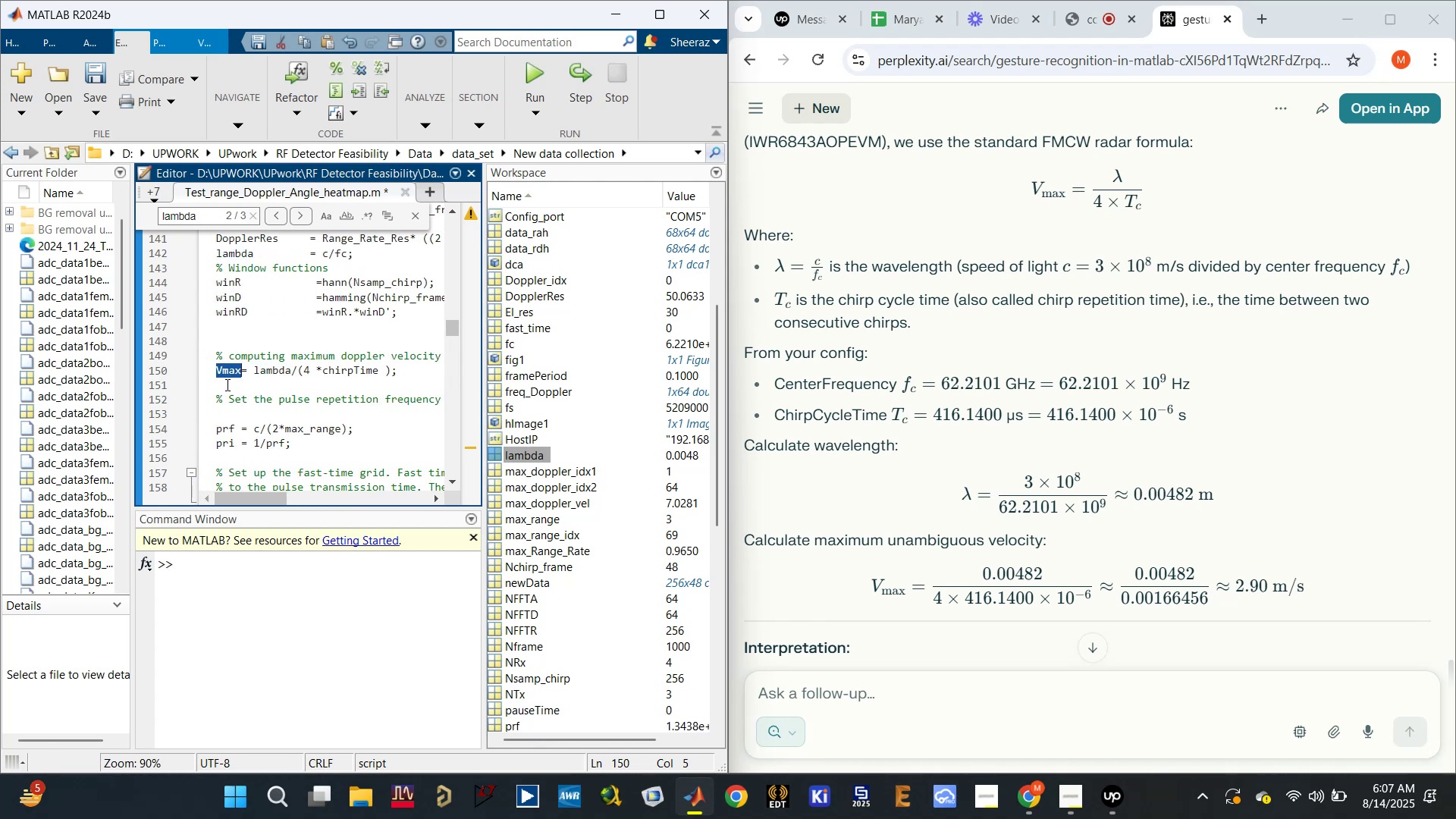 
triple_click([226, 384])
 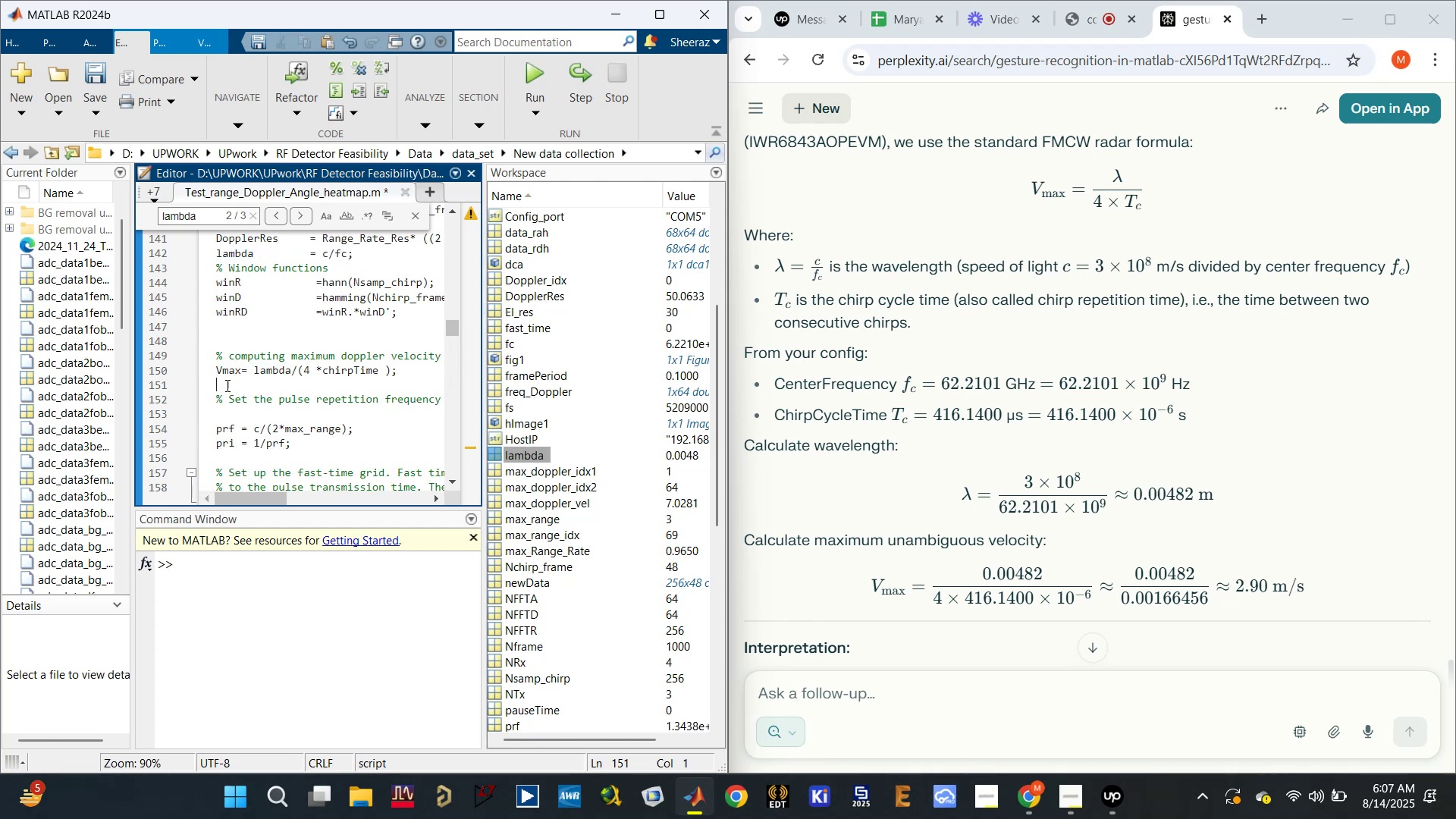 
scroll: coordinate [225, 391], scroll_direction: down, amount: 3.0
 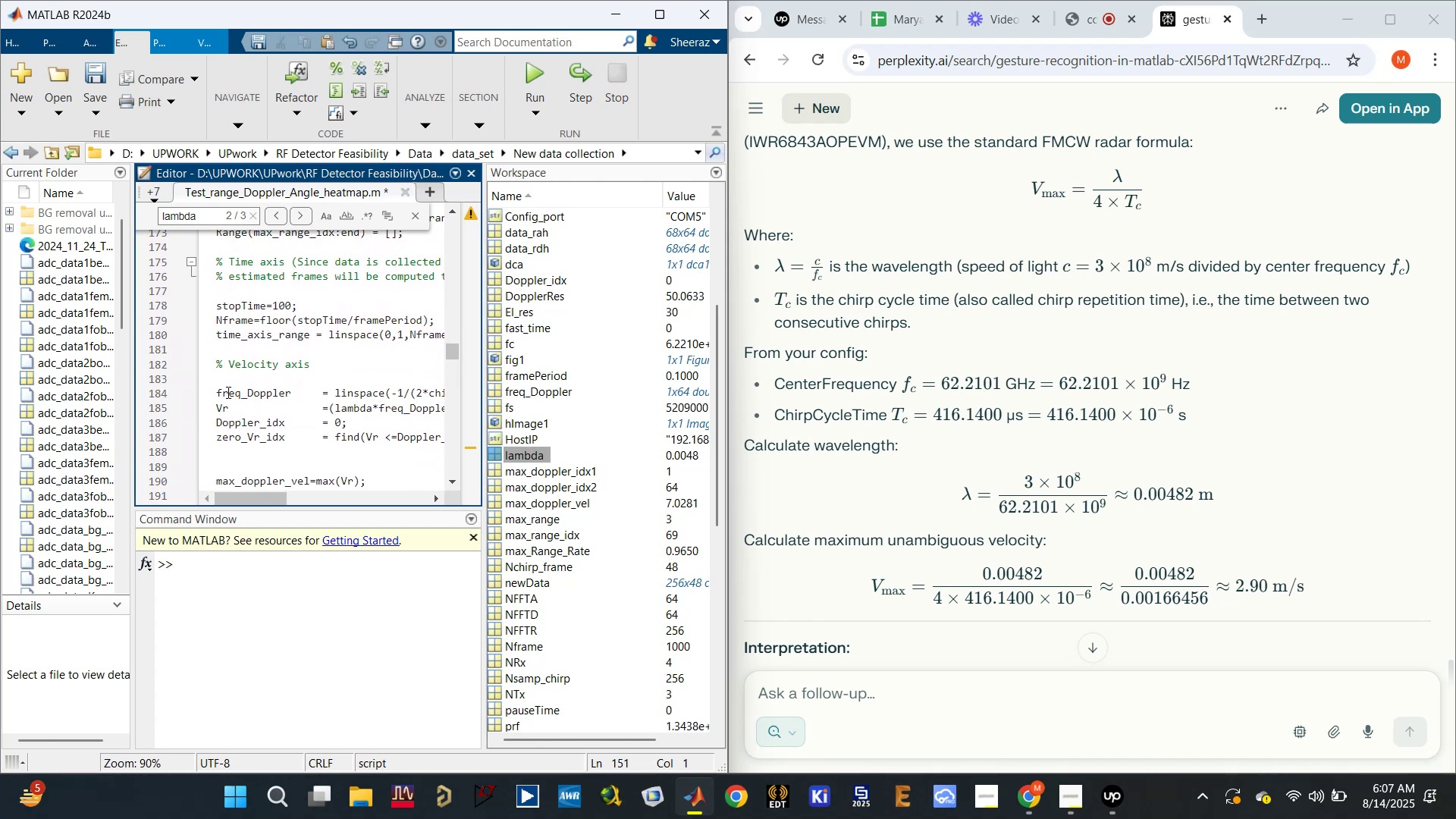 
left_click([218, 409])
 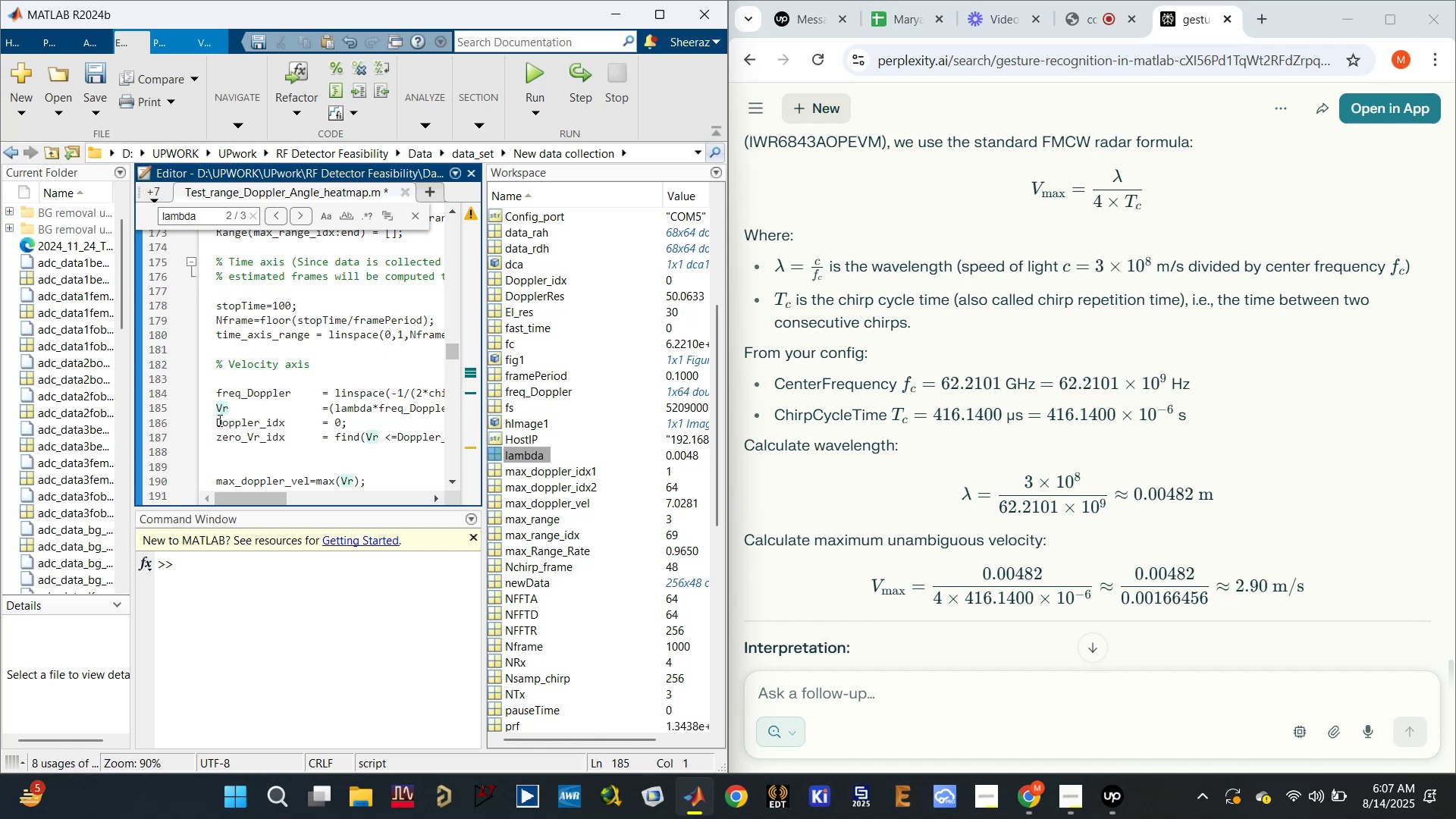 
left_click([220, 422])
 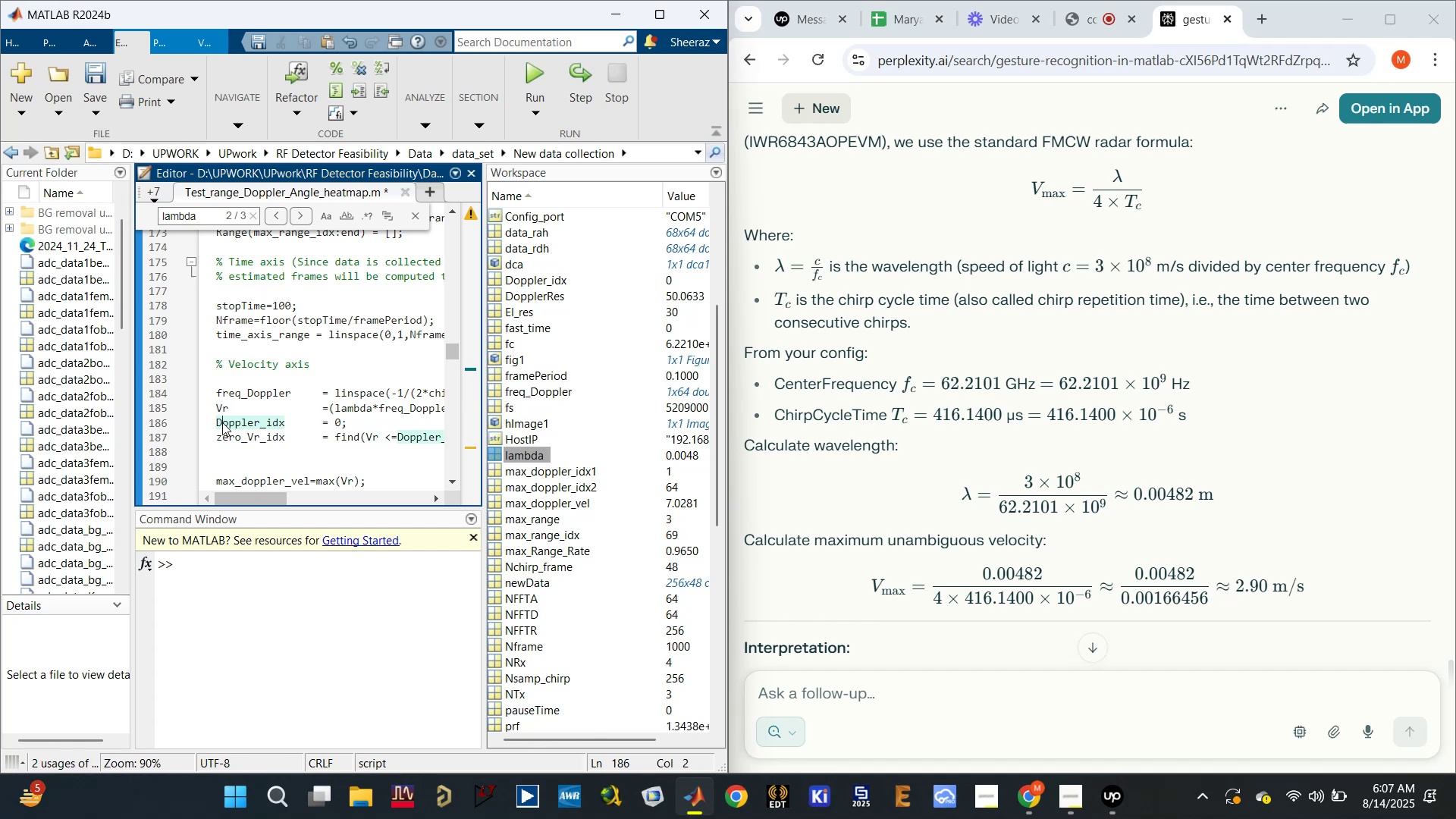 
scroll: coordinate [222, 422], scroll_direction: down, amount: 1.0
 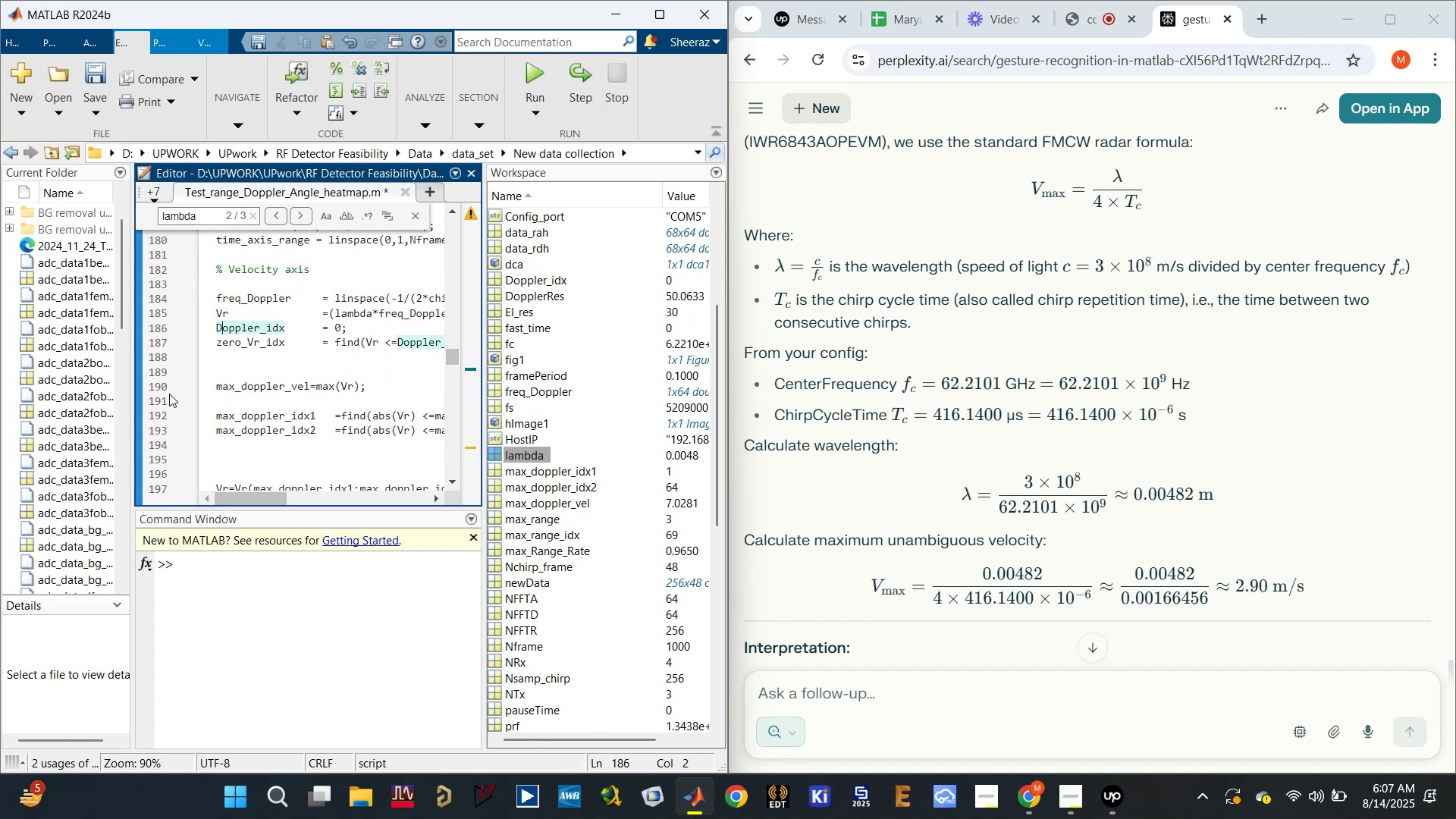 
left_click([162, 391])
 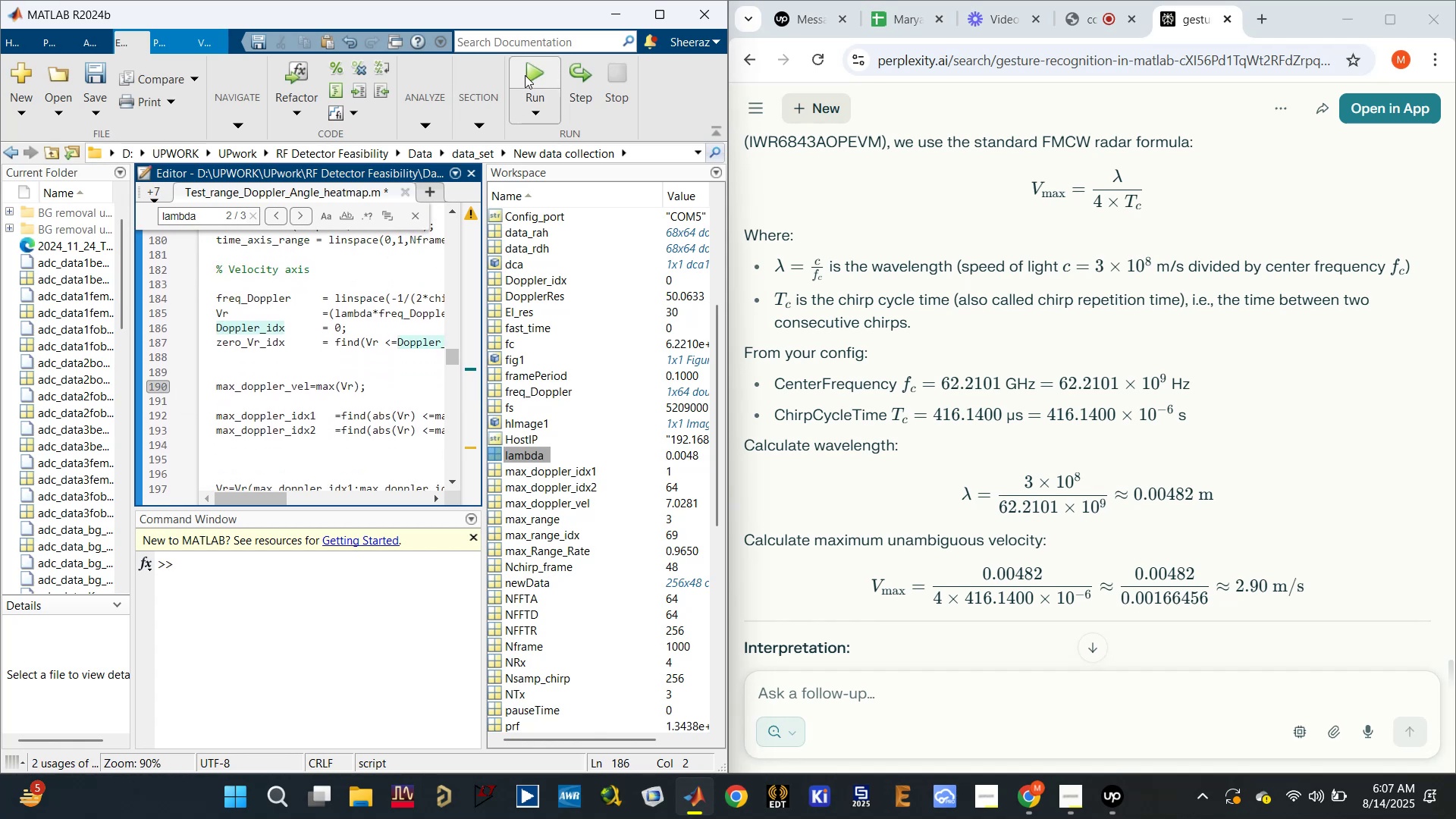 
left_click([525, 75])
 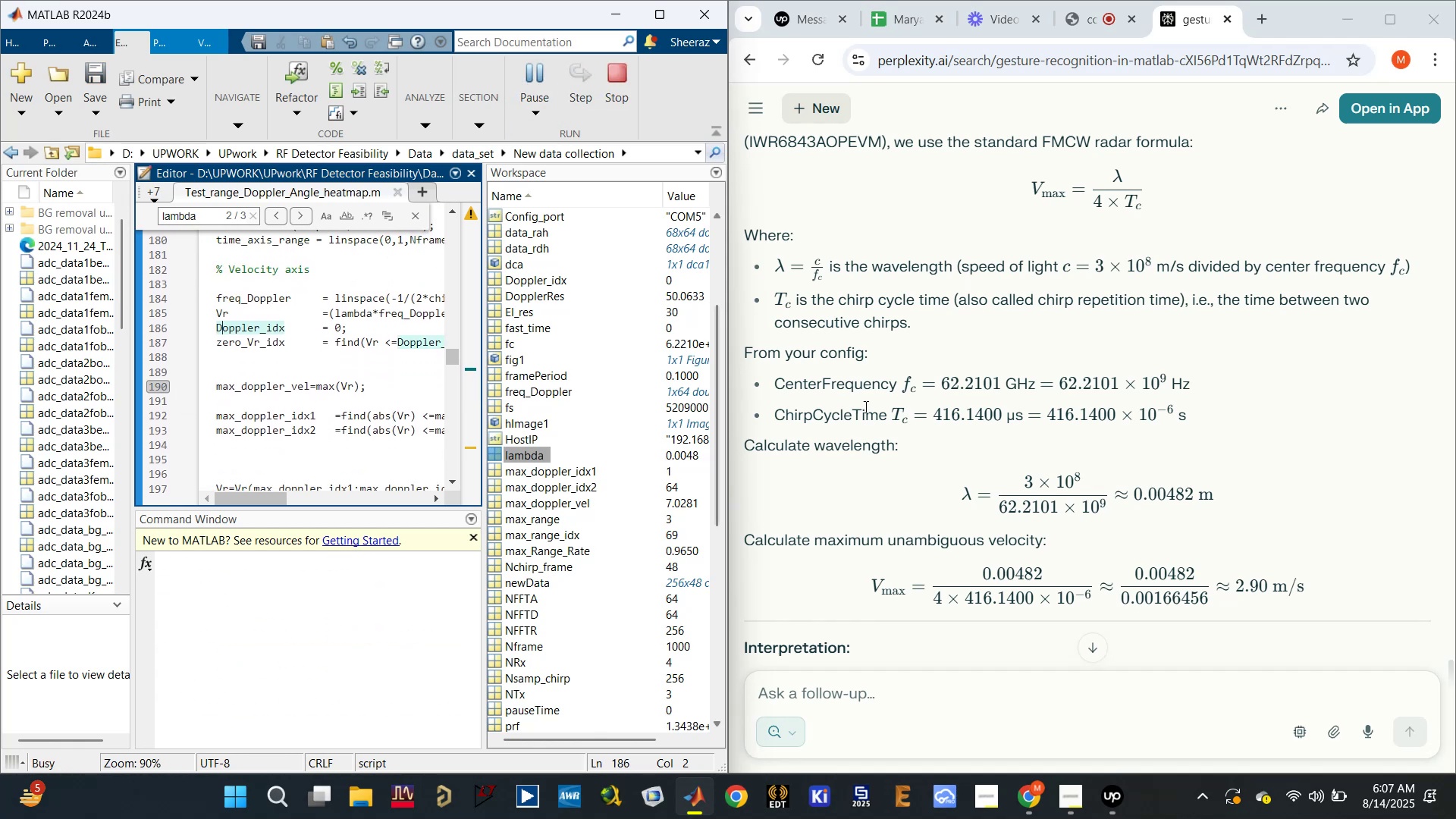 
scroll: coordinate [586, 390], scroll_direction: up, amount: 5.0
 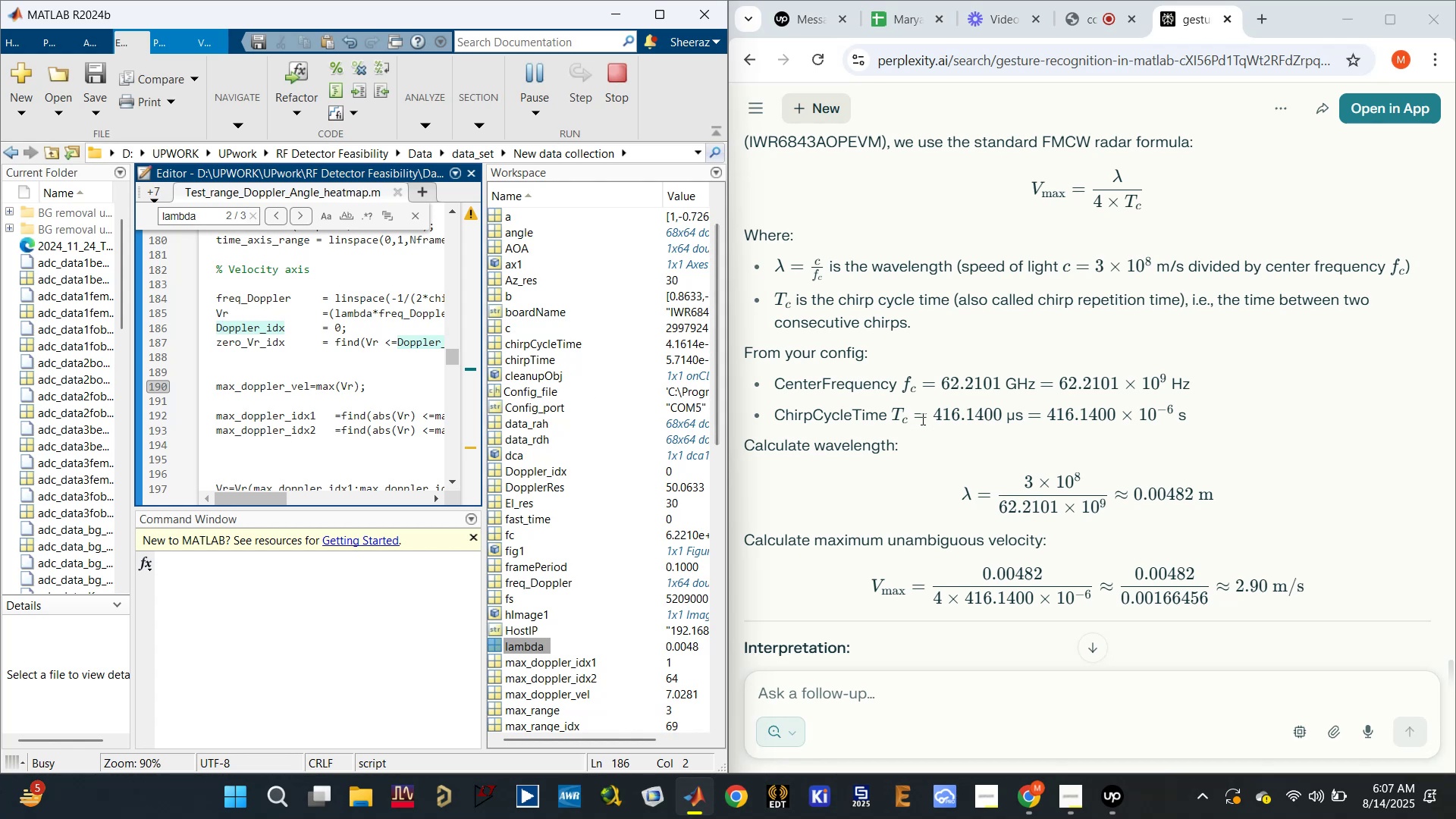 
scroll: coordinate [921, 419], scroll_direction: down, amount: 3.0
 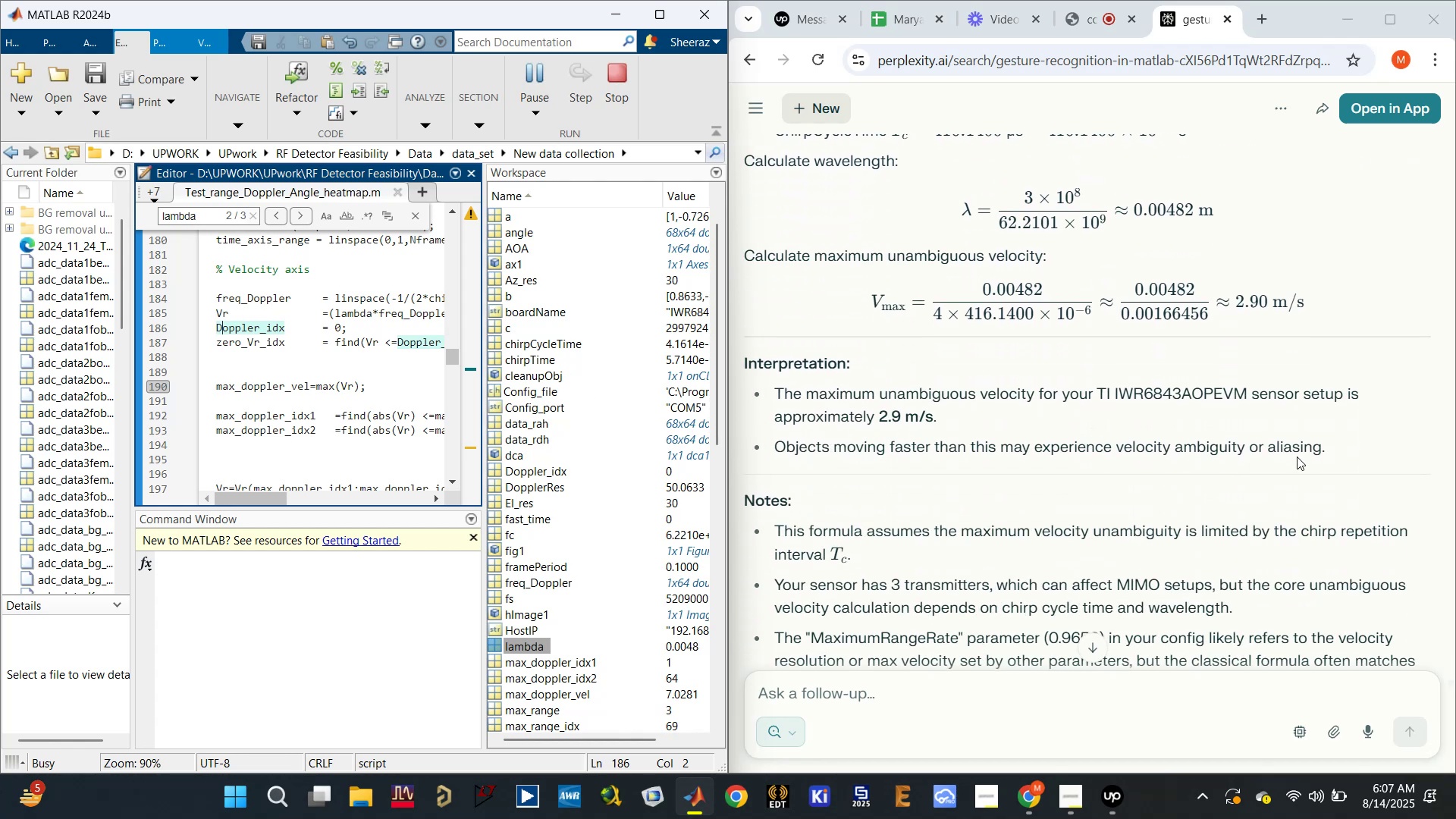 
wait(5.27)
 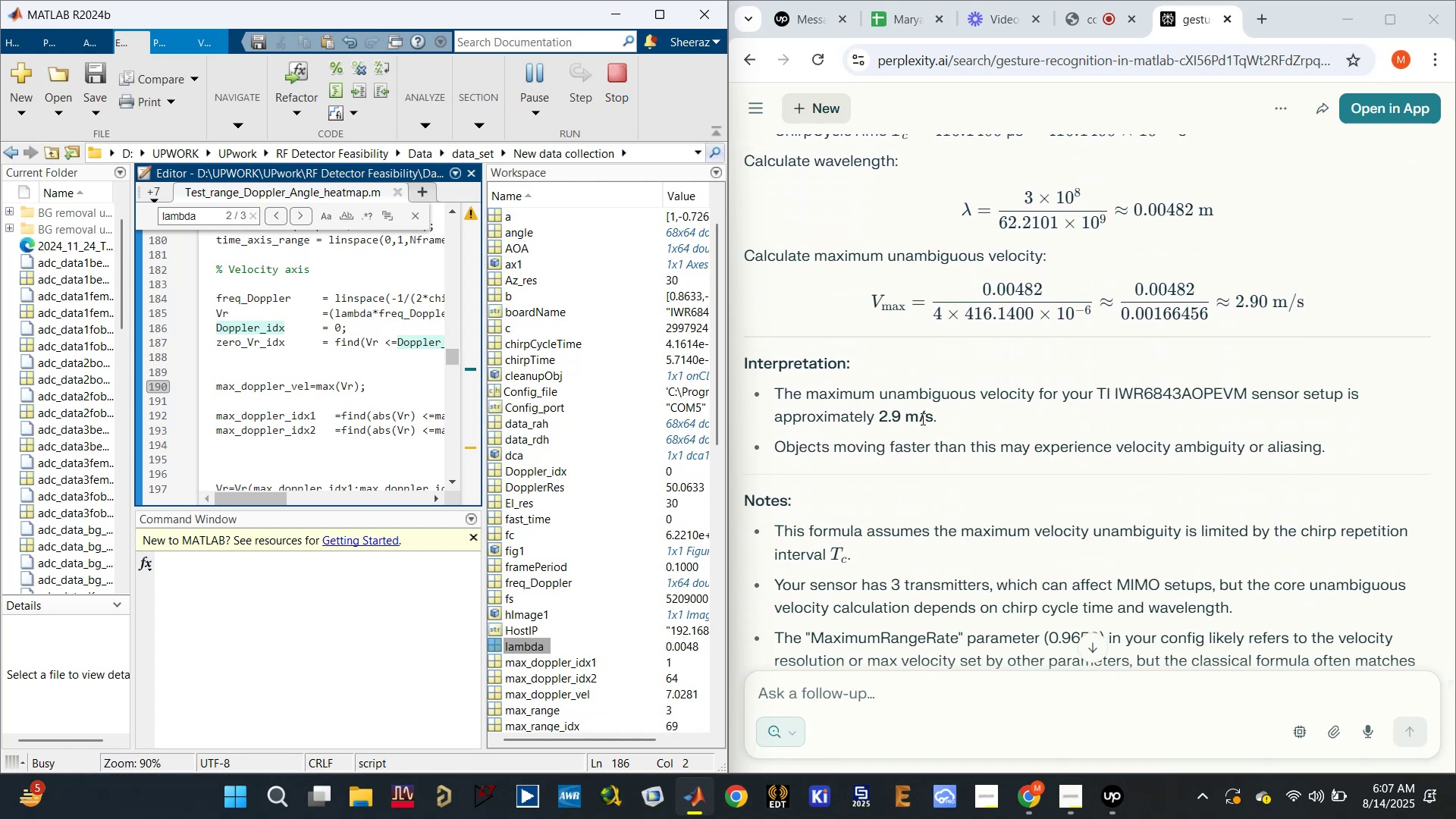 
left_click_drag(start_coordinate=[943, 444], to_coordinate=[1385, 443])
 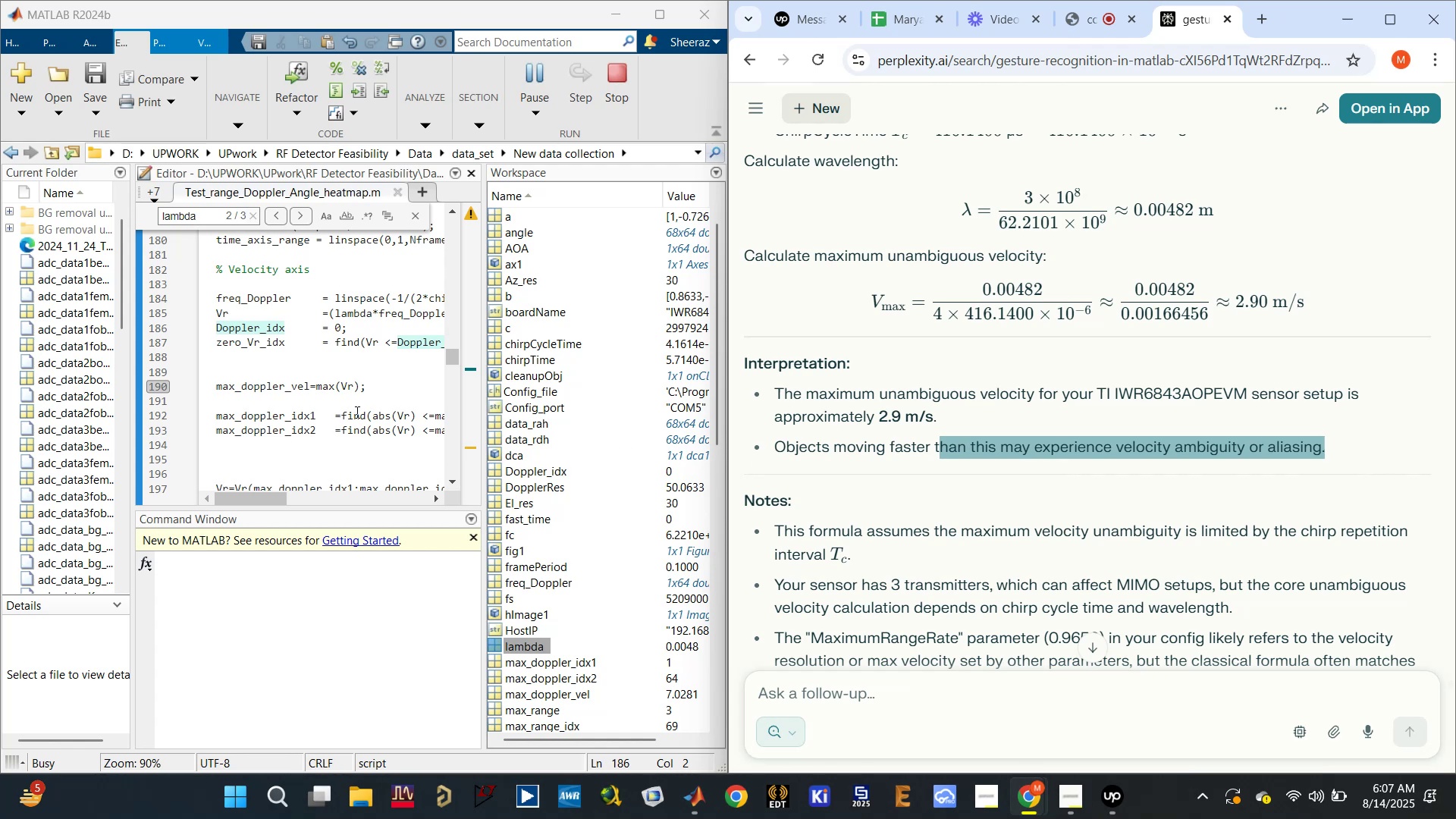 
left_click([356, 373])
 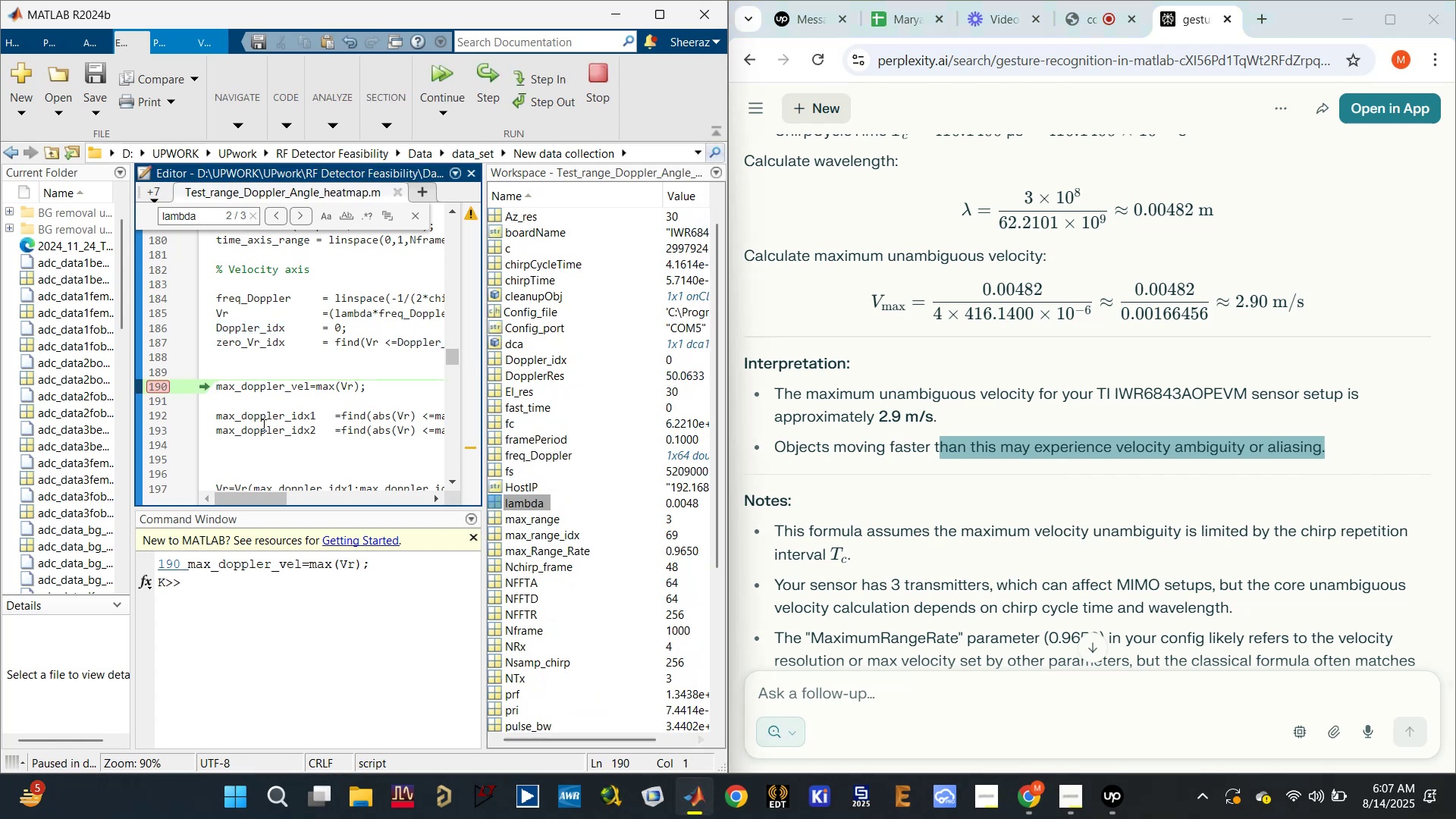 
scroll: coordinate [531, 485], scroll_direction: down, amount: 7.0
 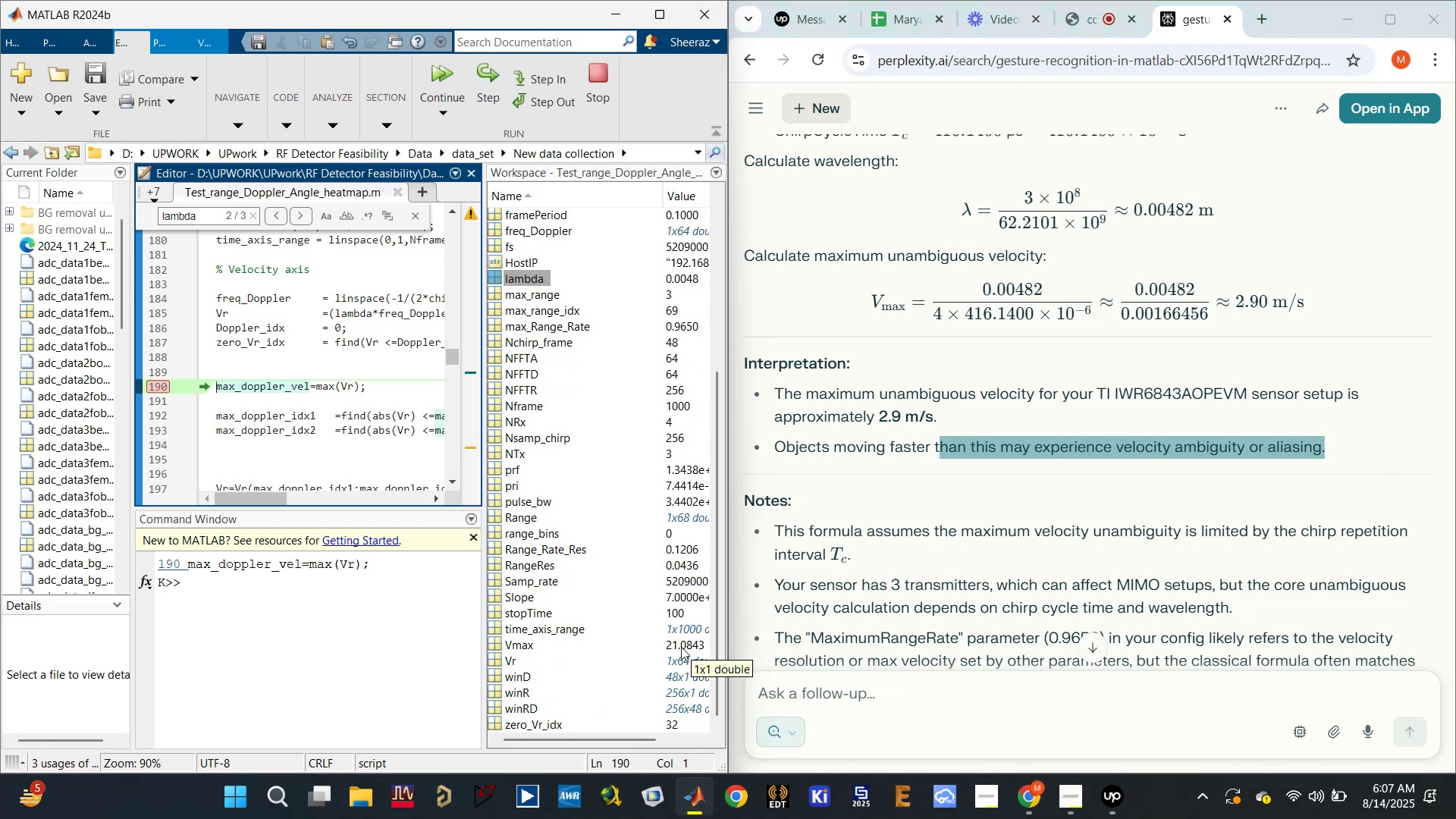 
wait(8.25)
 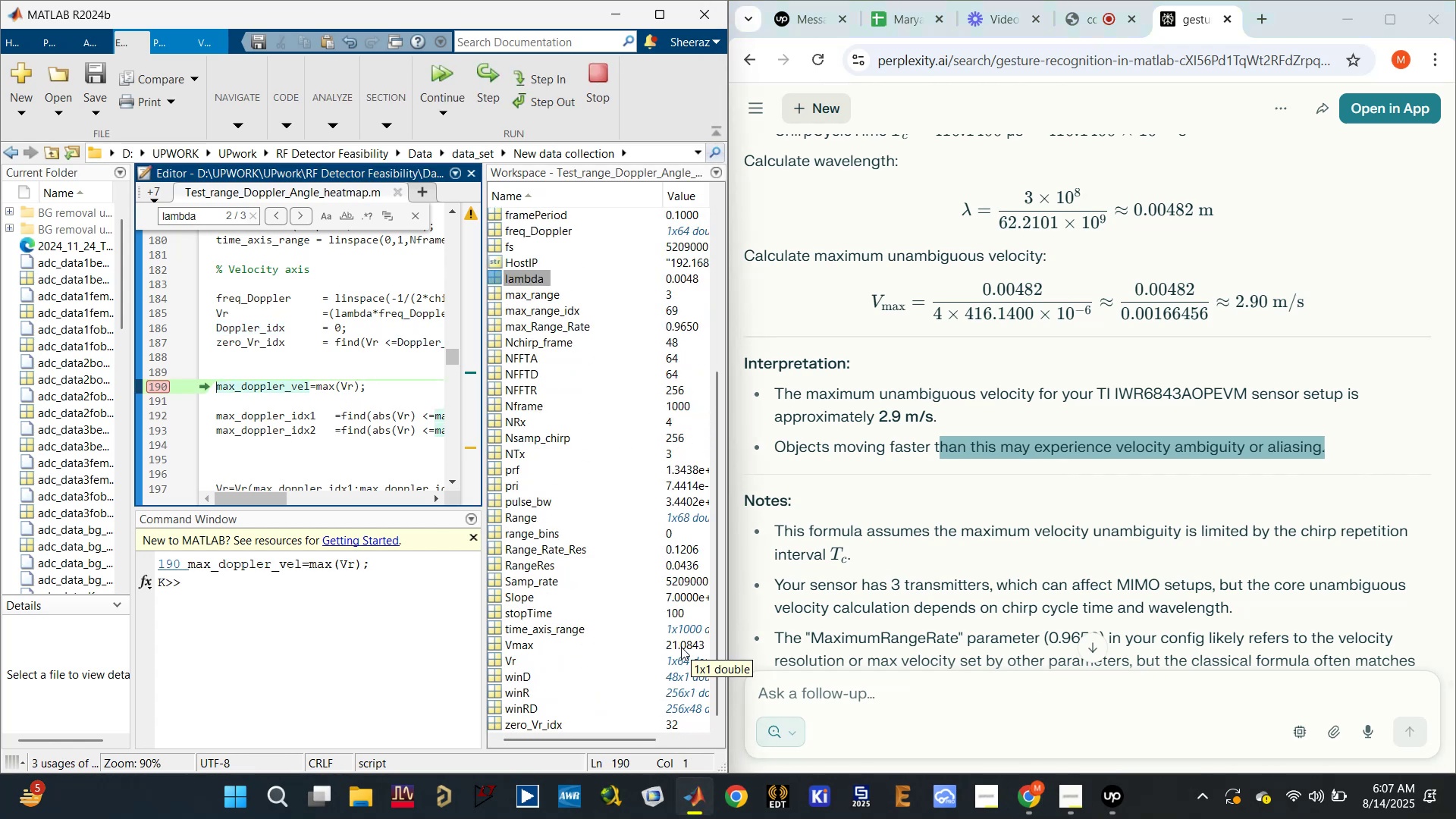 
scroll: coordinate [353, 374], scroll_direction: up, amount: 6.0
 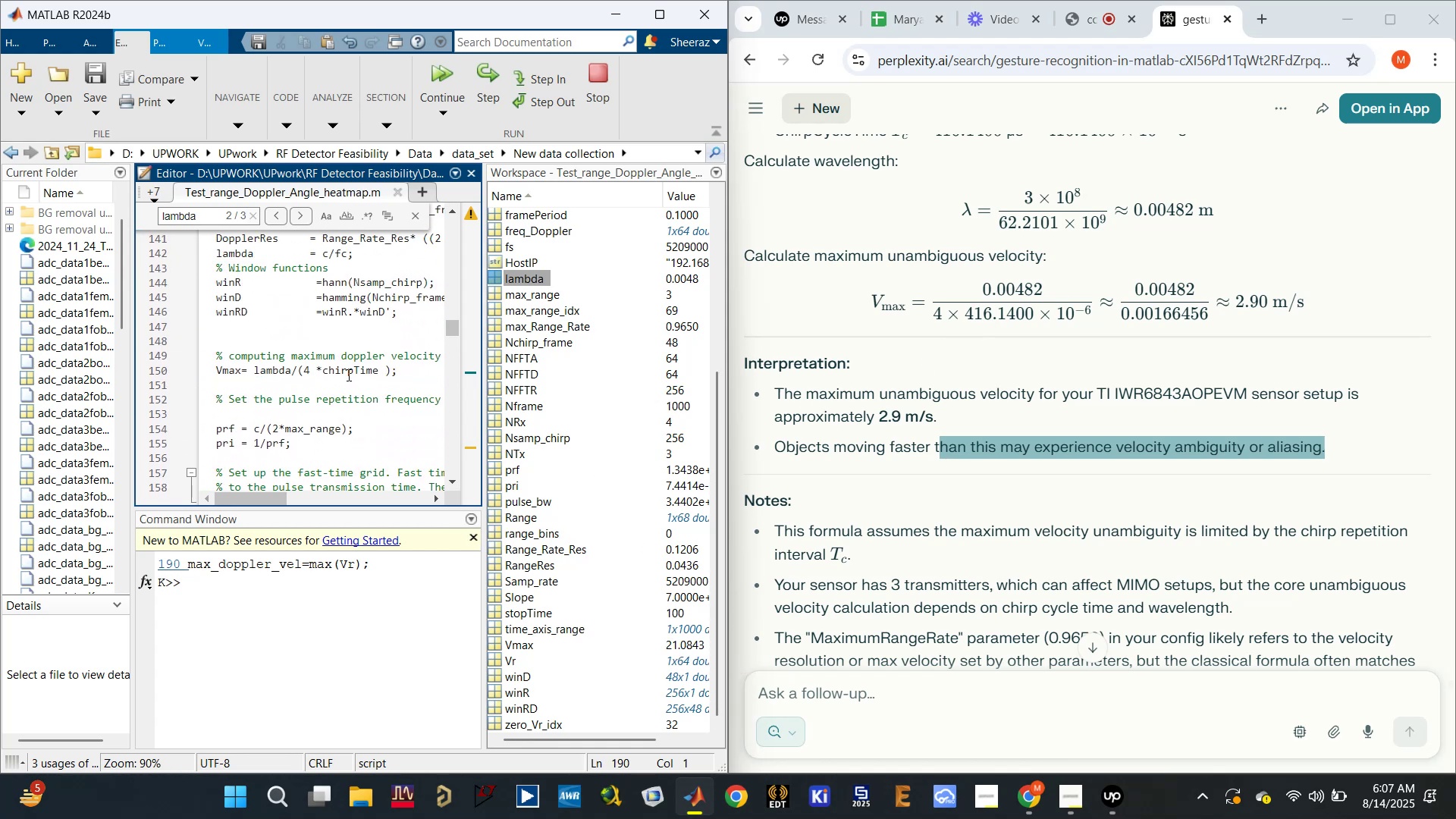 
left_click([353, 371])
 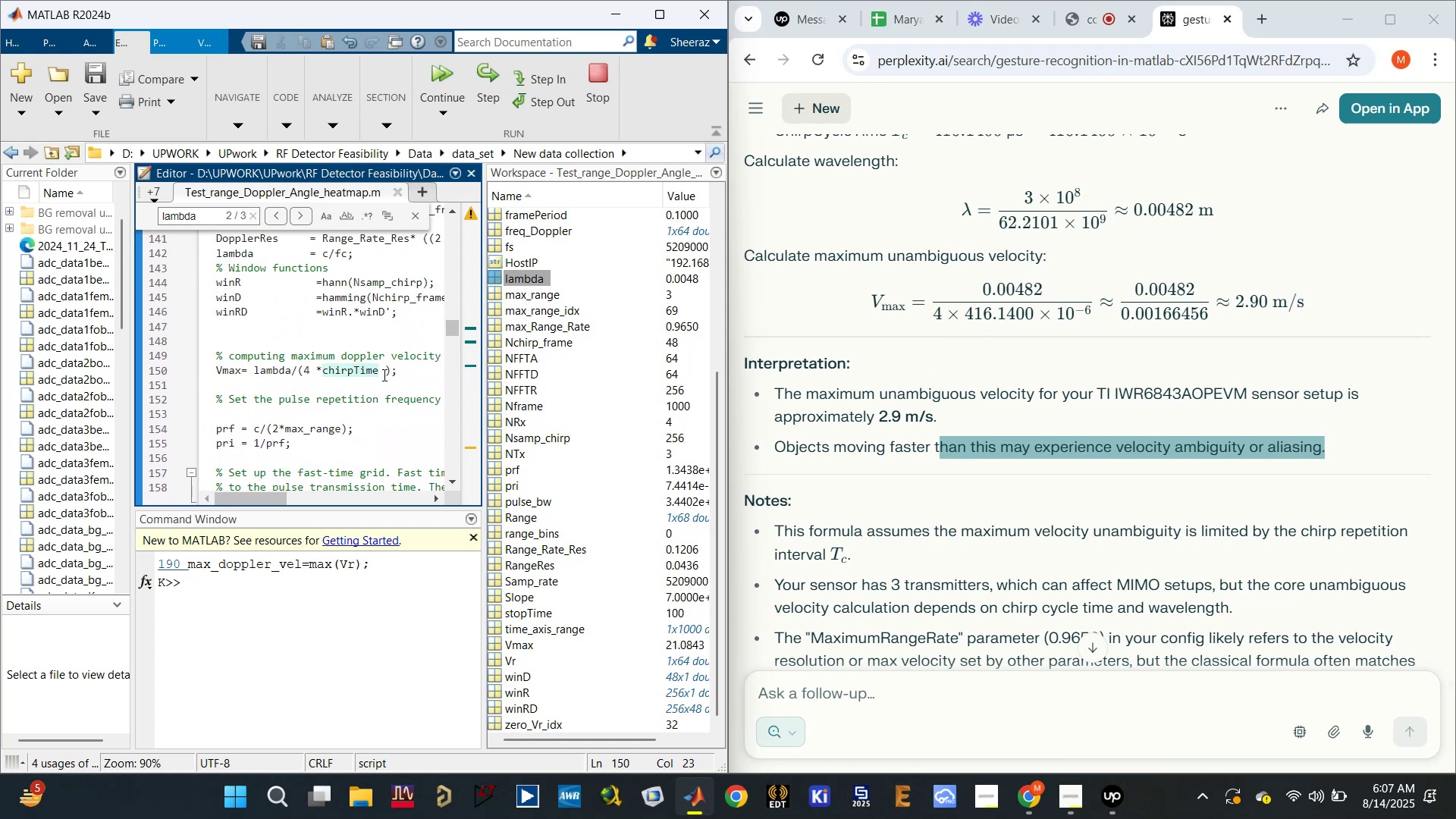 
left_click([390, 372])
 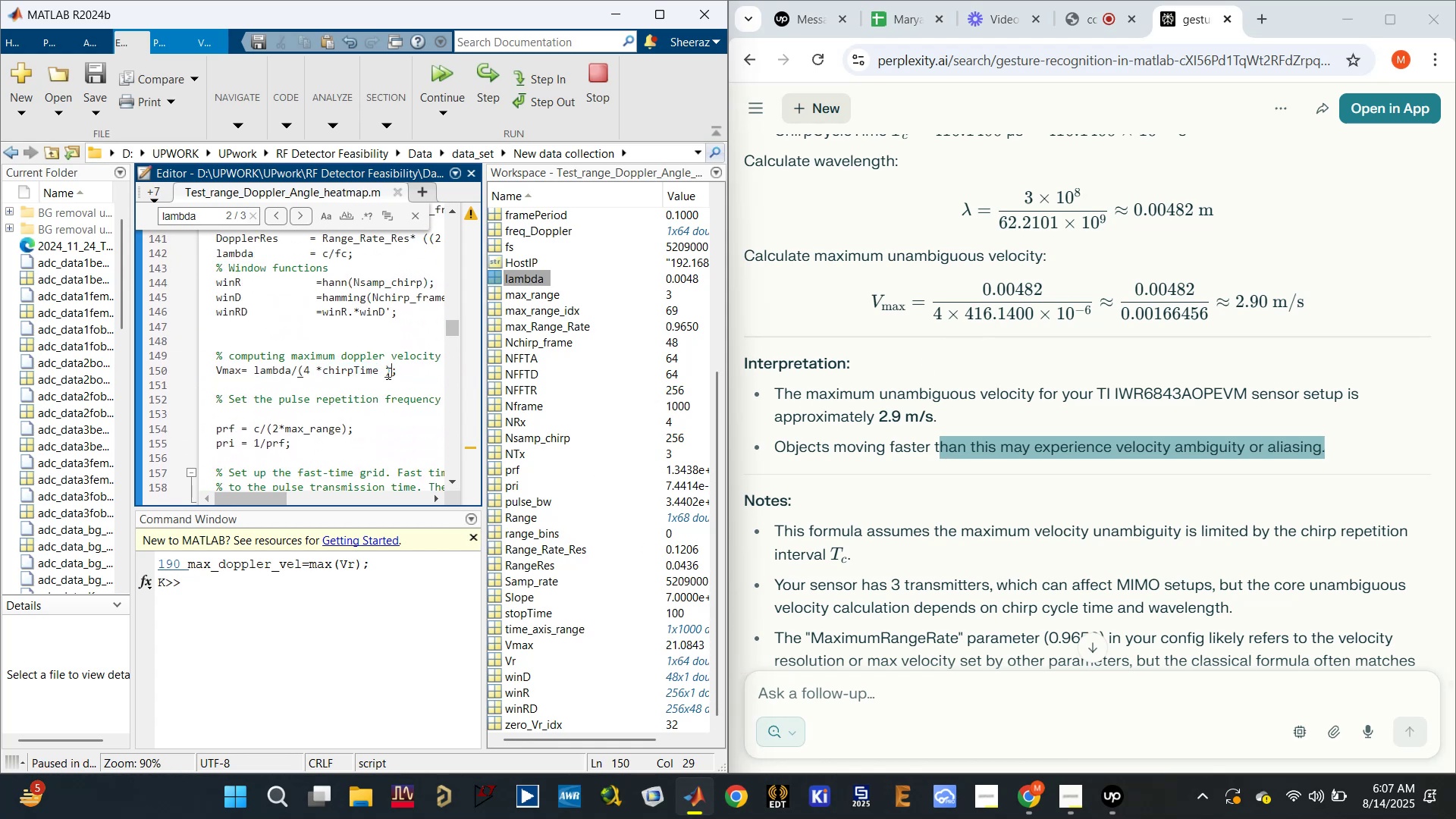 
left_click([387, 372])
 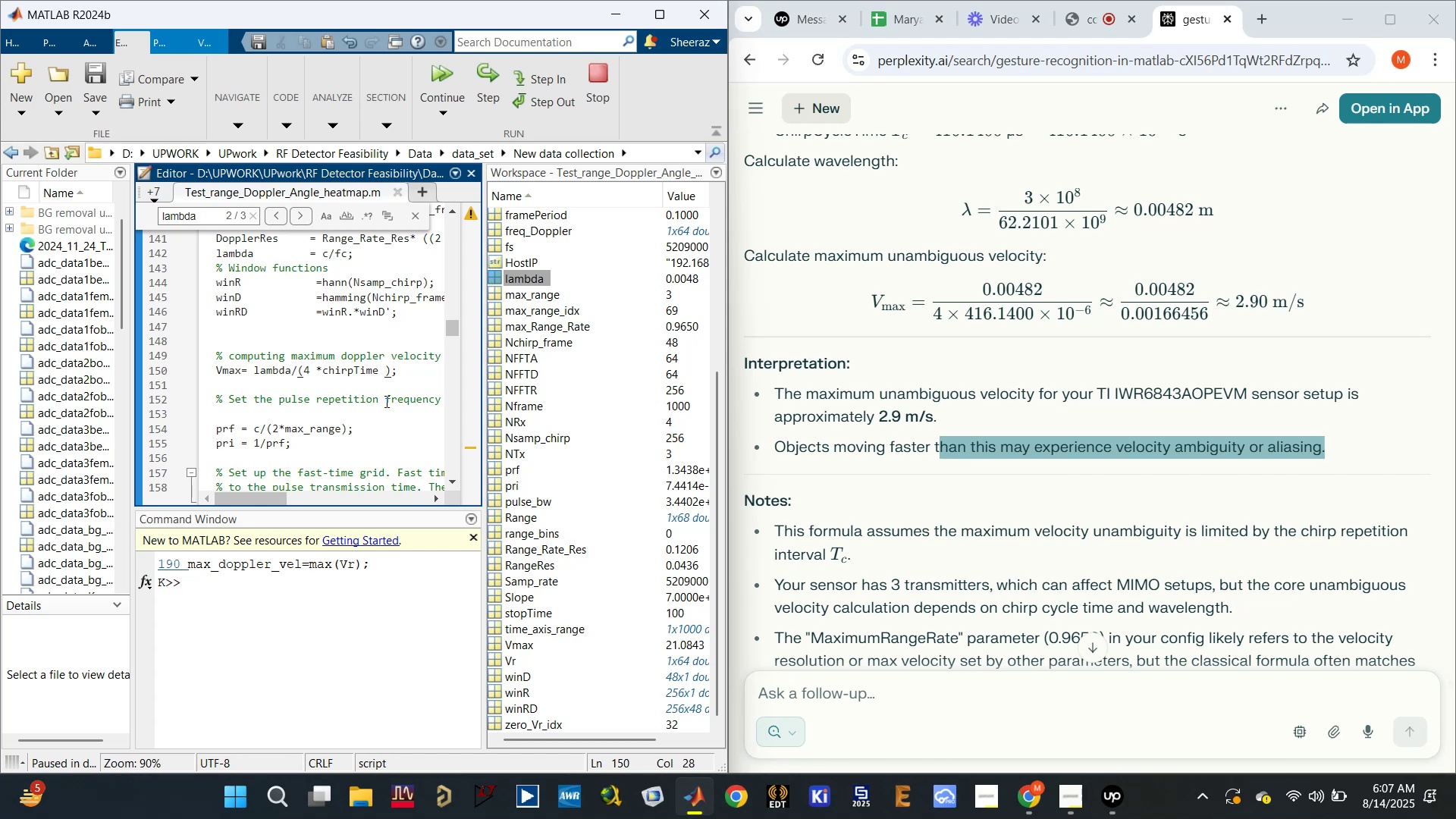 
key(Backspace)
 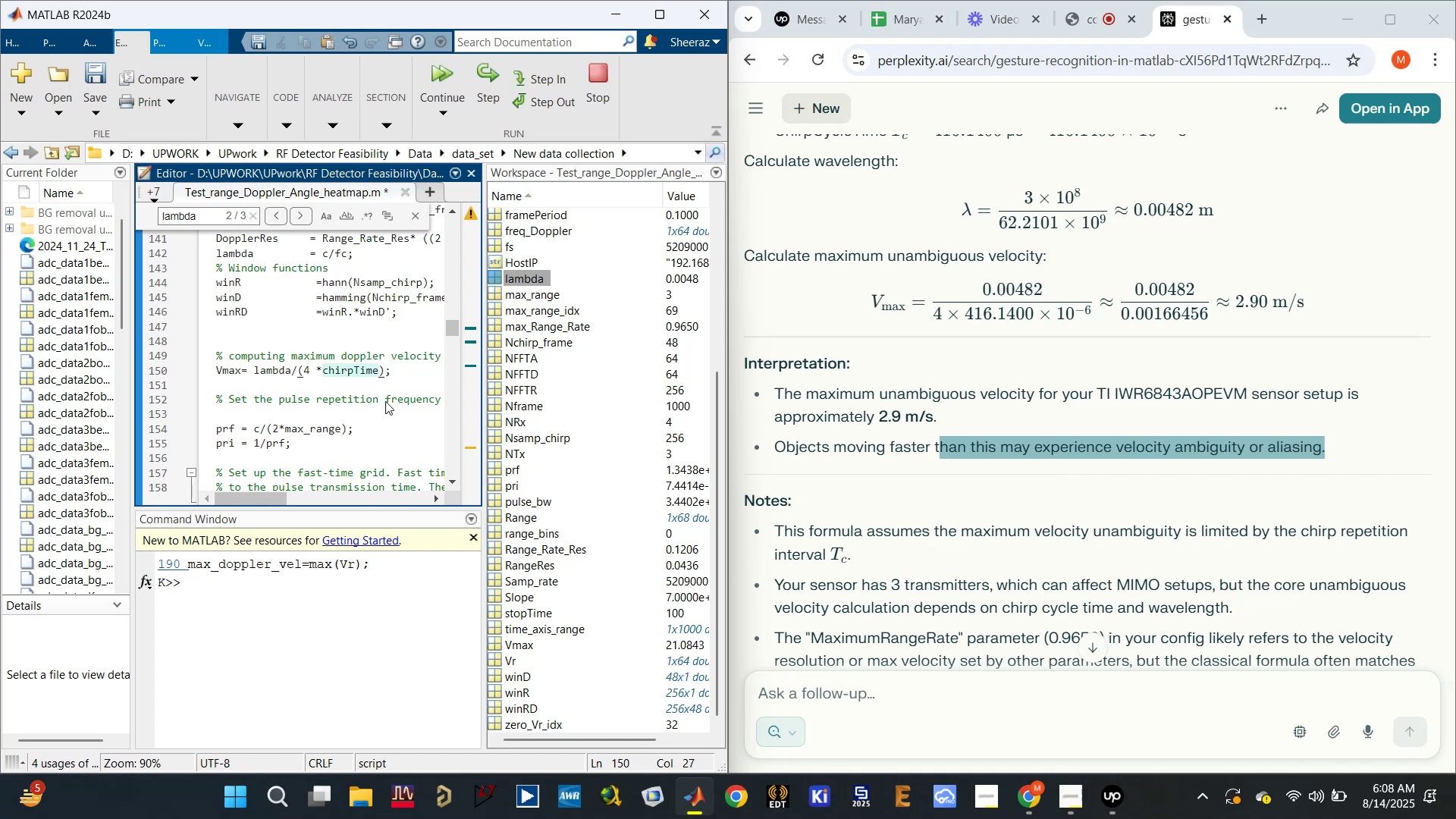 
scroll: coordinate [545, 408], scroll_direction: up, amount: 7.0
 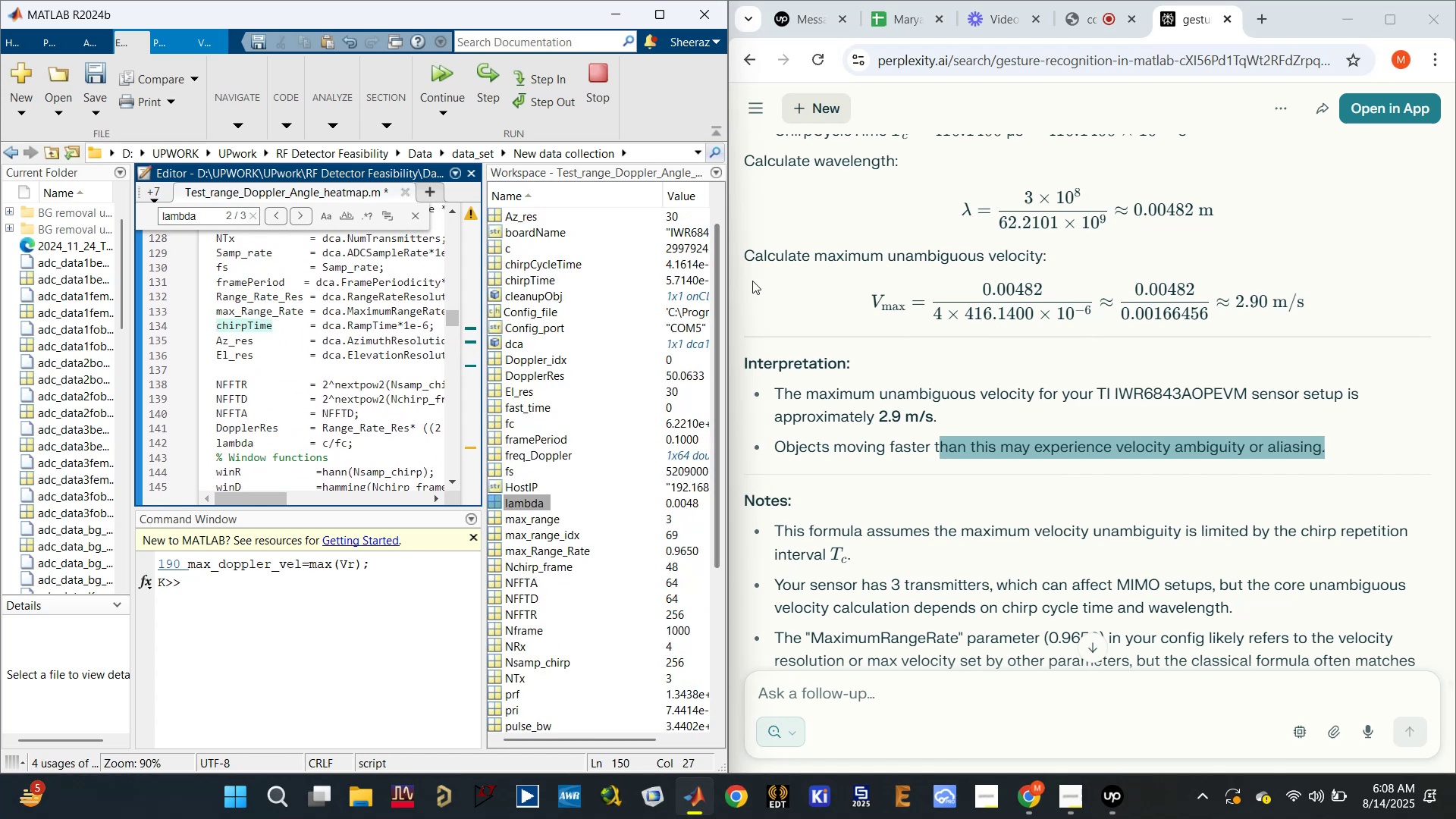 
left_click_drag(start_coordinate=[730, 290], to_coordinate=[764, 286])
 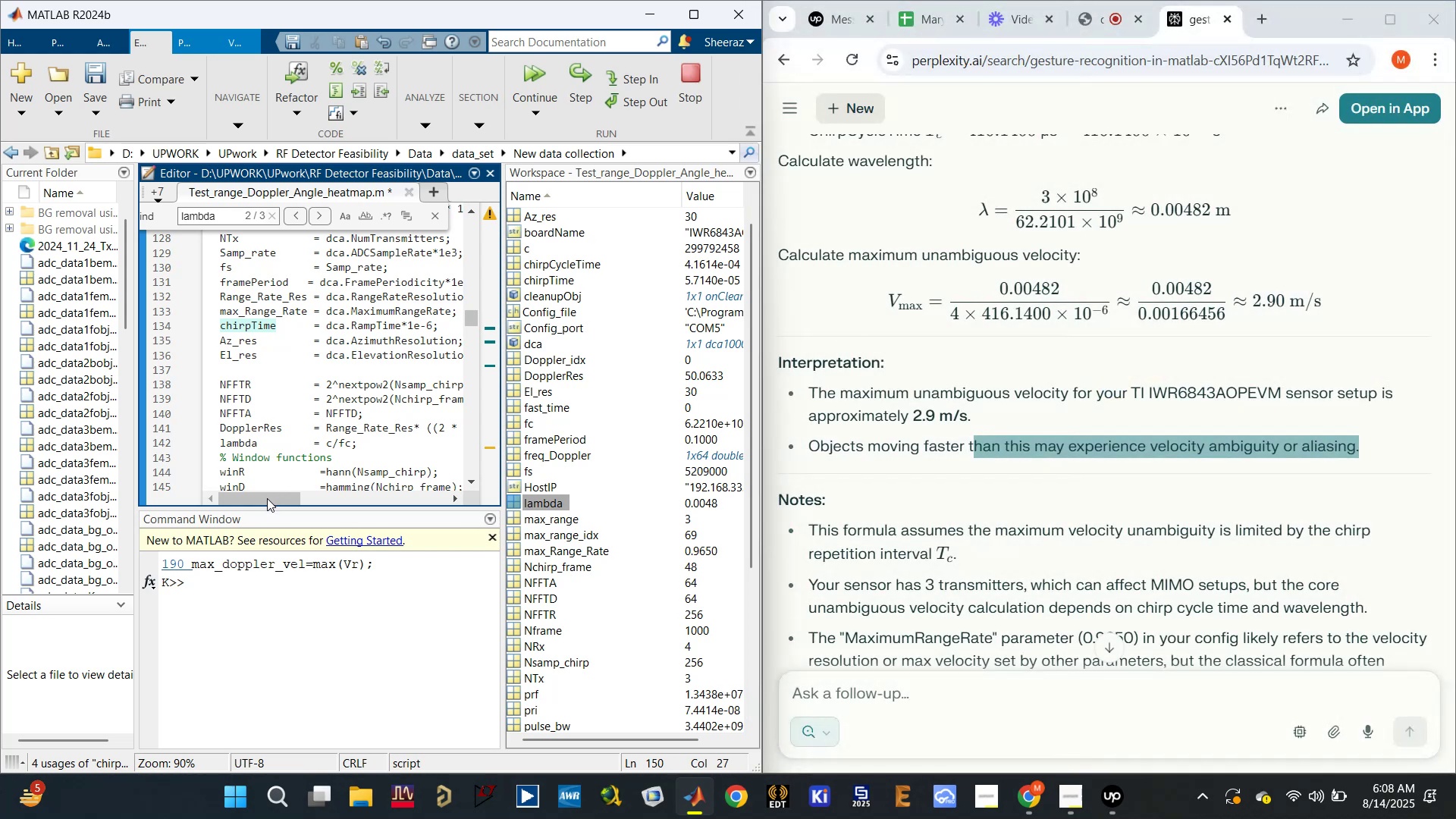 
left_click_drag(start_coordinate=[267, 500], to_coordinate=[277, 499])
 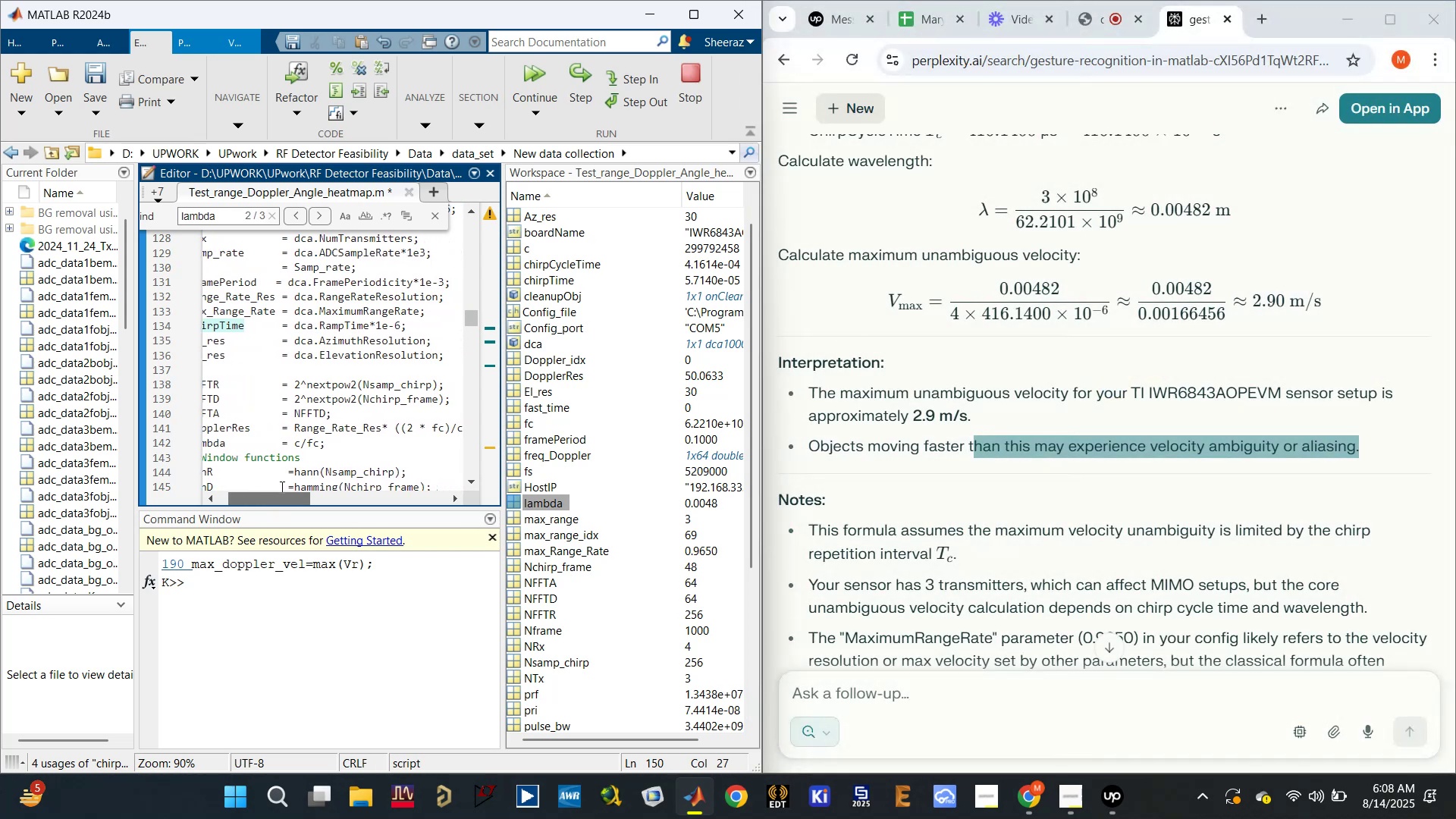 
scroll: coordinate [283, 473], scroll_direction: down, amount: 3.0
 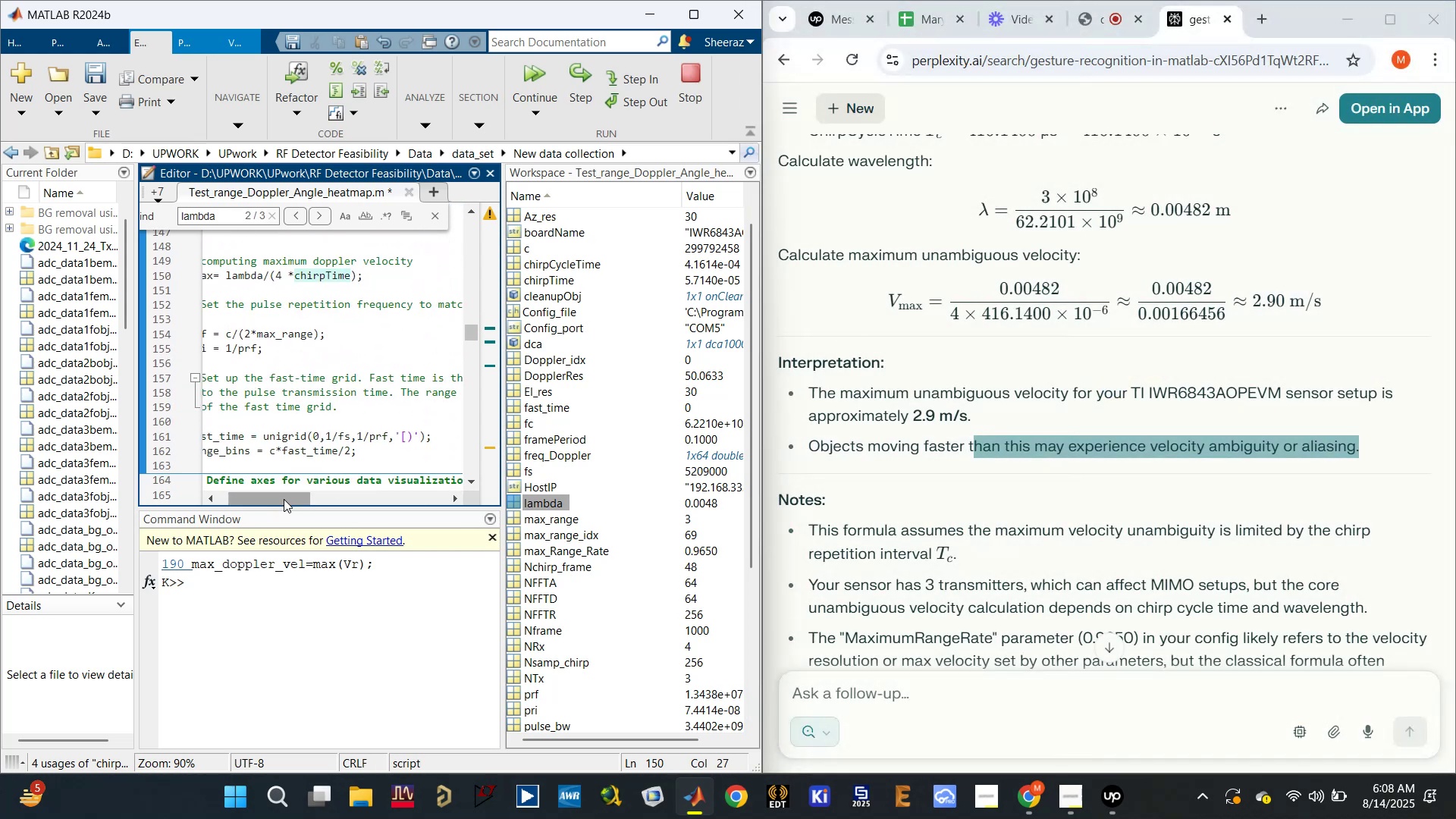 
left_click_drag(start_coordinate=[284, 497], to_coordinate=[249, 497])
 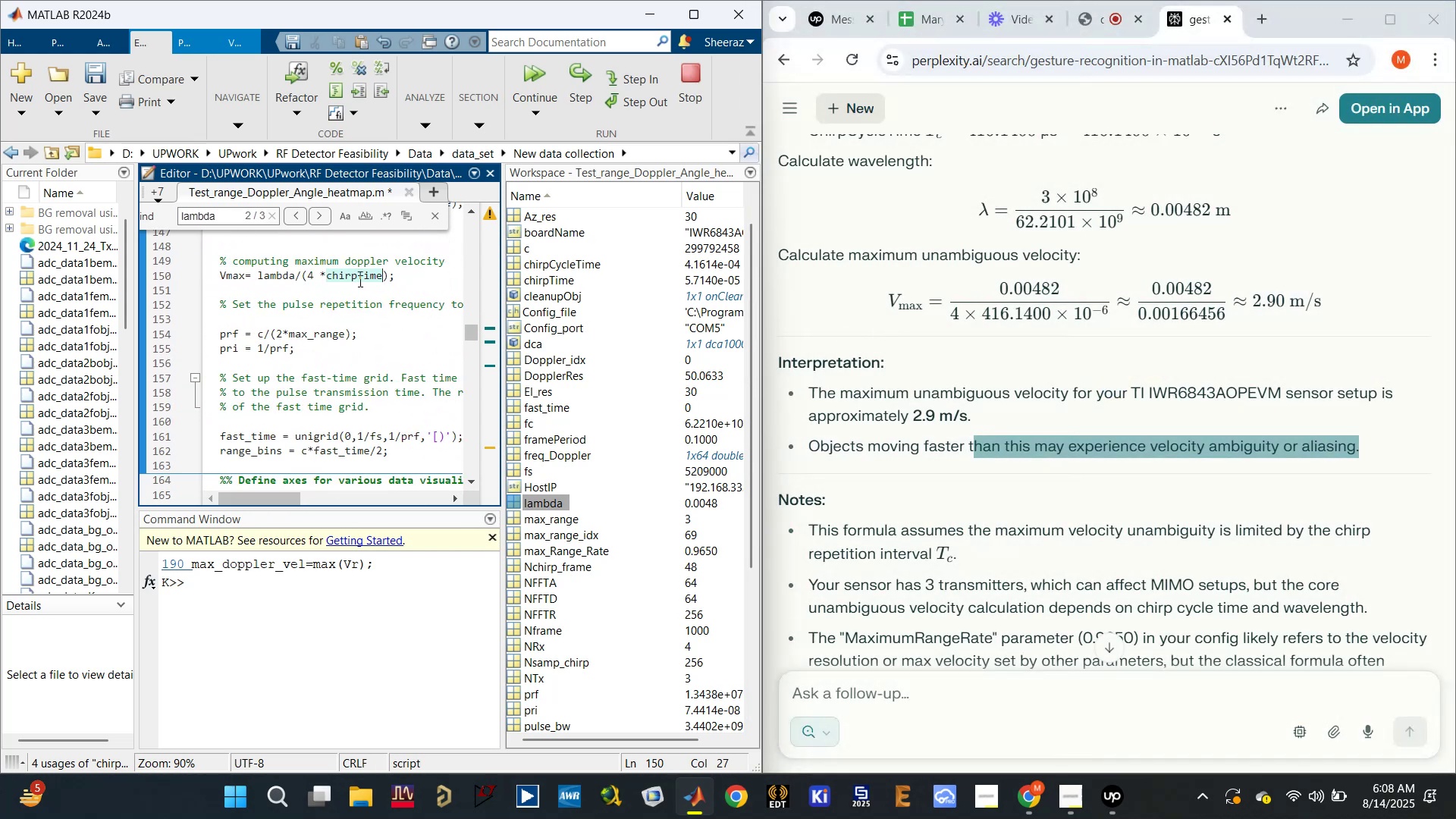 
left_click([321, 271])
 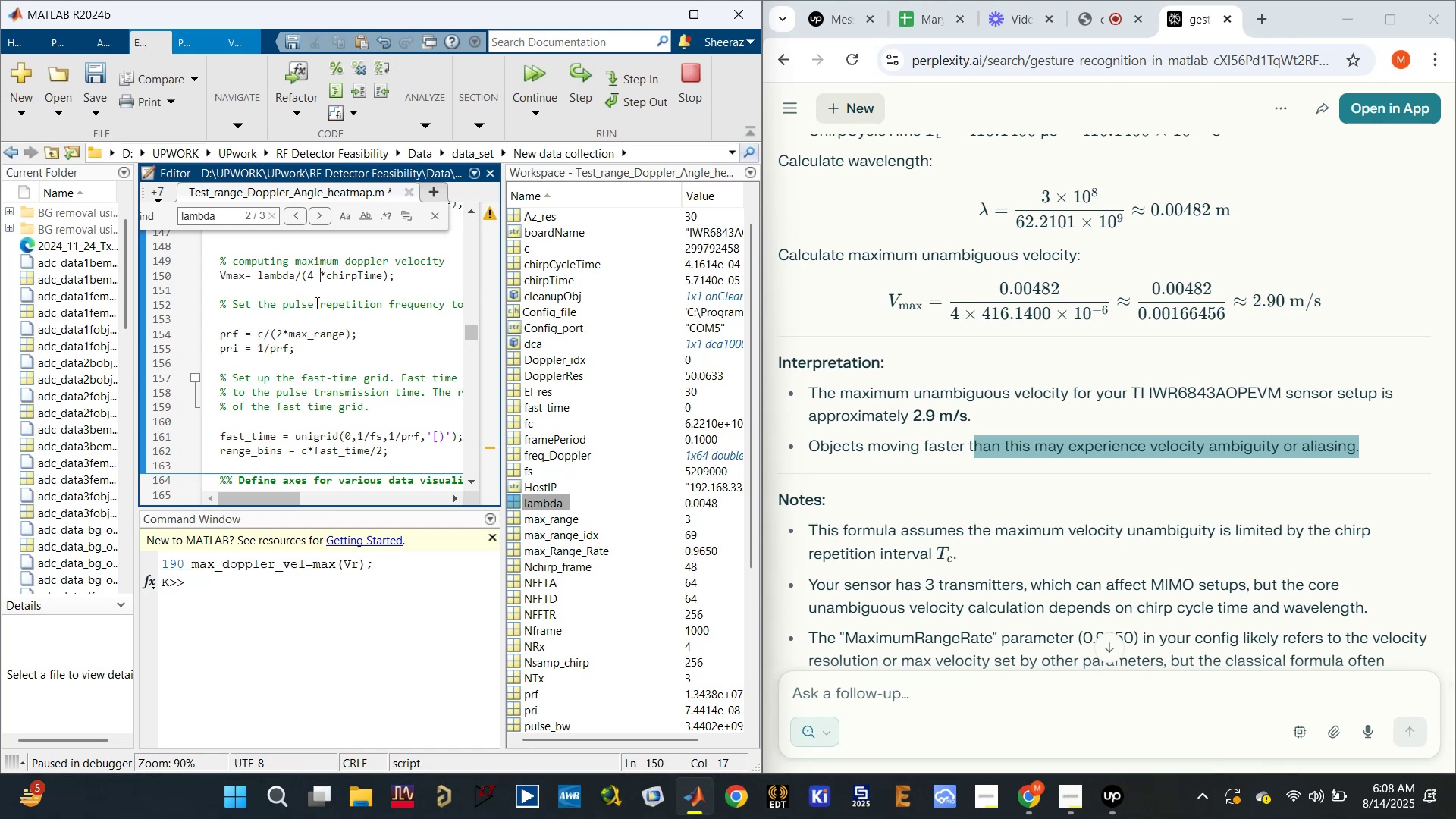 
key(Backspace)
 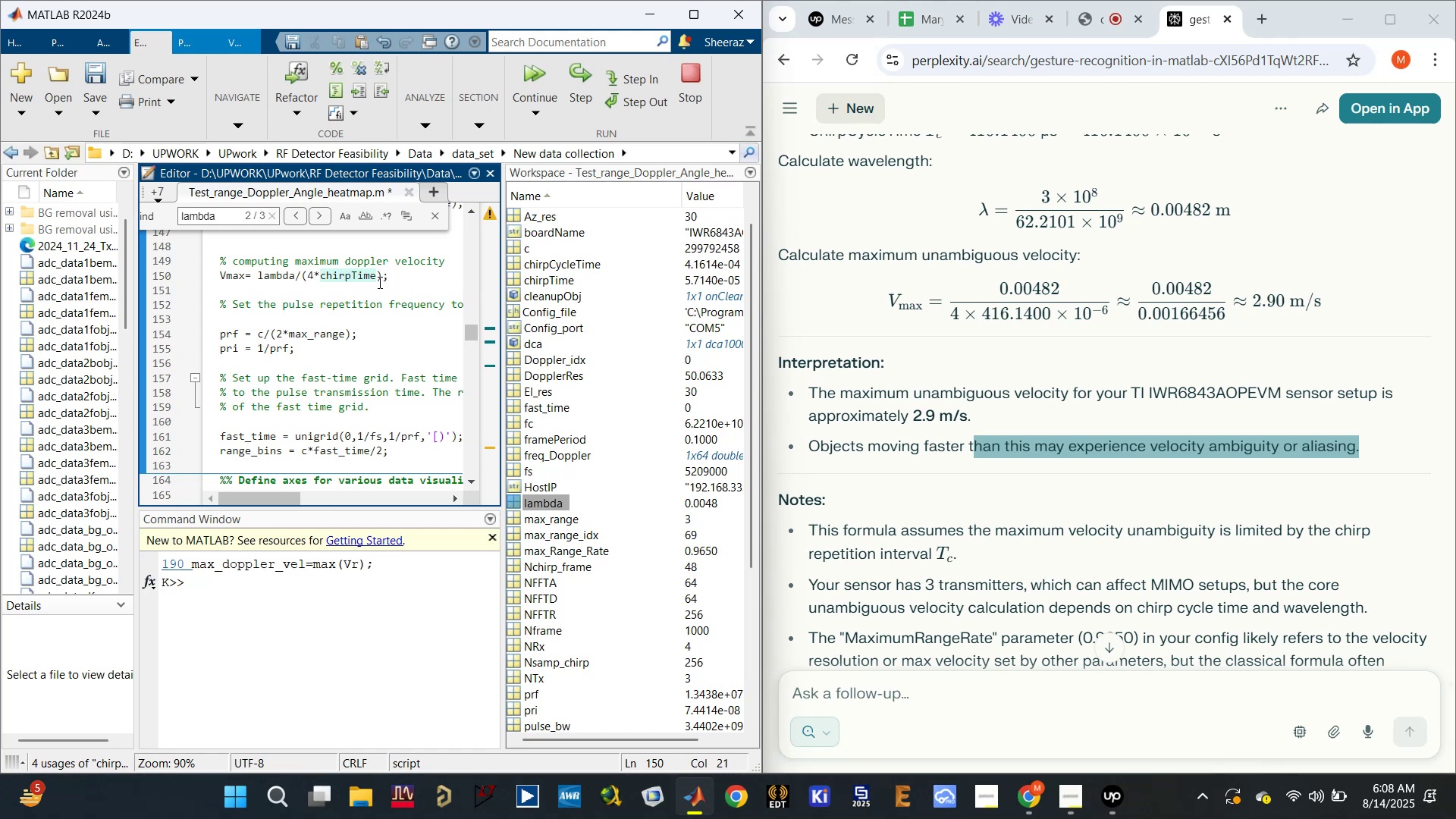 
left_click_drag(start_coordinate=[400, 269], to_coordinate=[220, 275])
 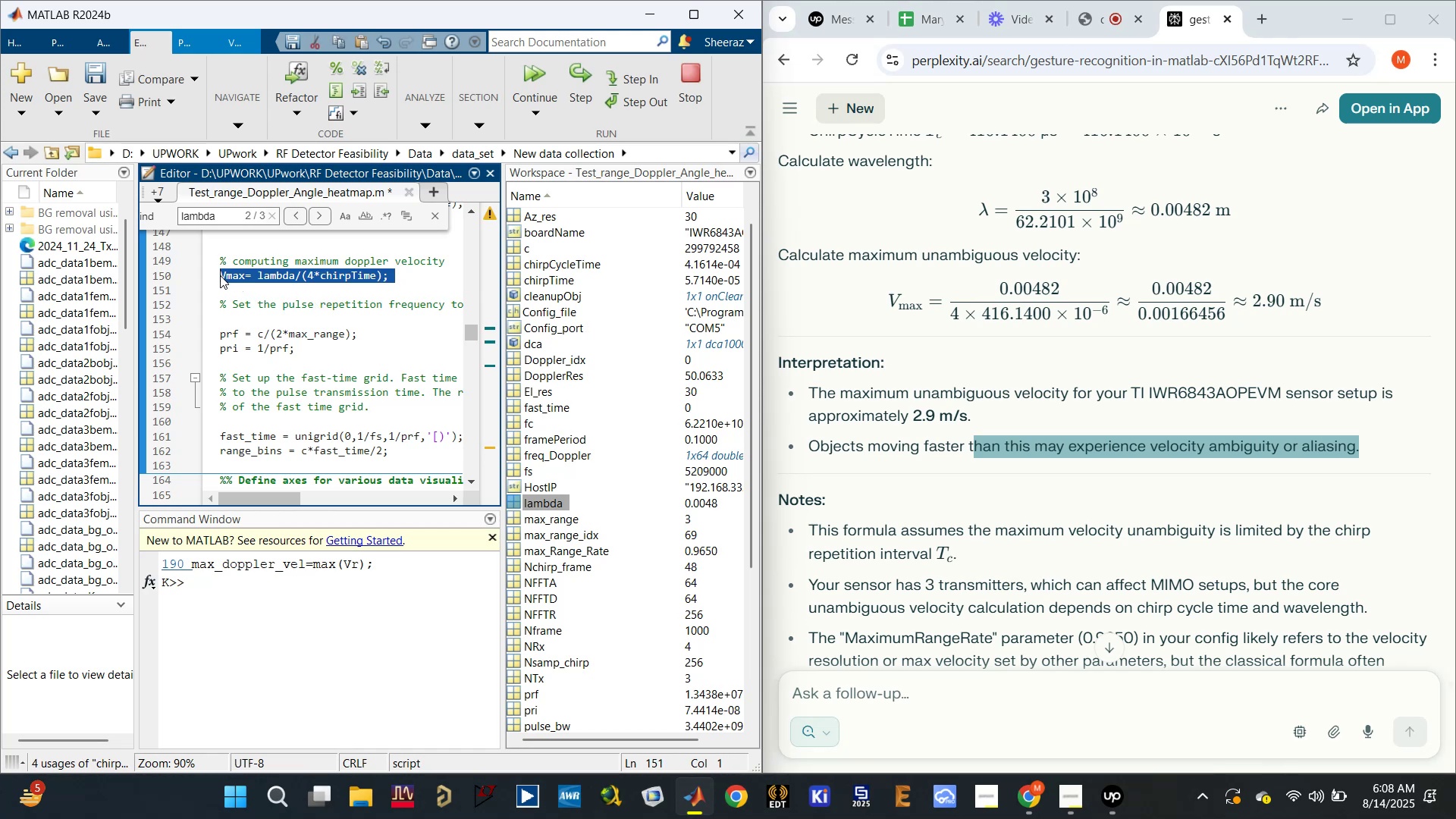 
key(Control+C)
 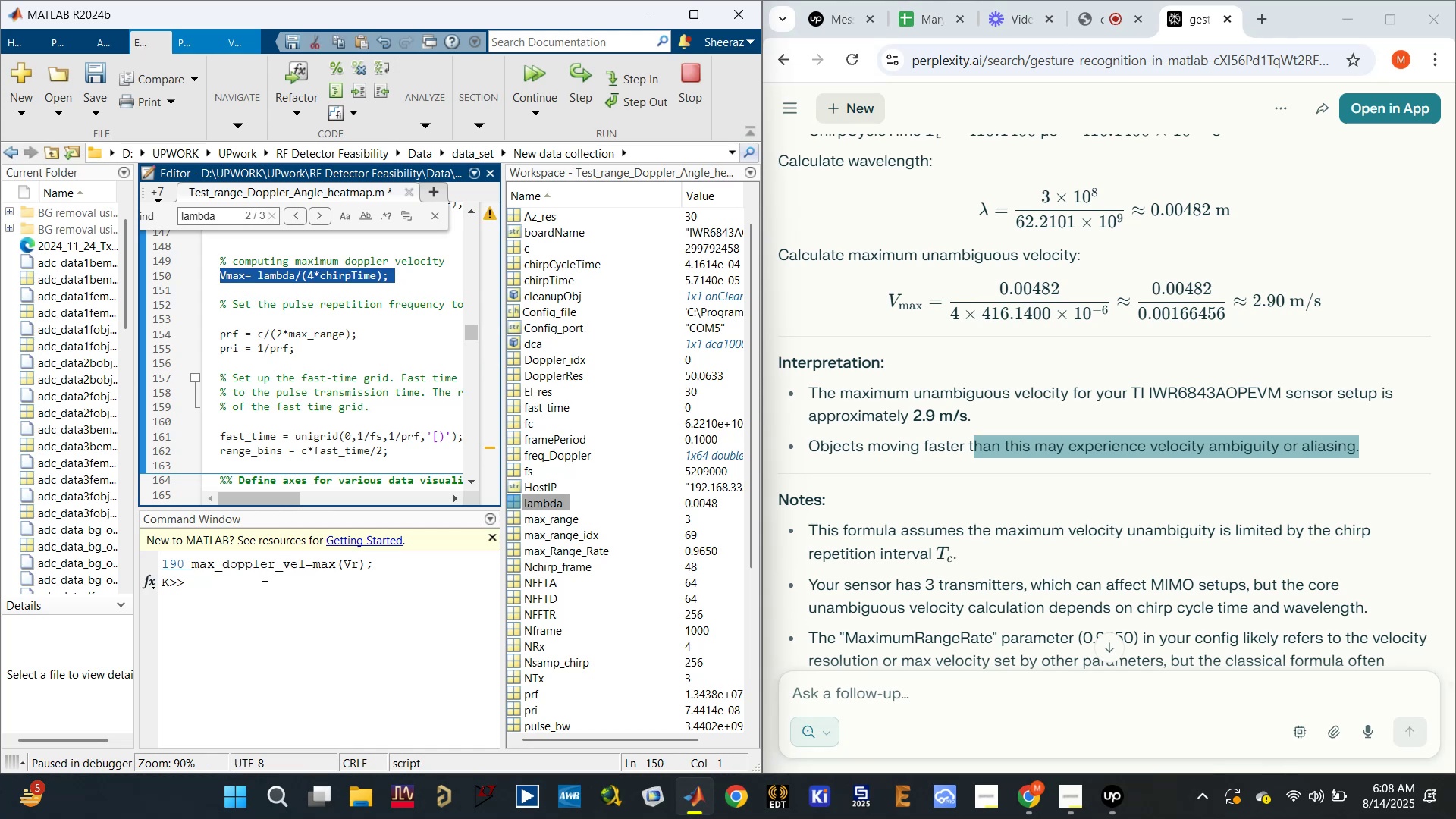 
left_click([262, 575])
 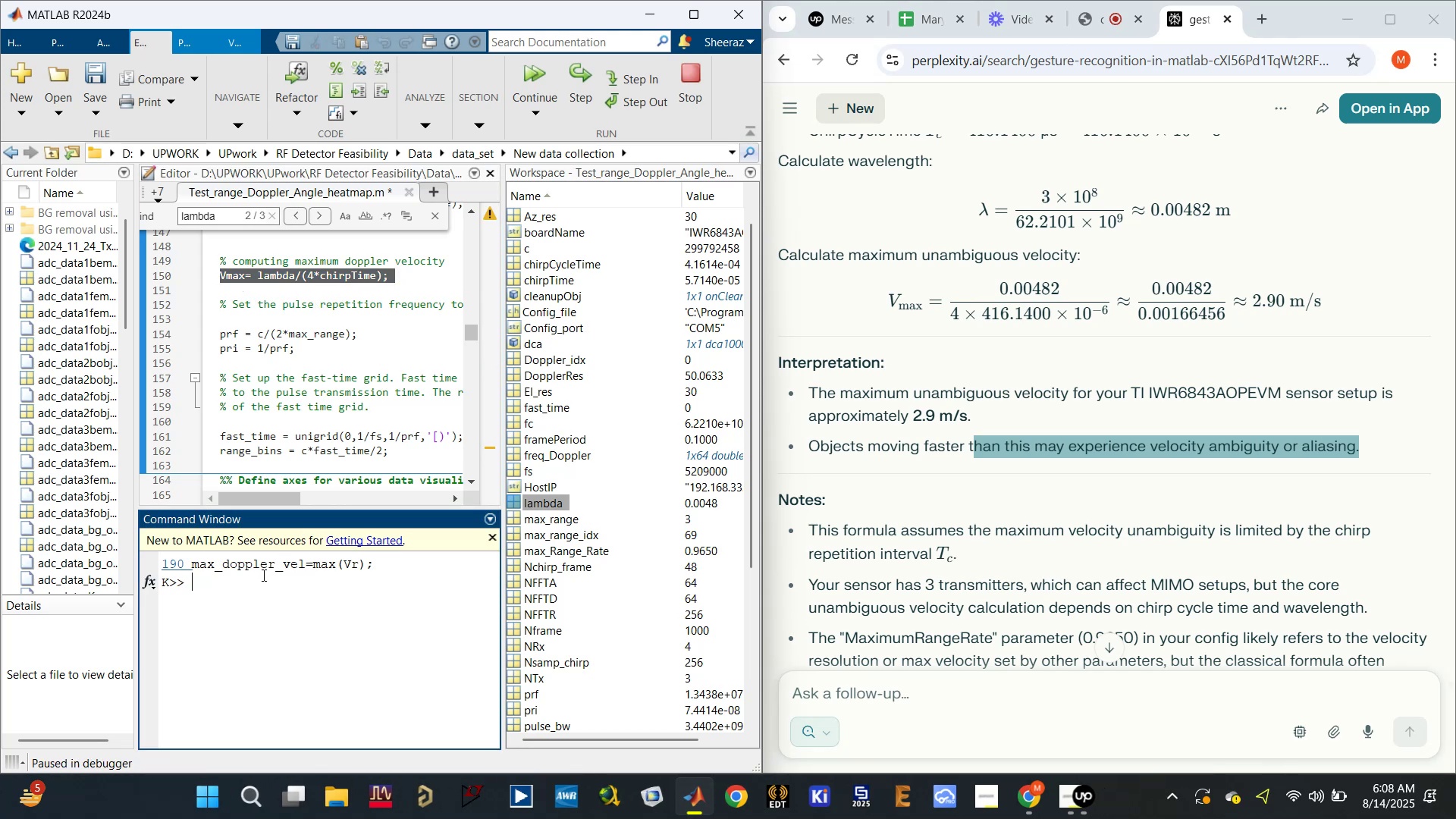 
key(Control+V)
 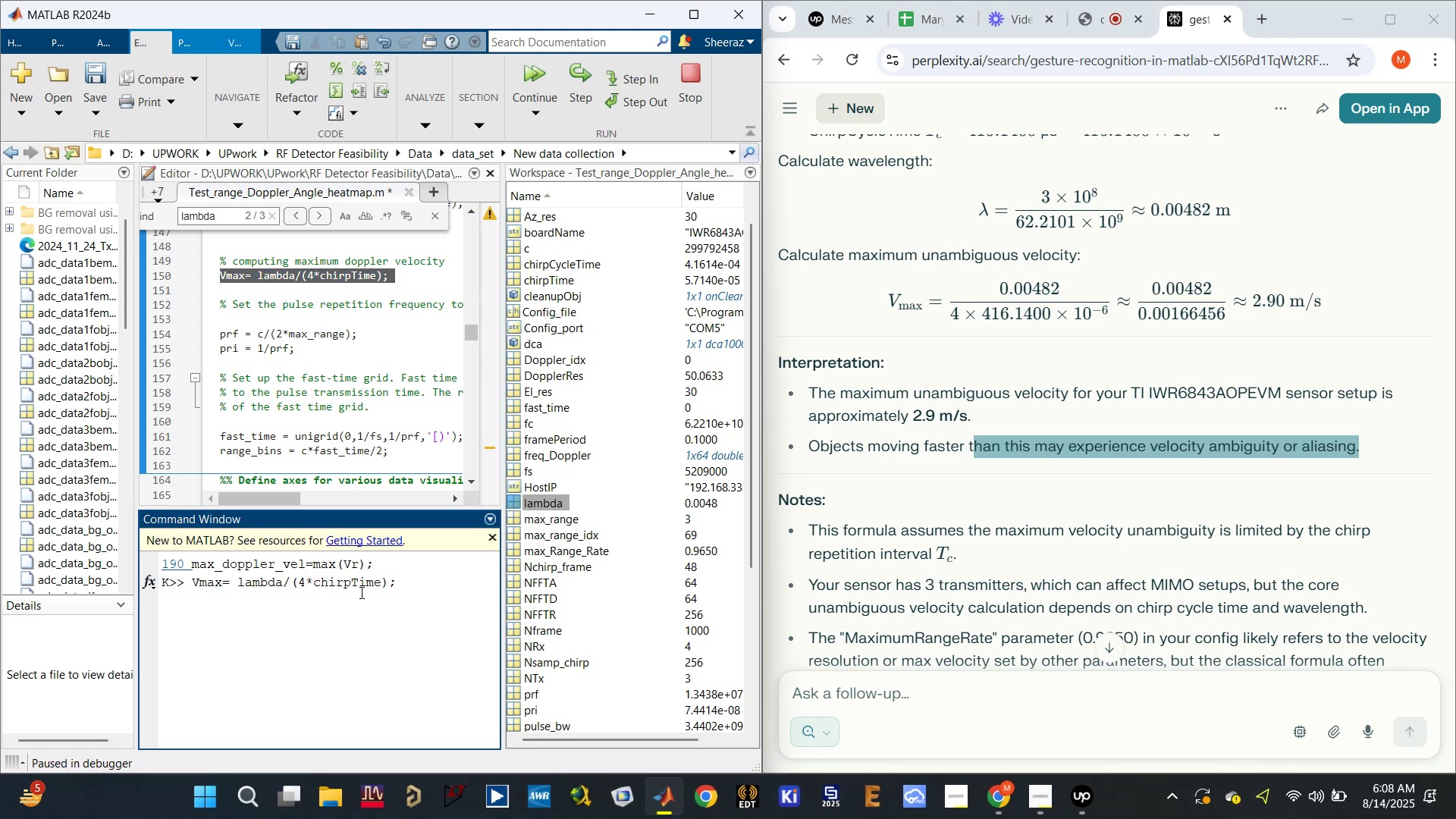 
key(Enter)
 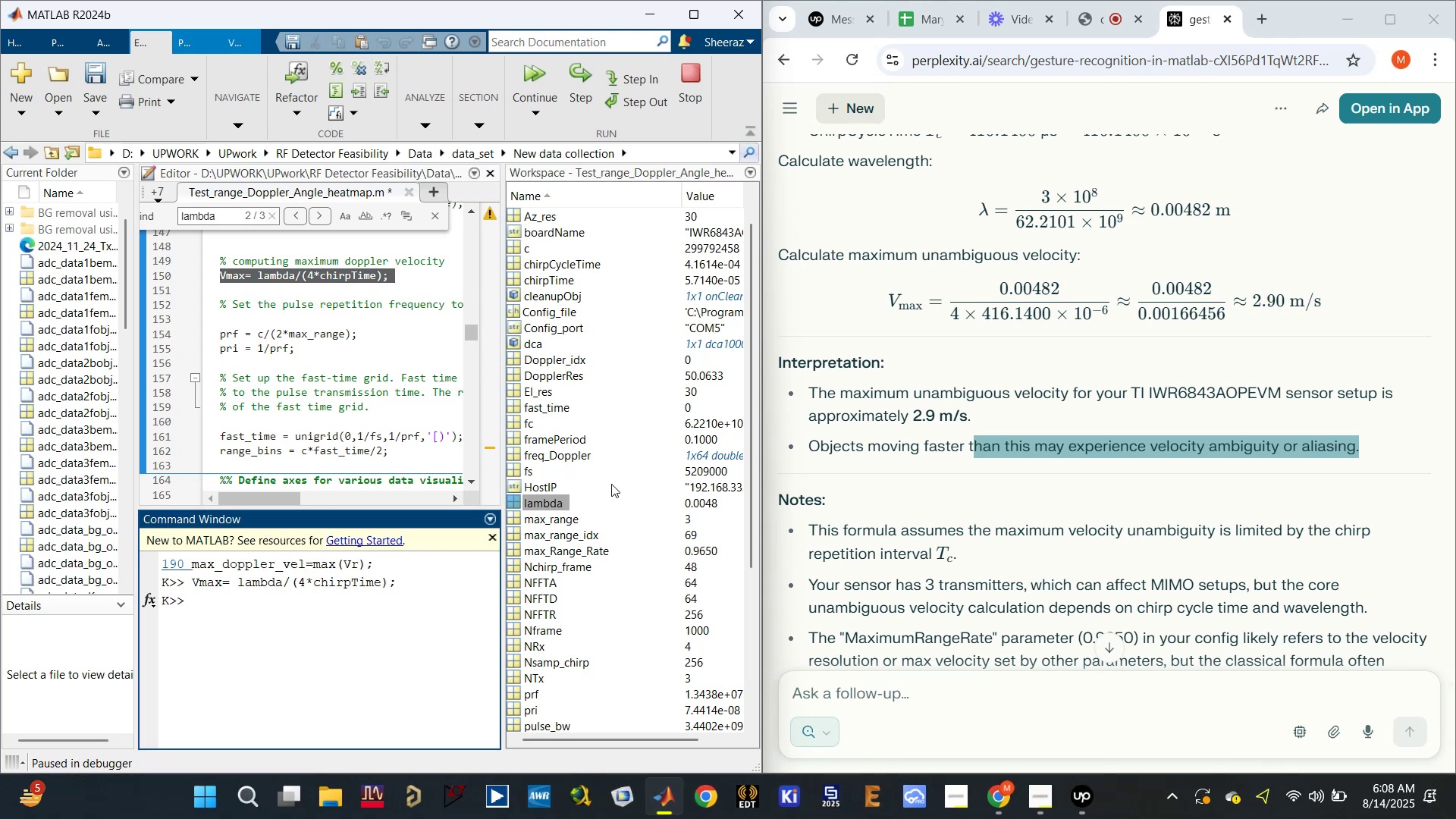 
scroll: coordinate [564, 551], scroll_direction: down, amount: 5.0
 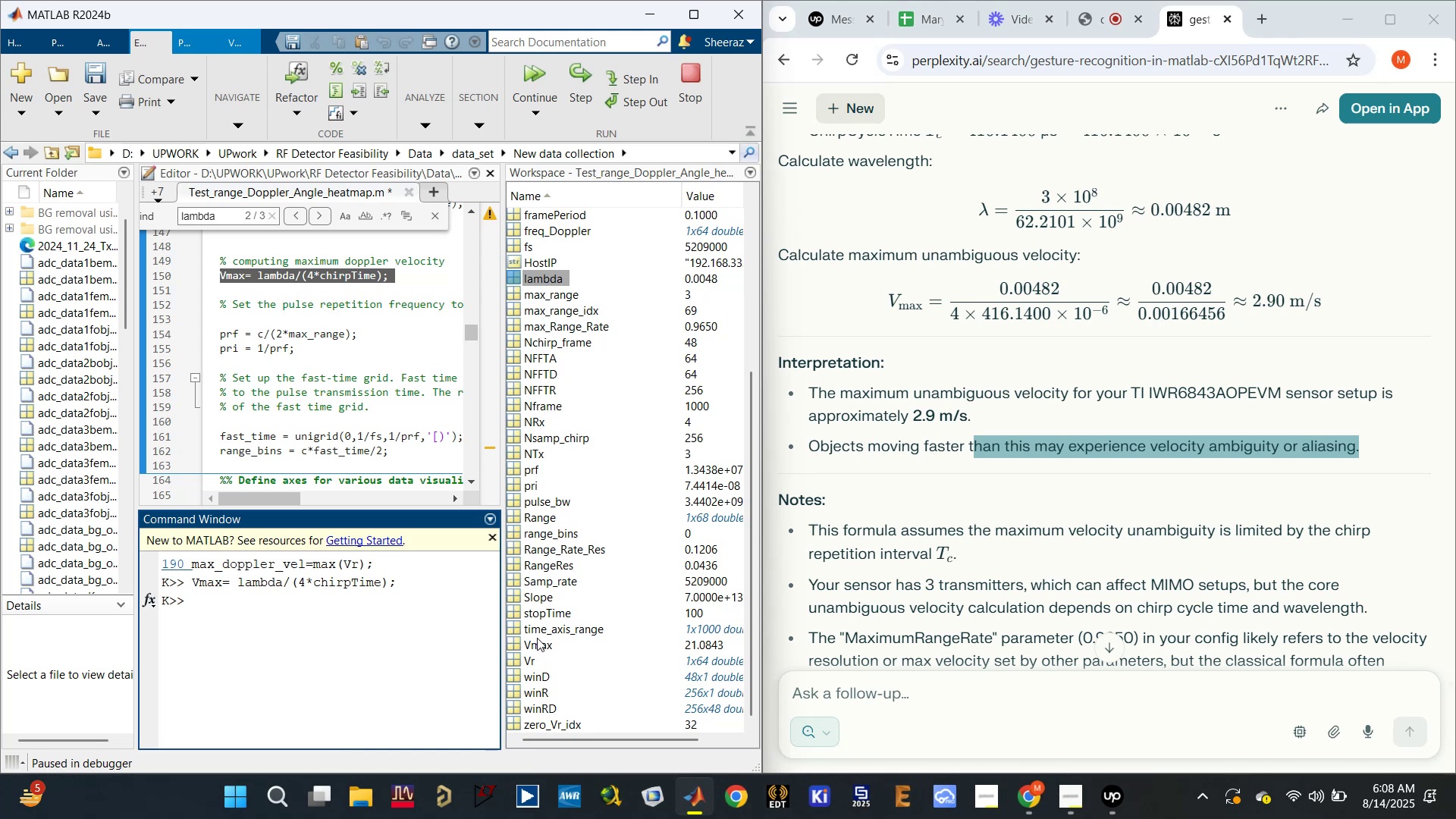 
wait(6.32)
 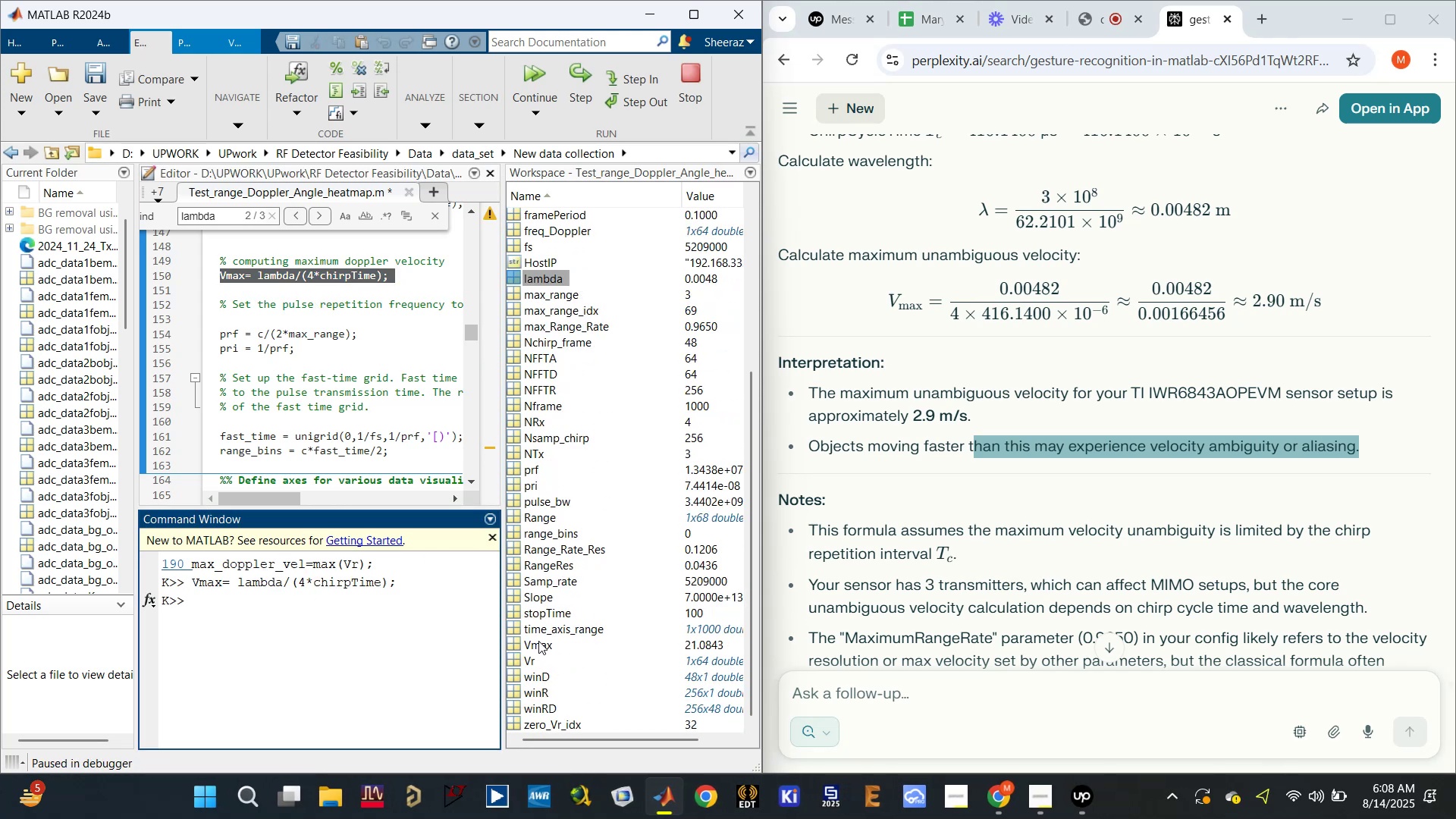 
left_click([356, 605])
 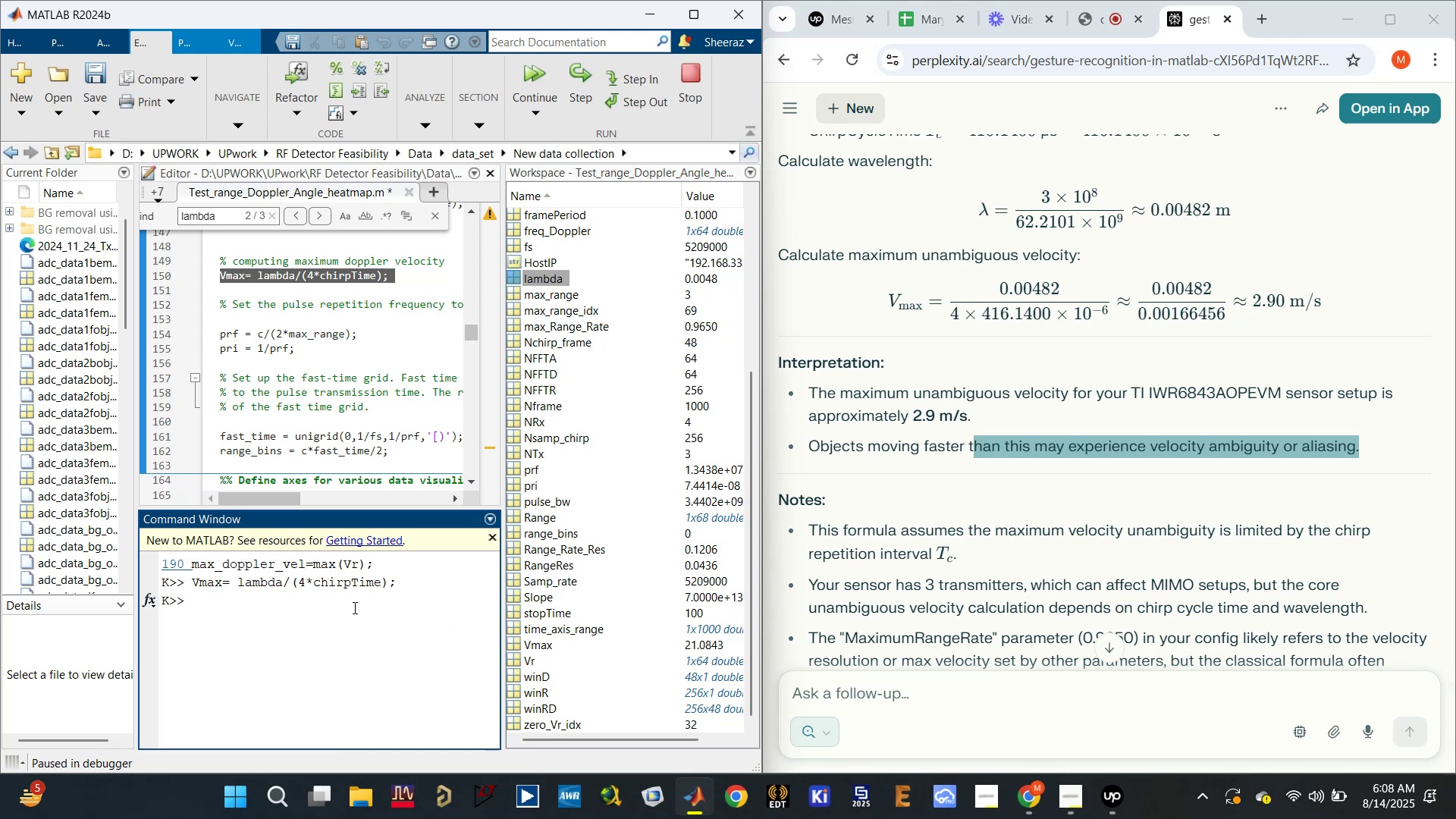 
key(ArrowUp)
 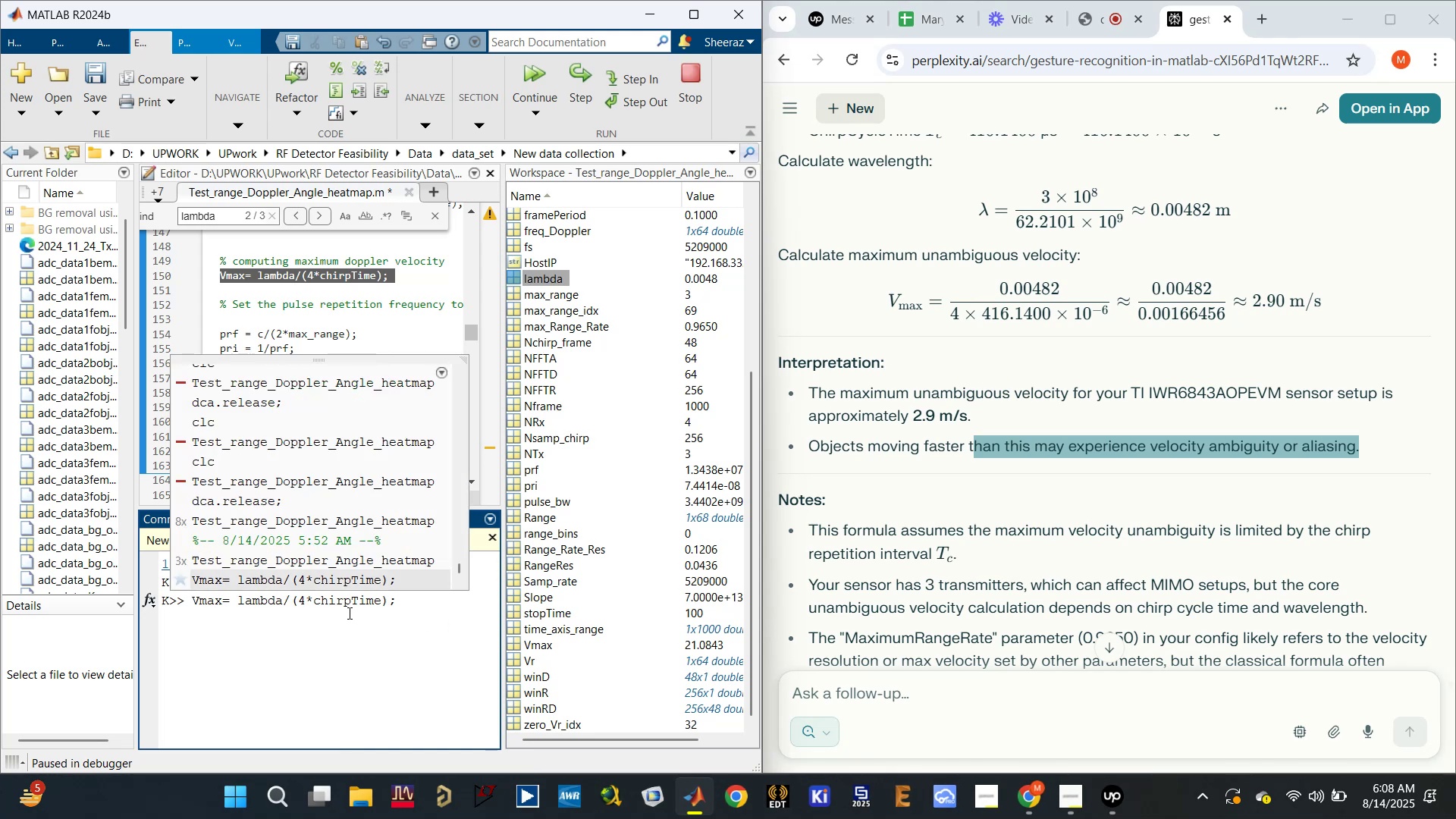 
key(ArrowLeft)
 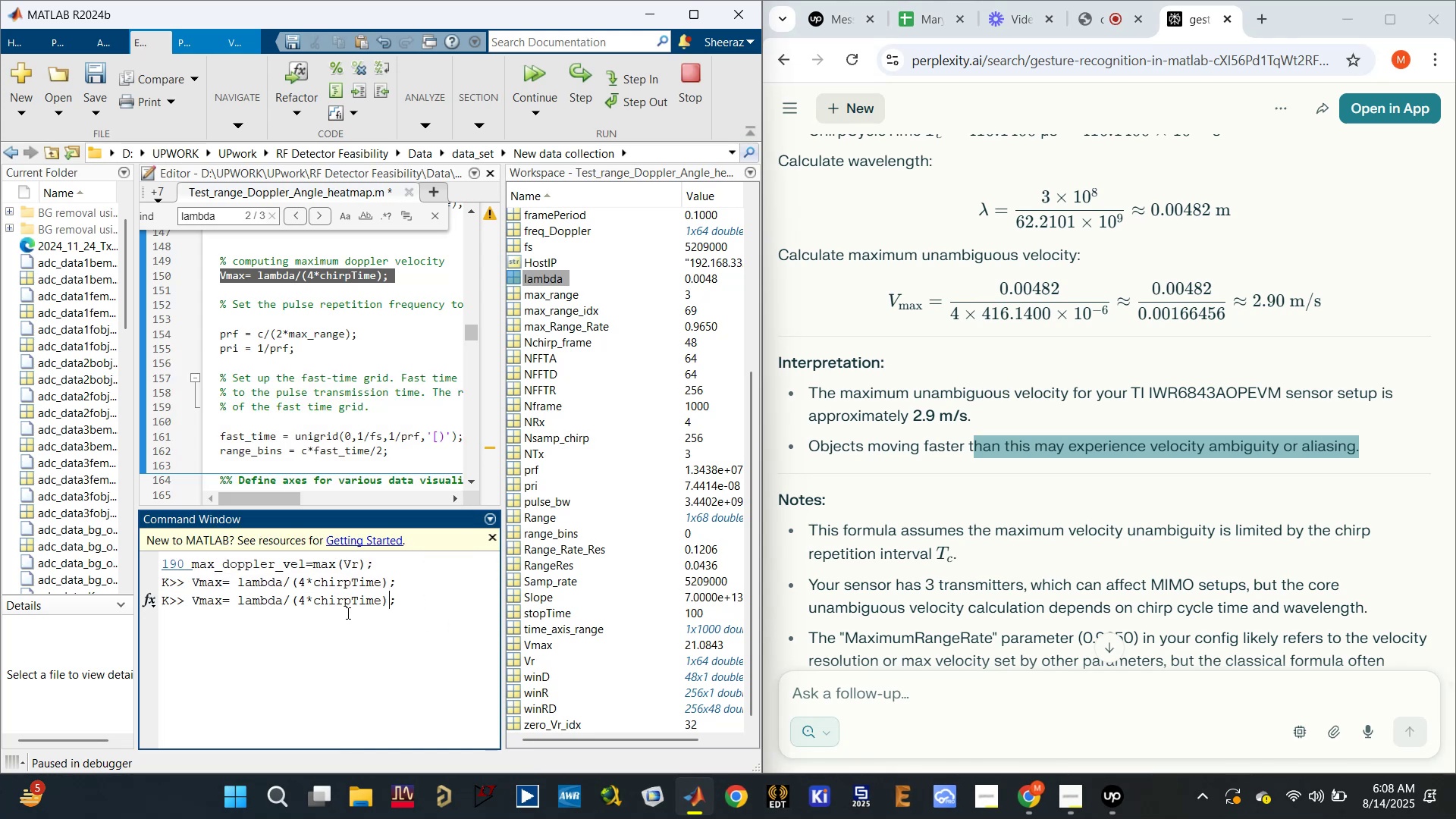 
key(Backspace)
 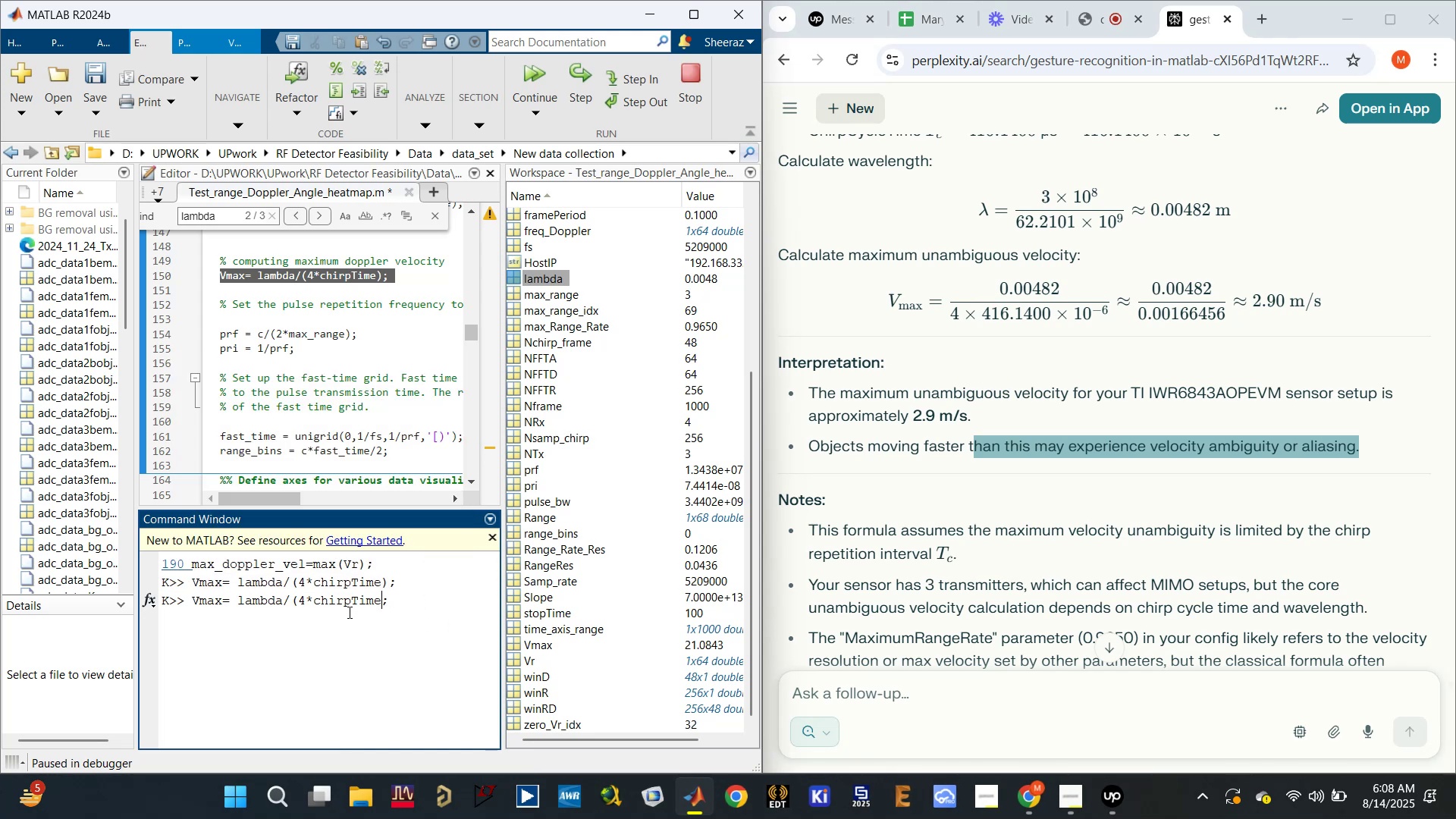 
key(Backspace)
 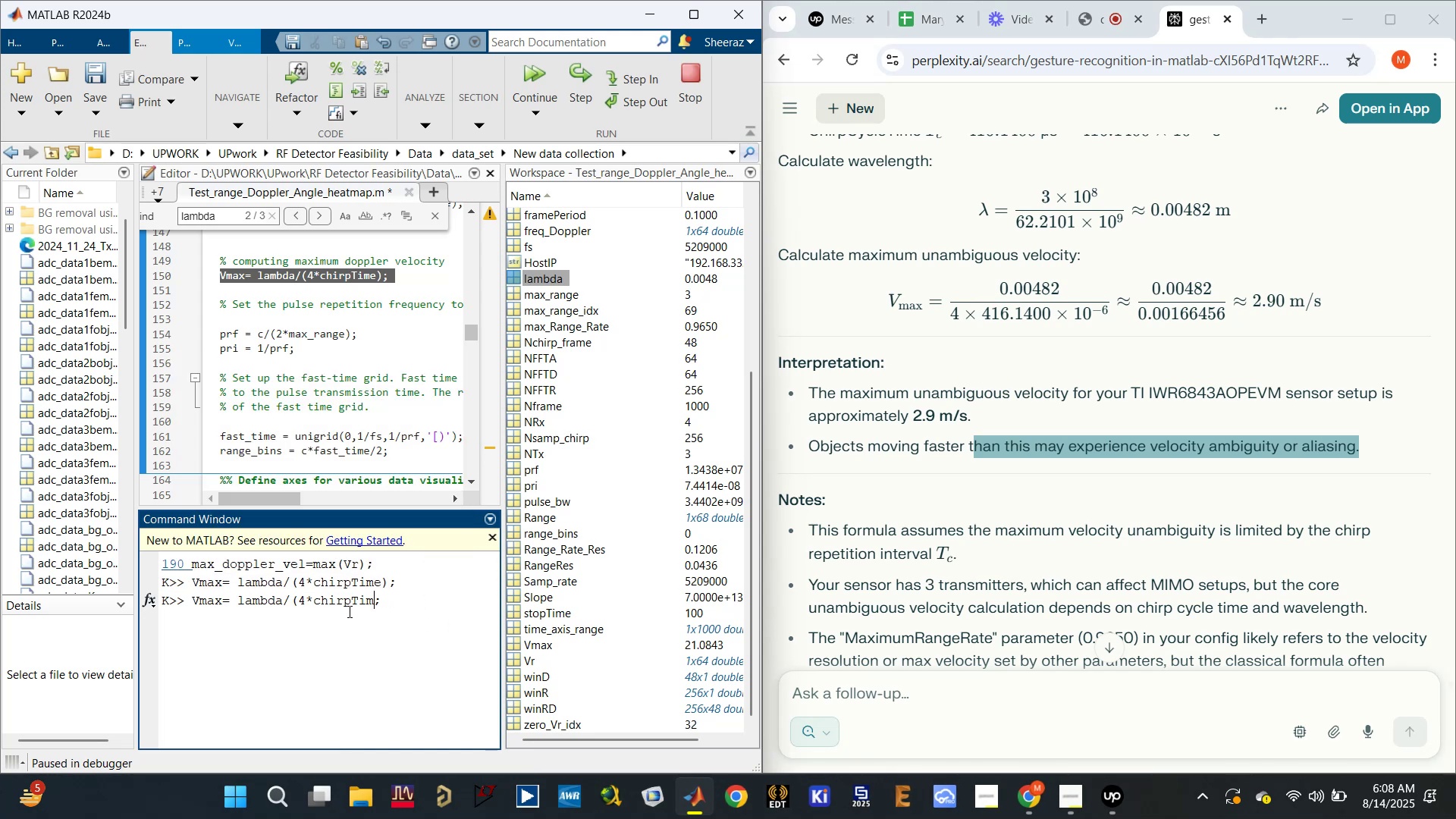 
key(Backspace)
 